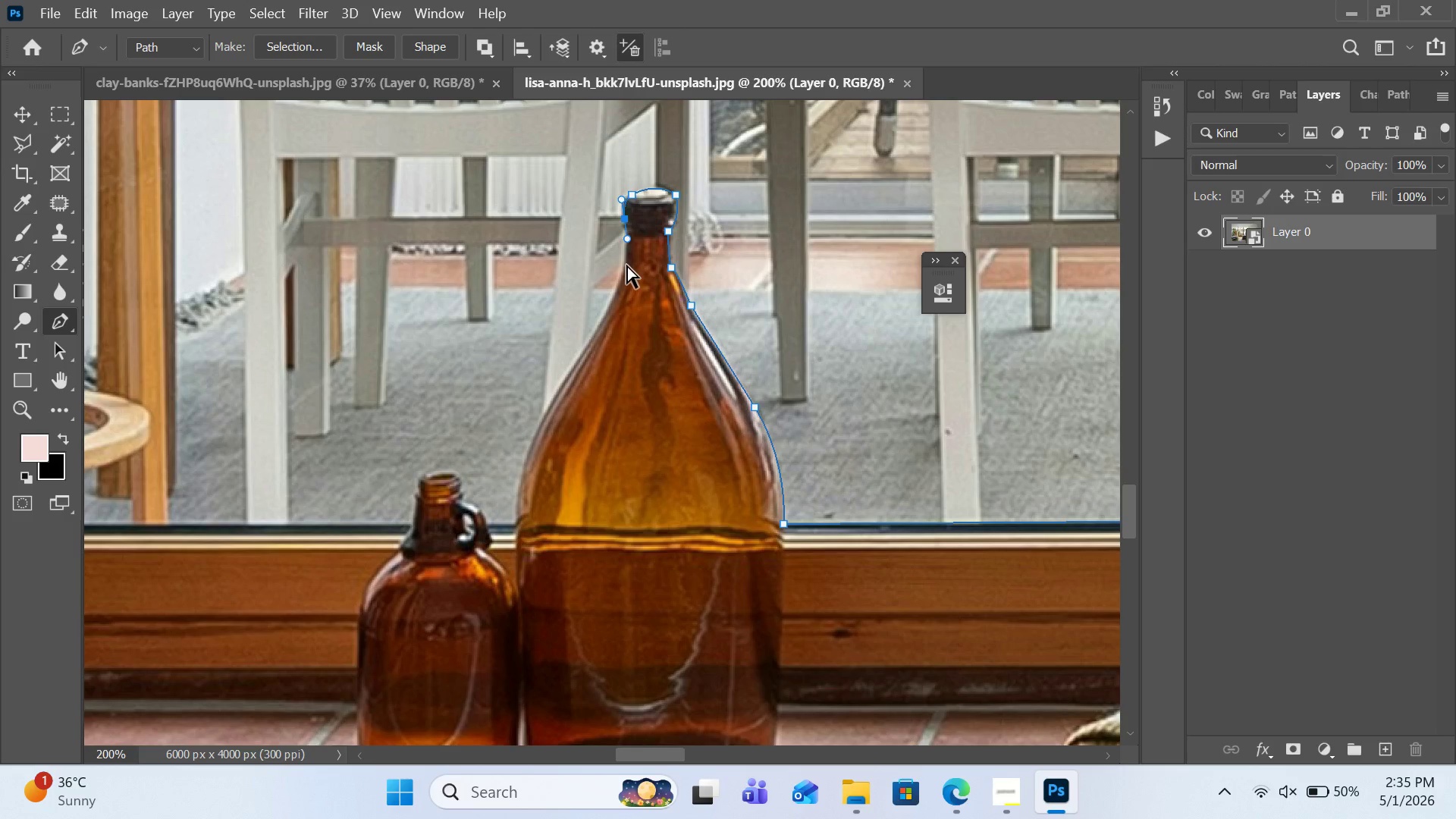 
key(Control+Z)
 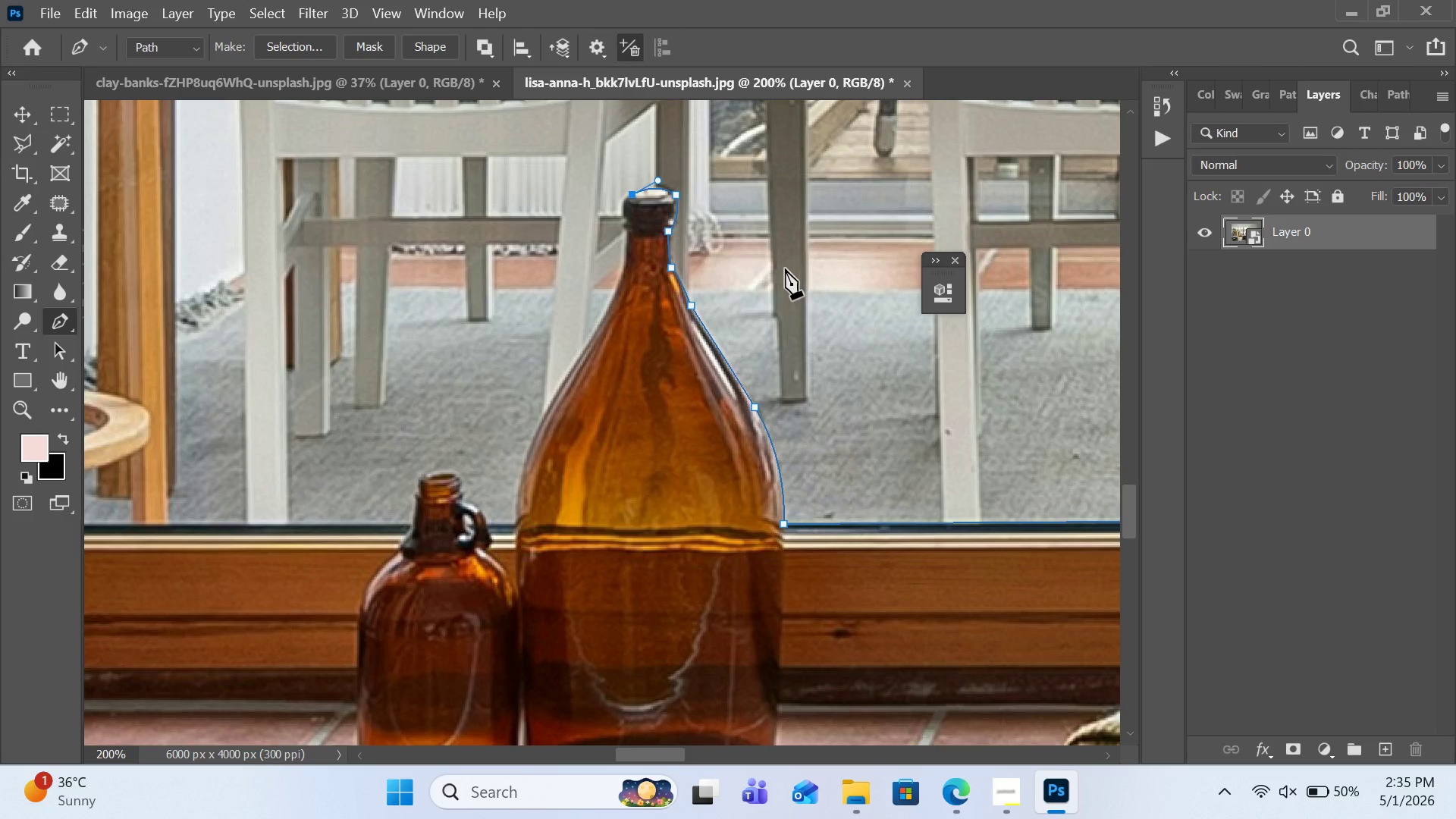 
key(Control+Equal)
 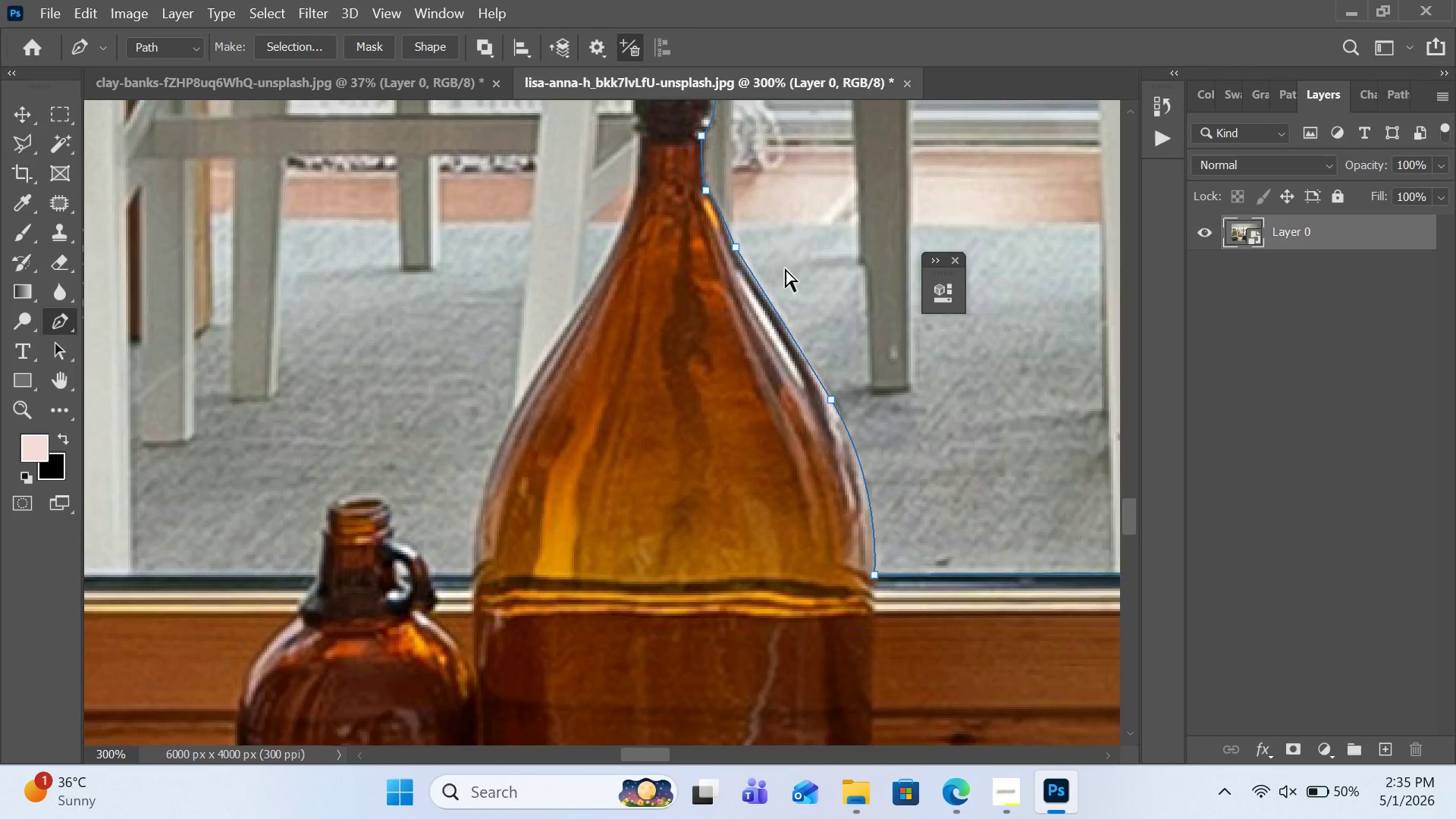 
key(Control+Equal)
 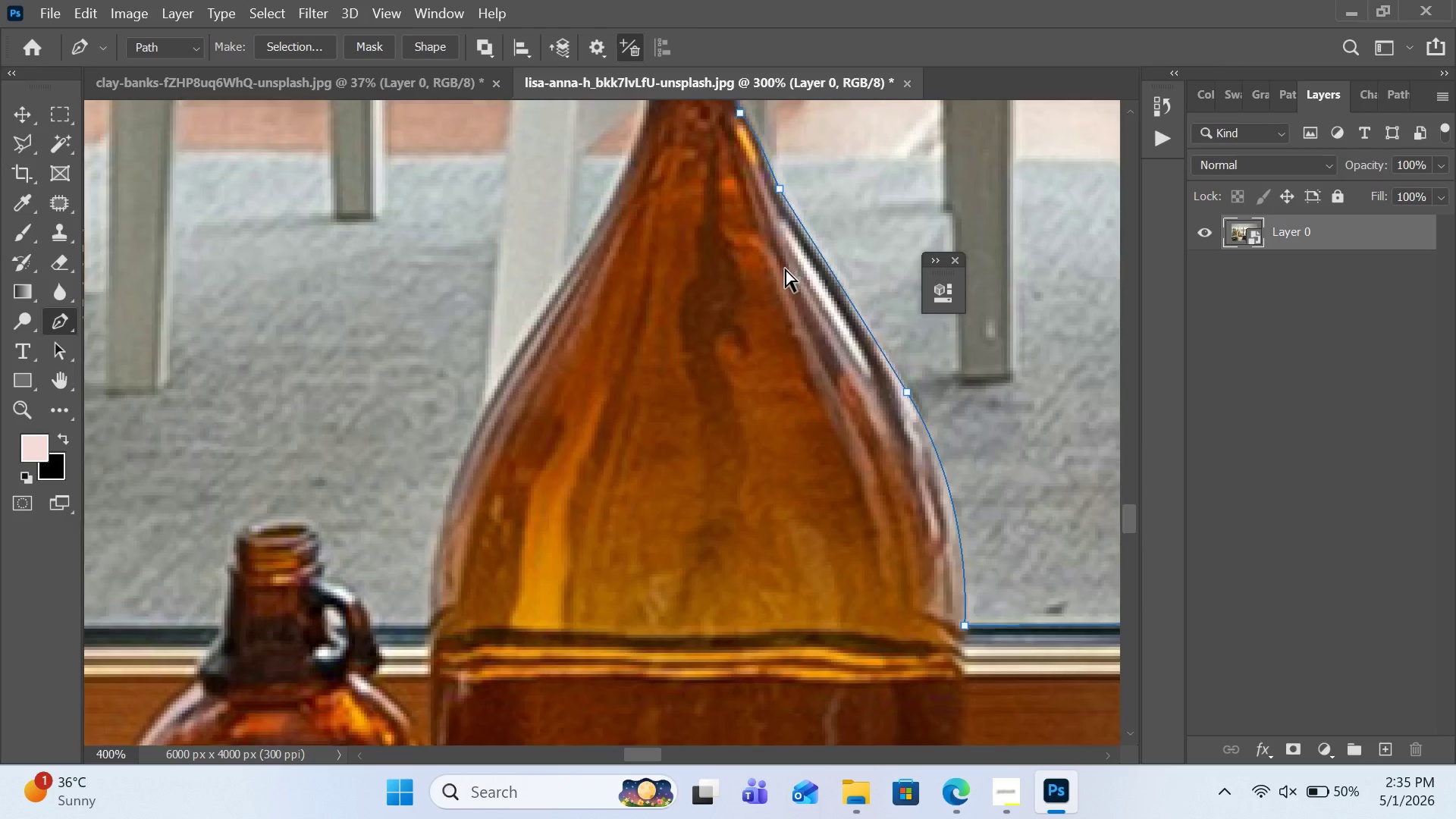 
key(Control+Equal)
 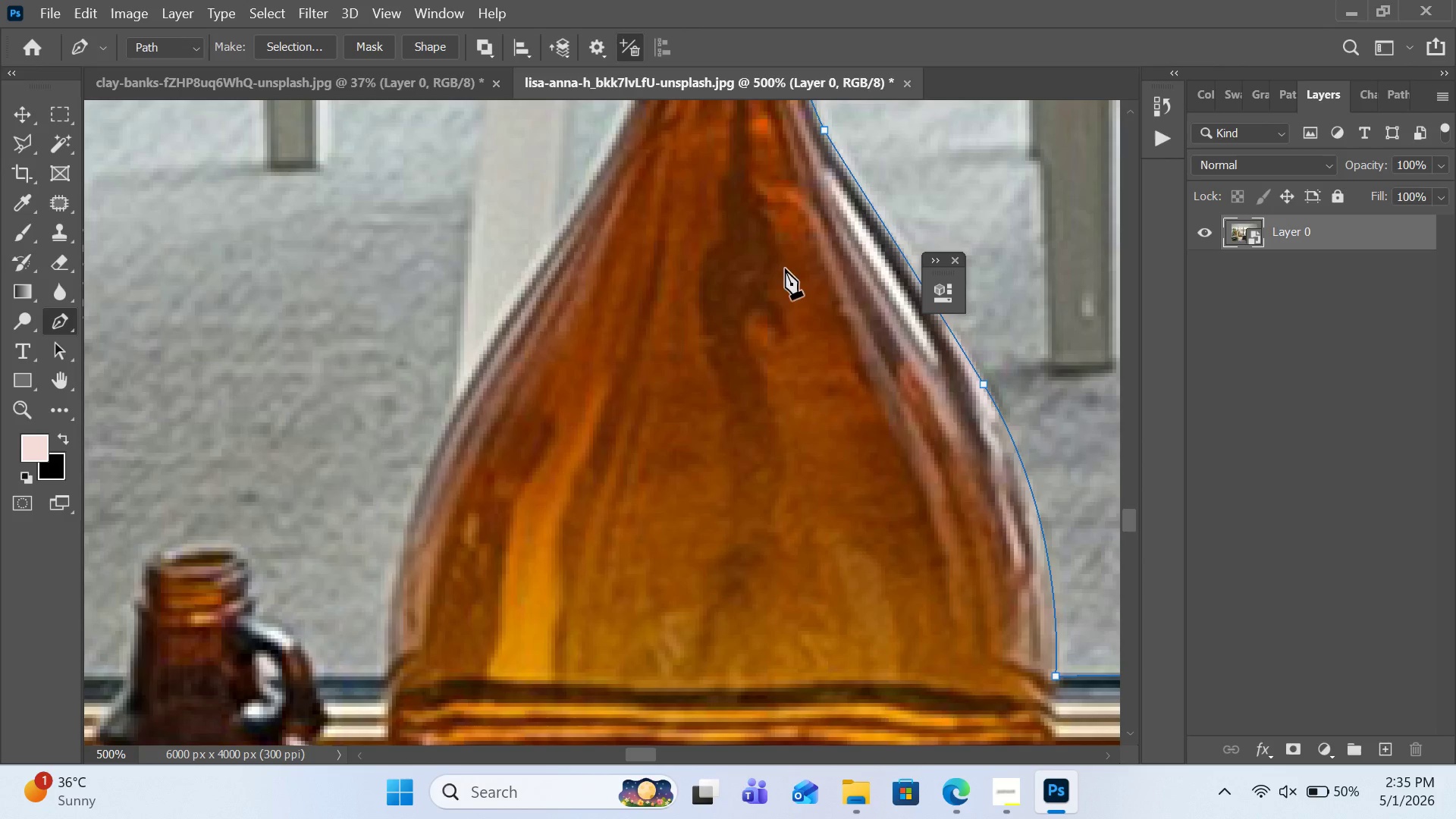 
hold_key(key=H, duration=1.52)
 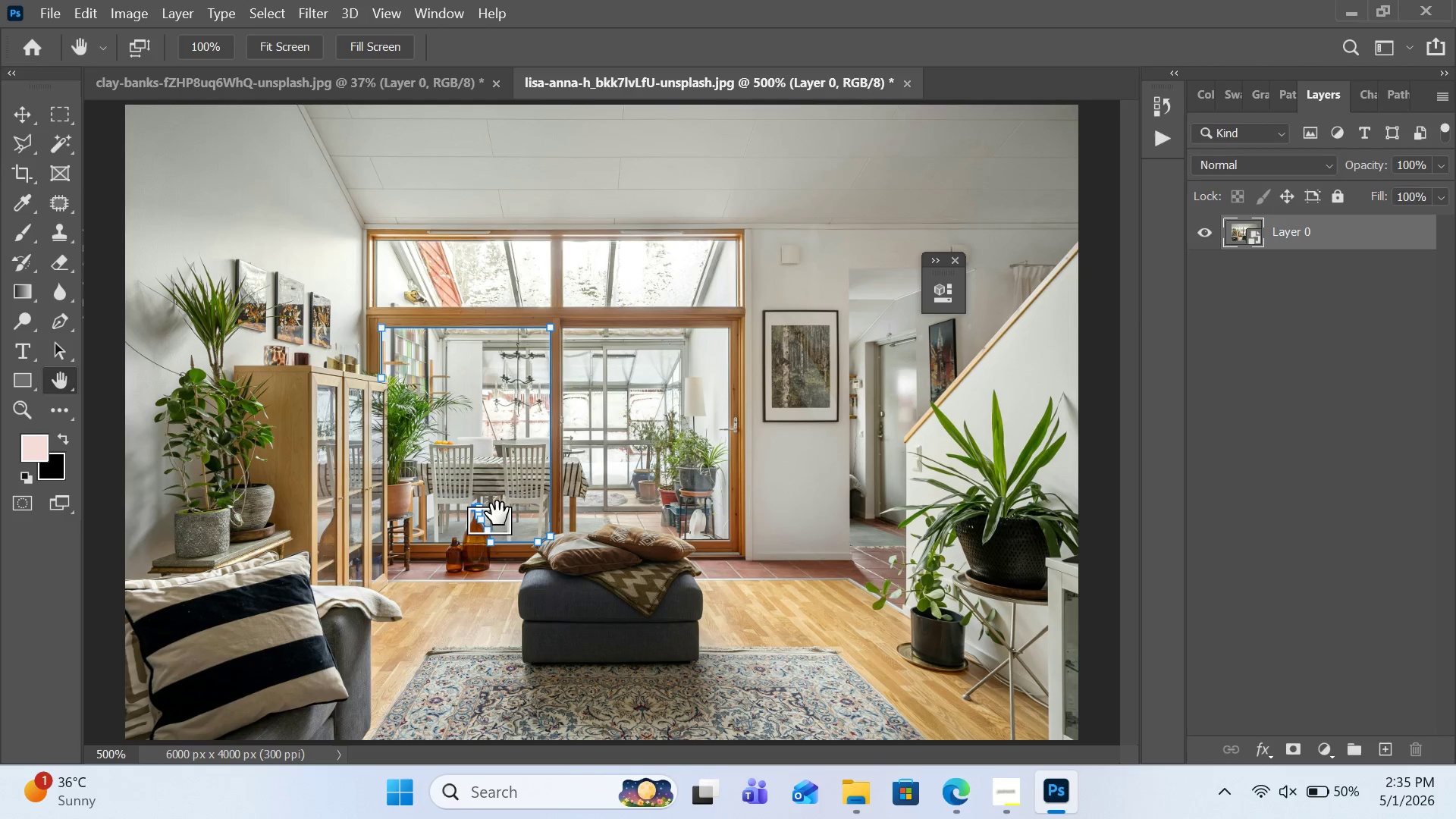 
left_click_drag(start_coordinate=[789, 240], to_coordinate=[479, 509])
 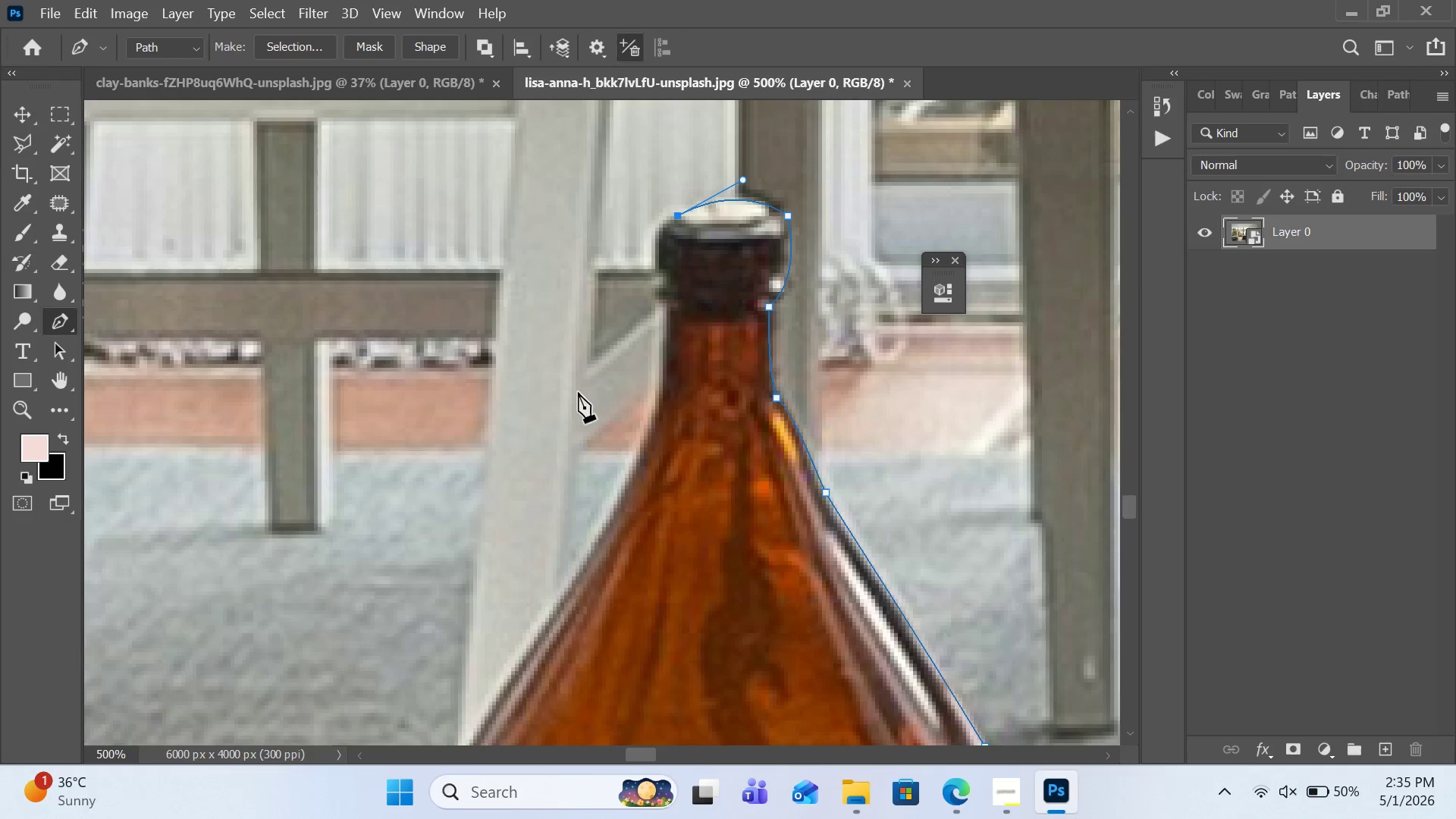 
hold_key(key=H, duration=1.5)
 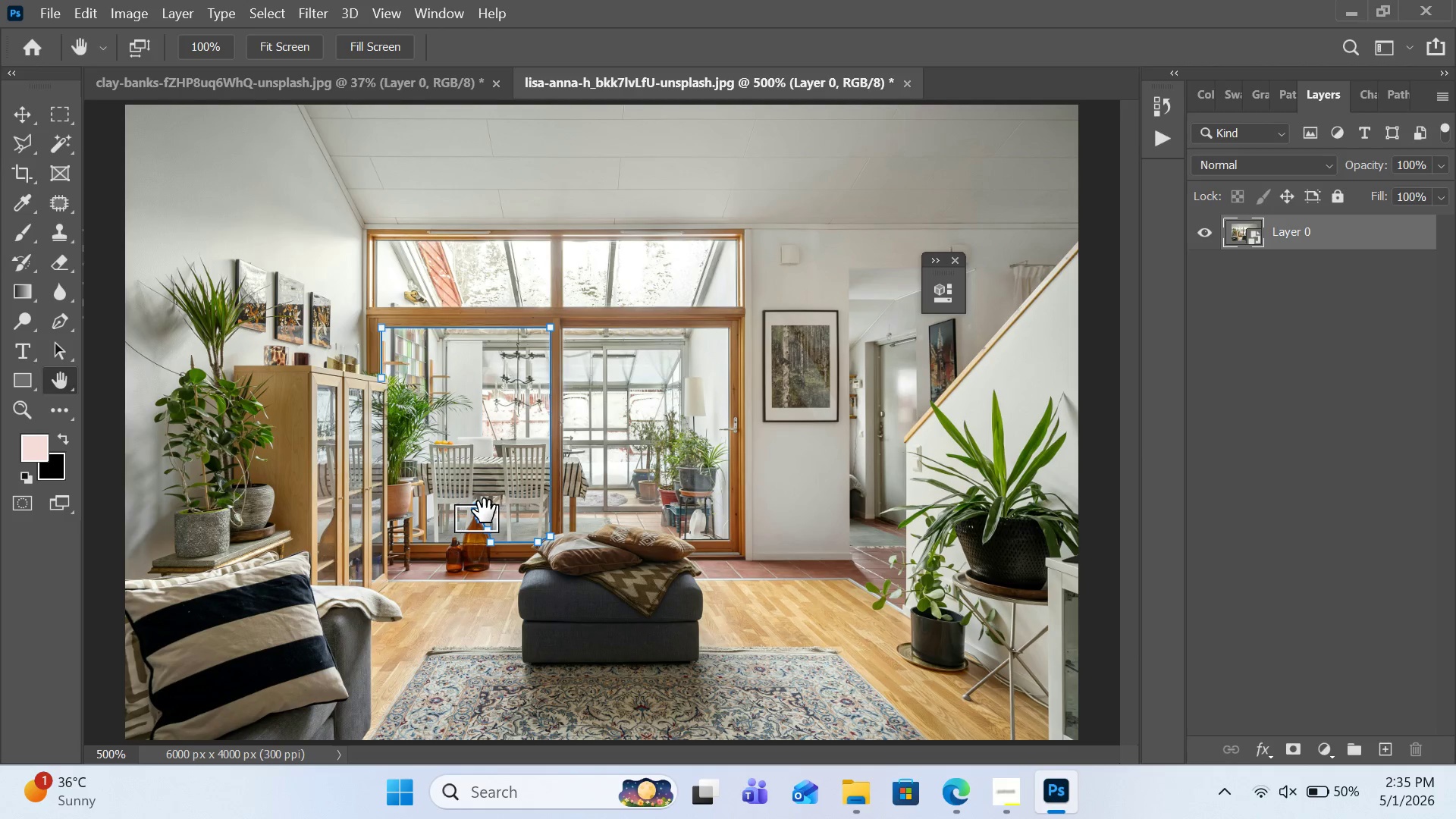 
hold_key(key=H, duration=1.51)
 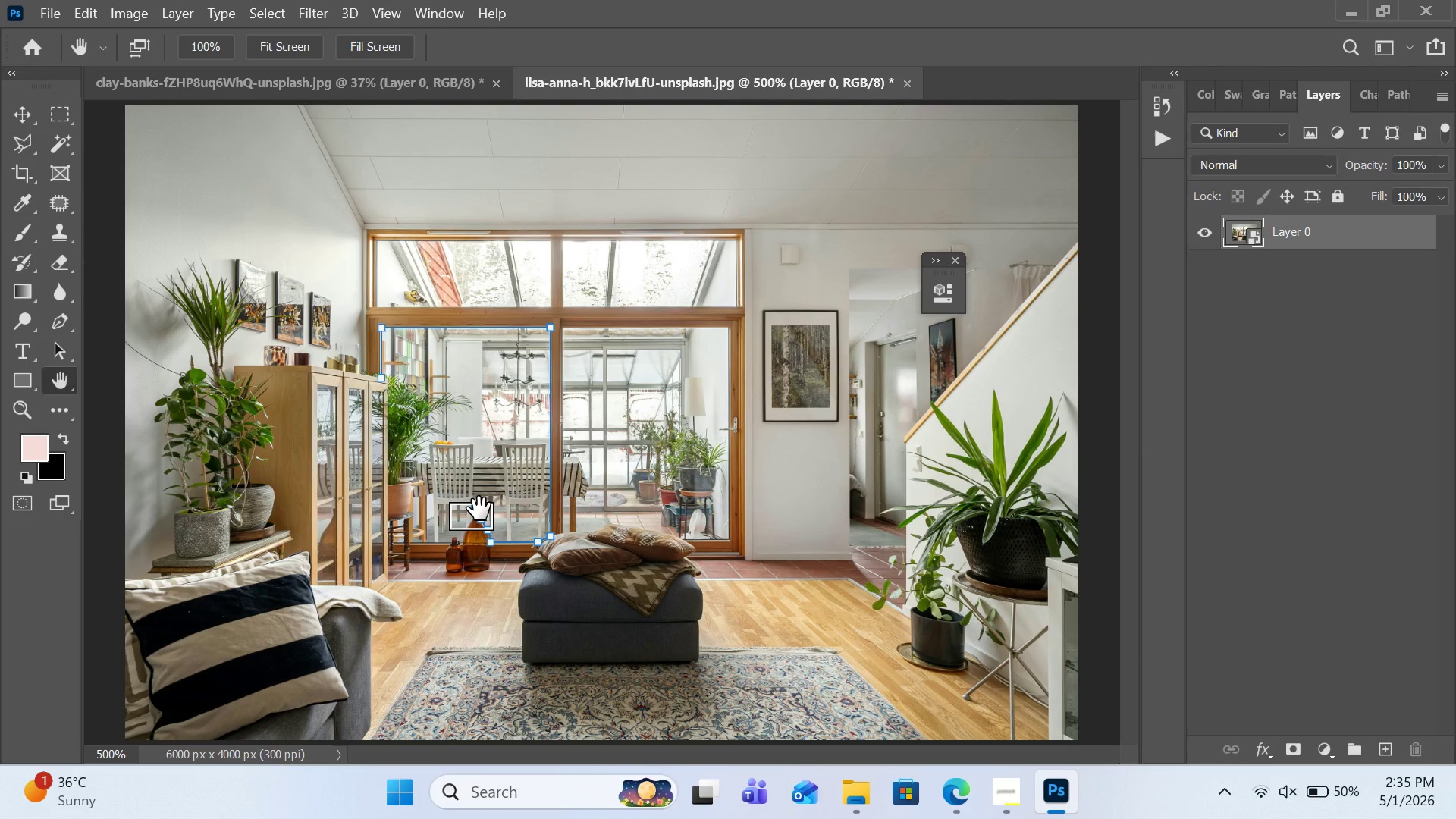 
hold_key(key=H, duration=1.36)
 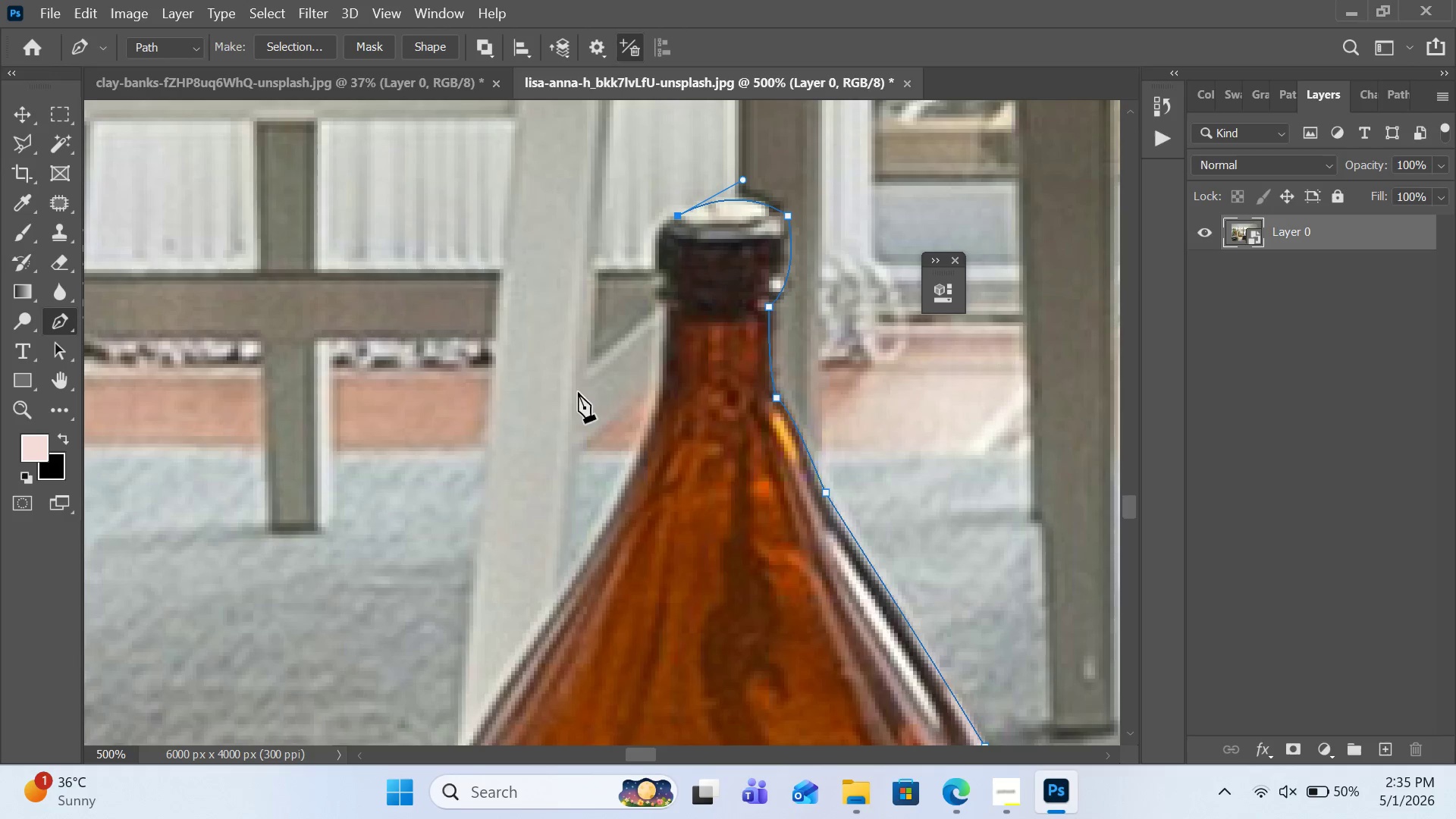 
scroll: coordinate [702, 317], scroll_direction: up, amount: 5.0
 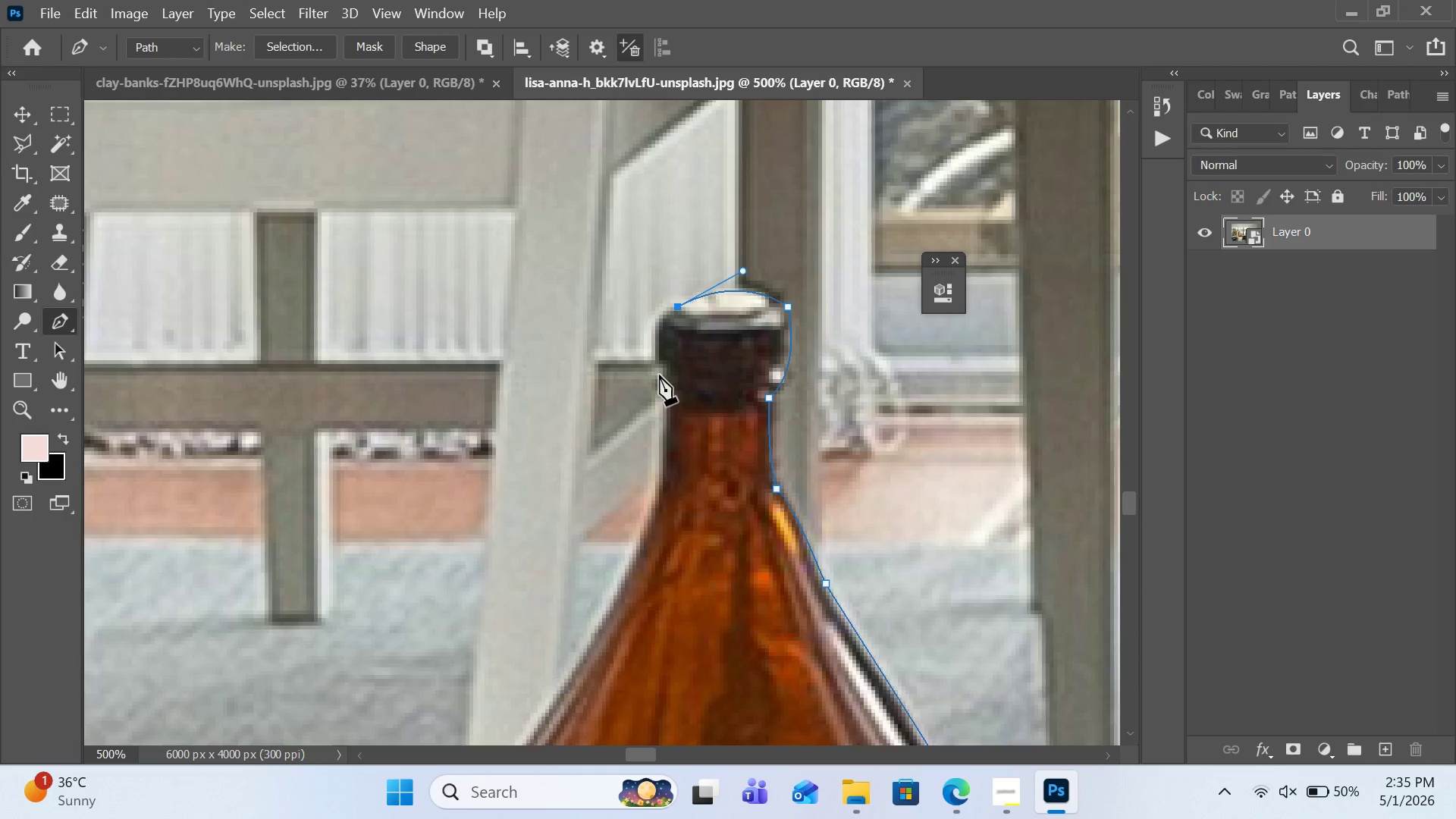 
left_click_drag(start_coordinate=[665, 384], to_coordinate=[697, 451])
 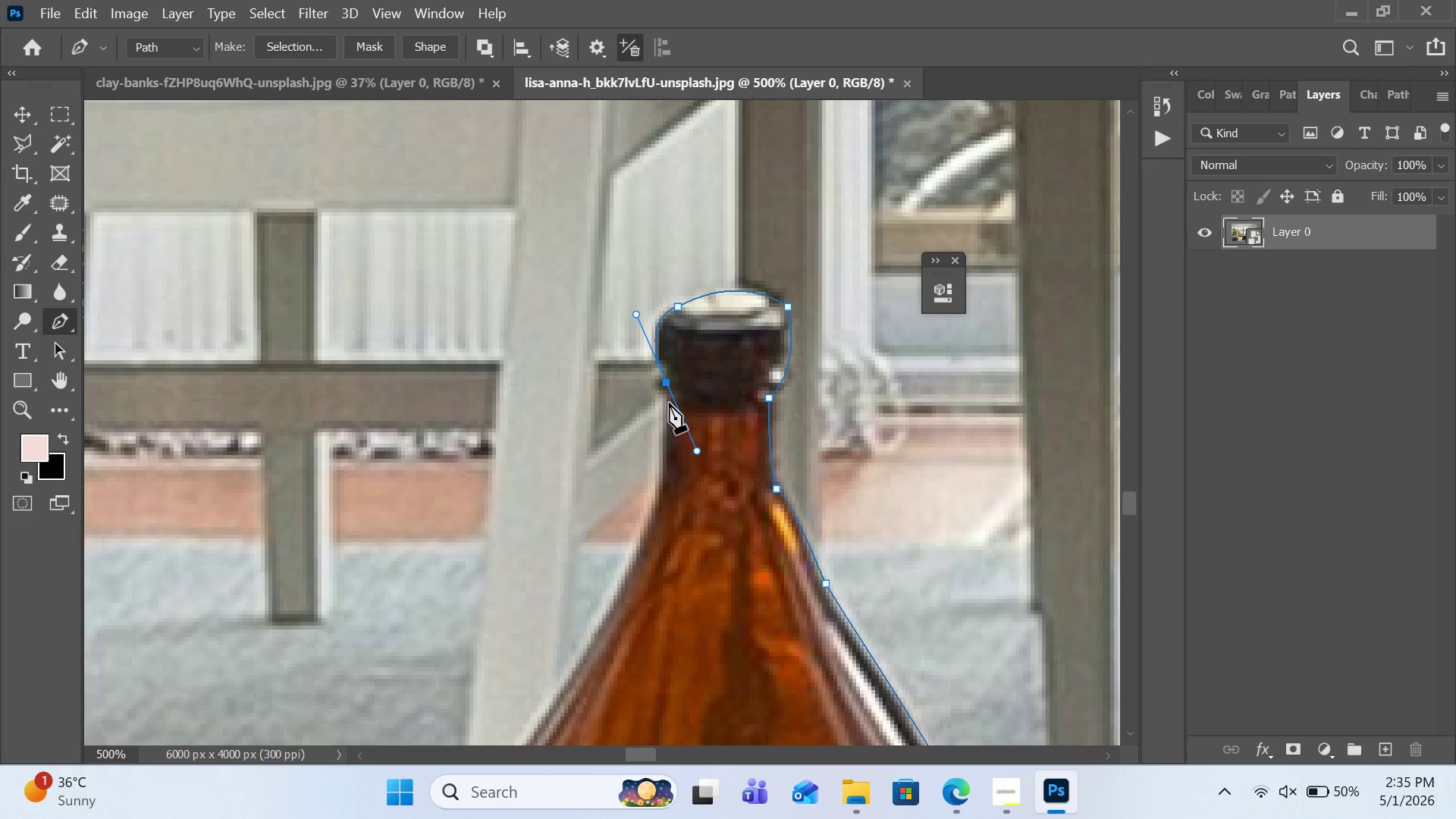 
hold_key(key=ControlLeft, duration=0.36)
 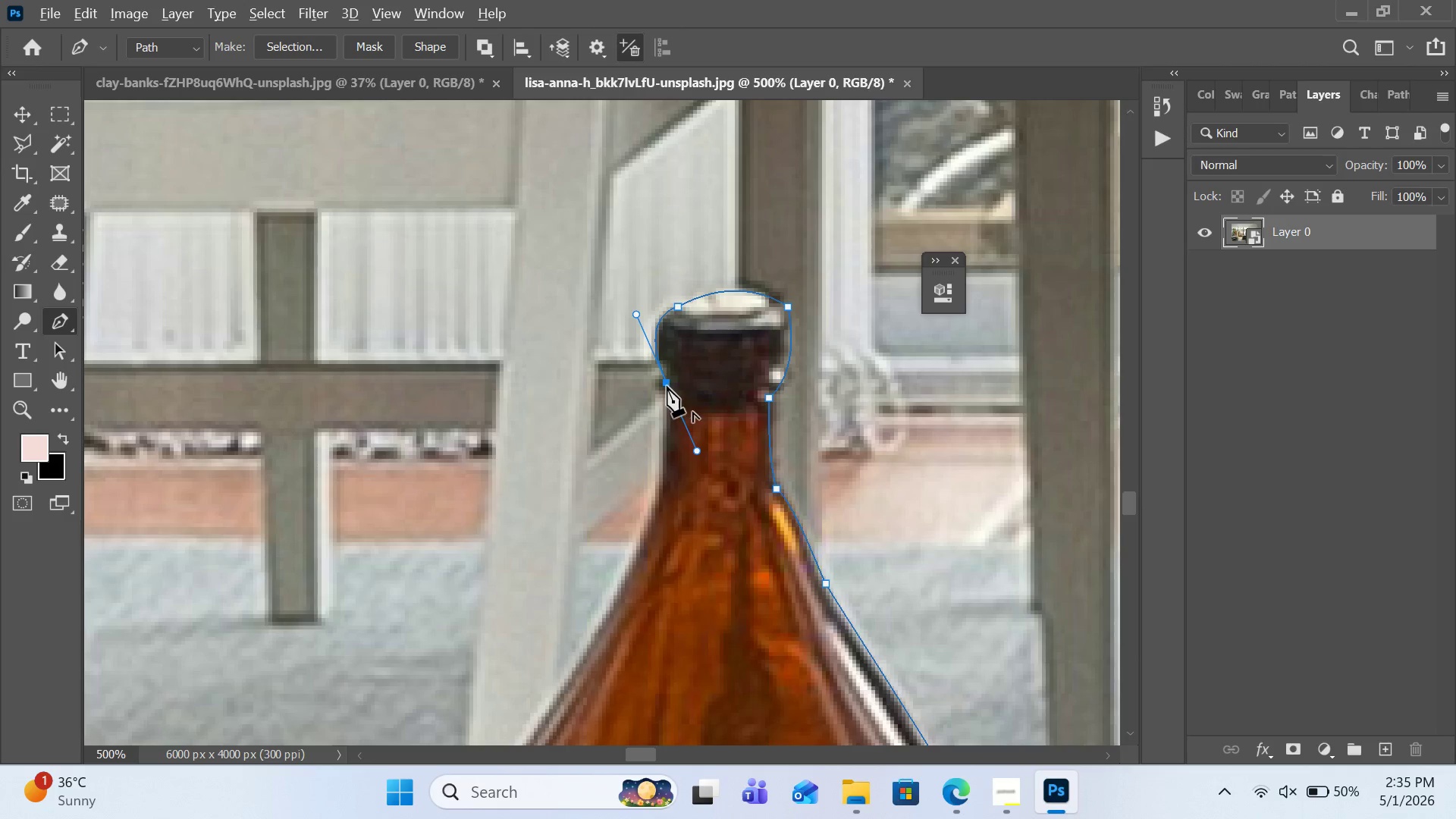 
hold_key(key=AltLeft, duration=0.44)
left_click([667, 386])
 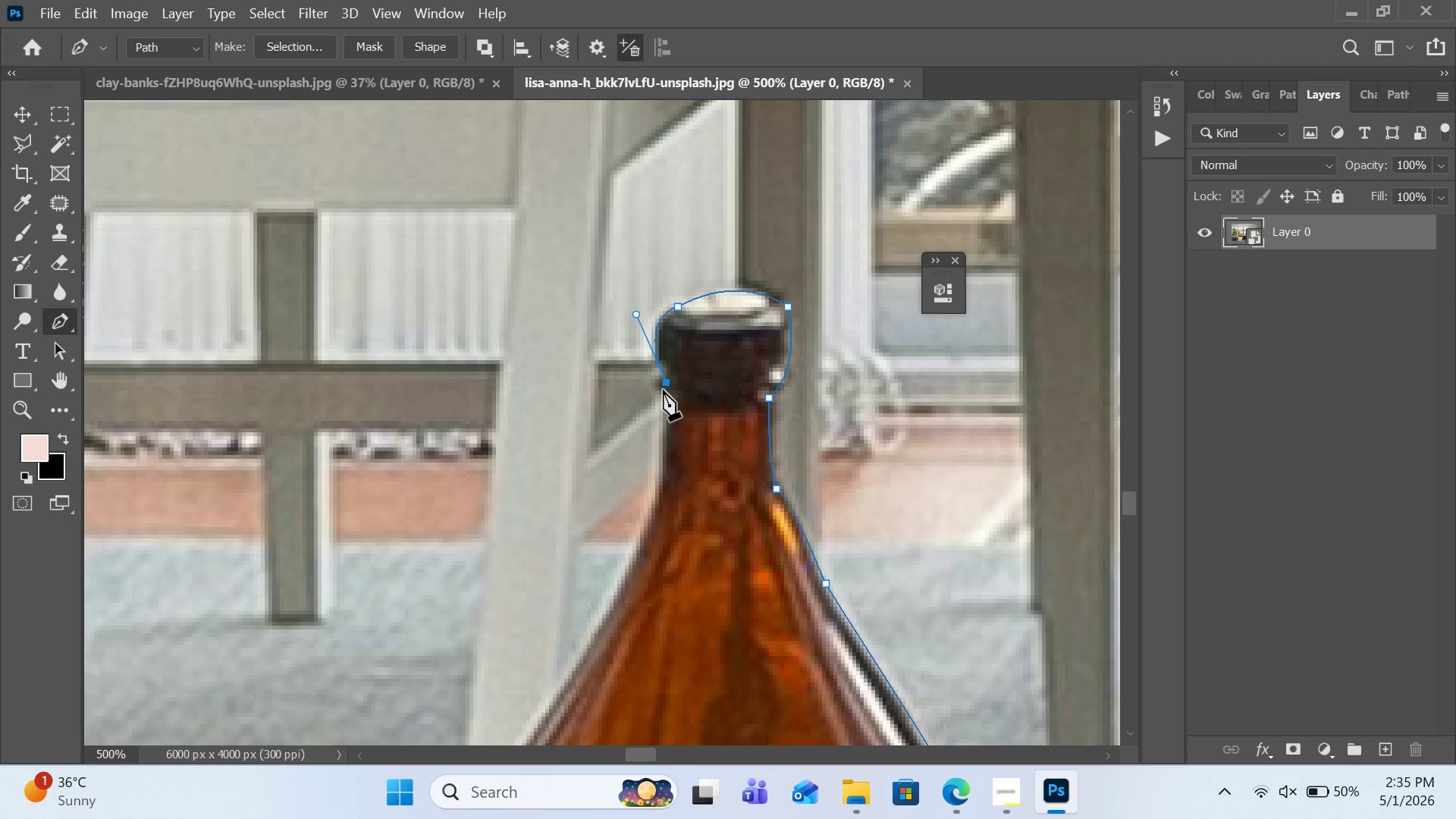 
key(Alt+AltLeft)
 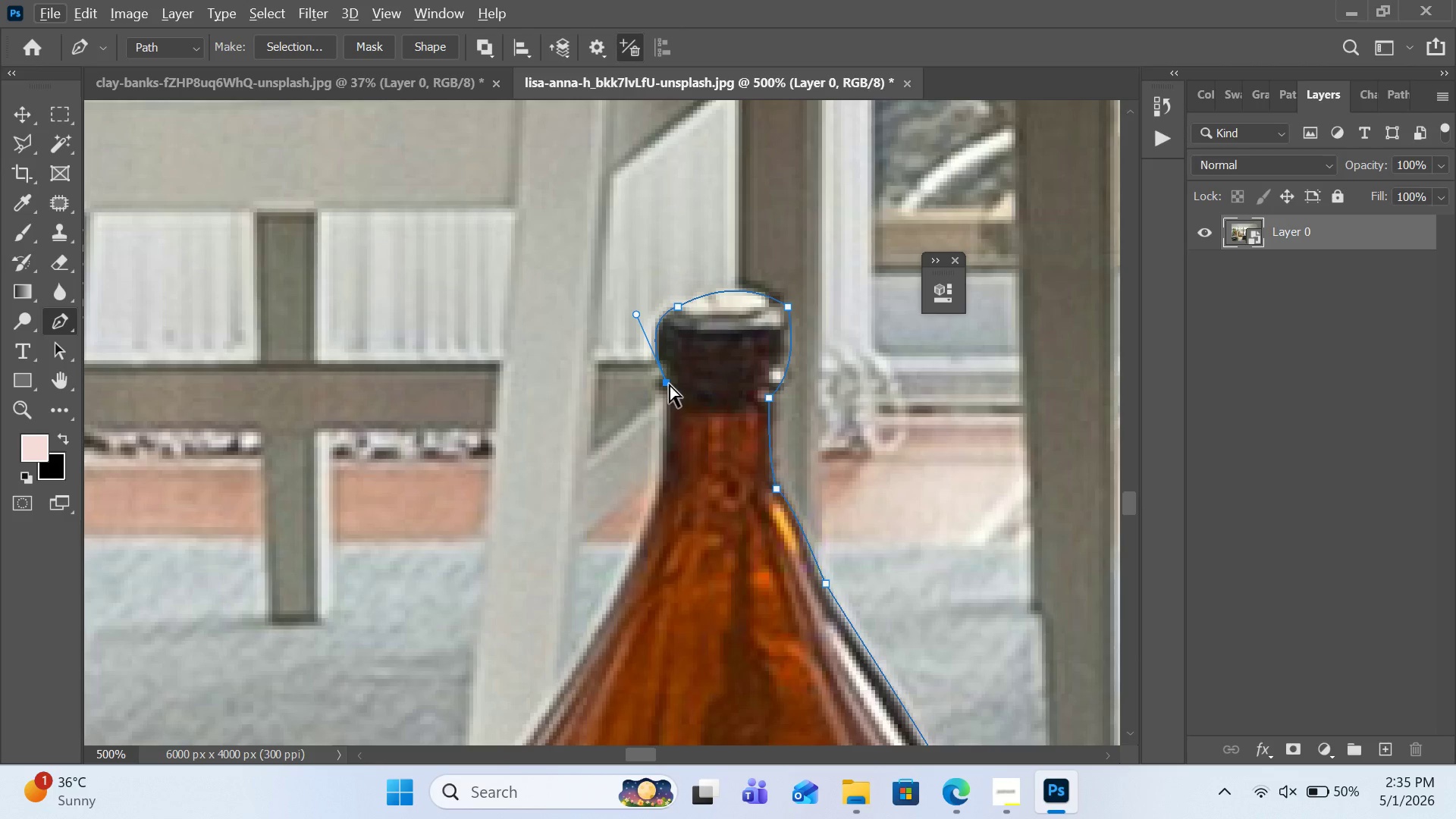 
hold_key(key=ControlLeft, duration=2.2)
left_click_drag(start_coordinate=[669, 384], to_coordinate=[665, 384])
 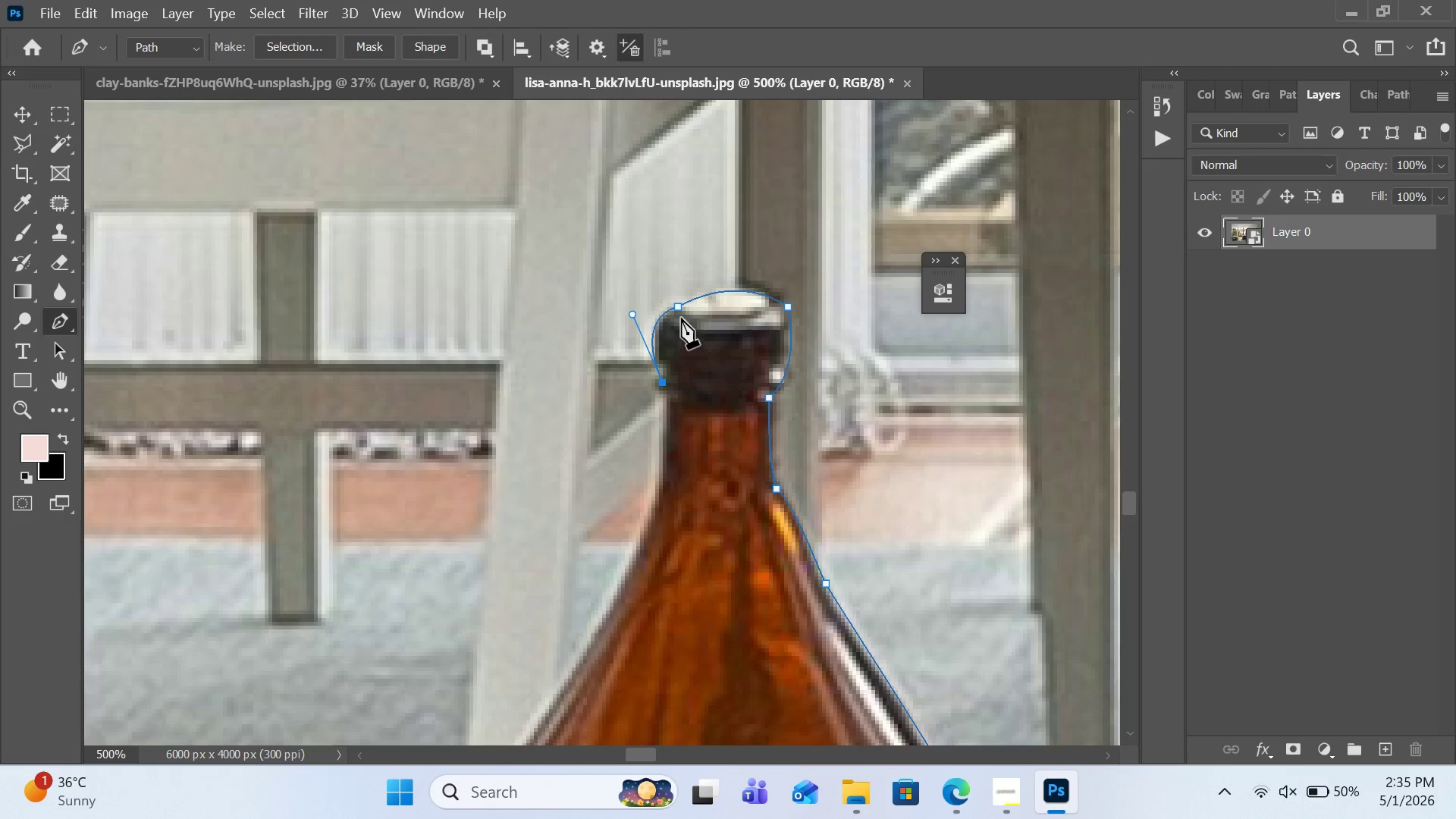 
hold_key(key=ControlLeft, duration=4.56)
left_click_drag(start_coordinate=[681, 311], to_coordinate=[679, 306])
 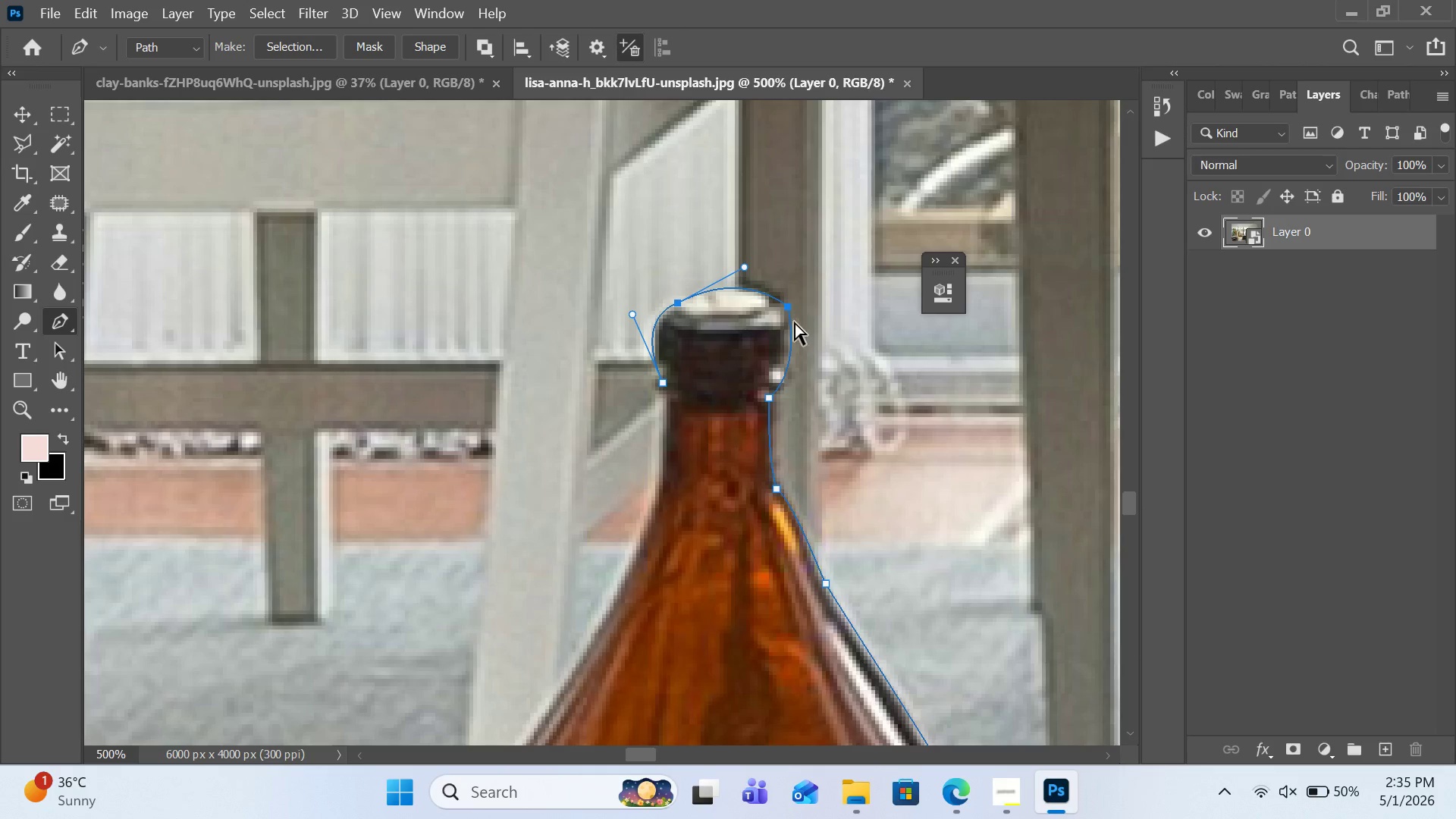 
left_click([789, 311])
 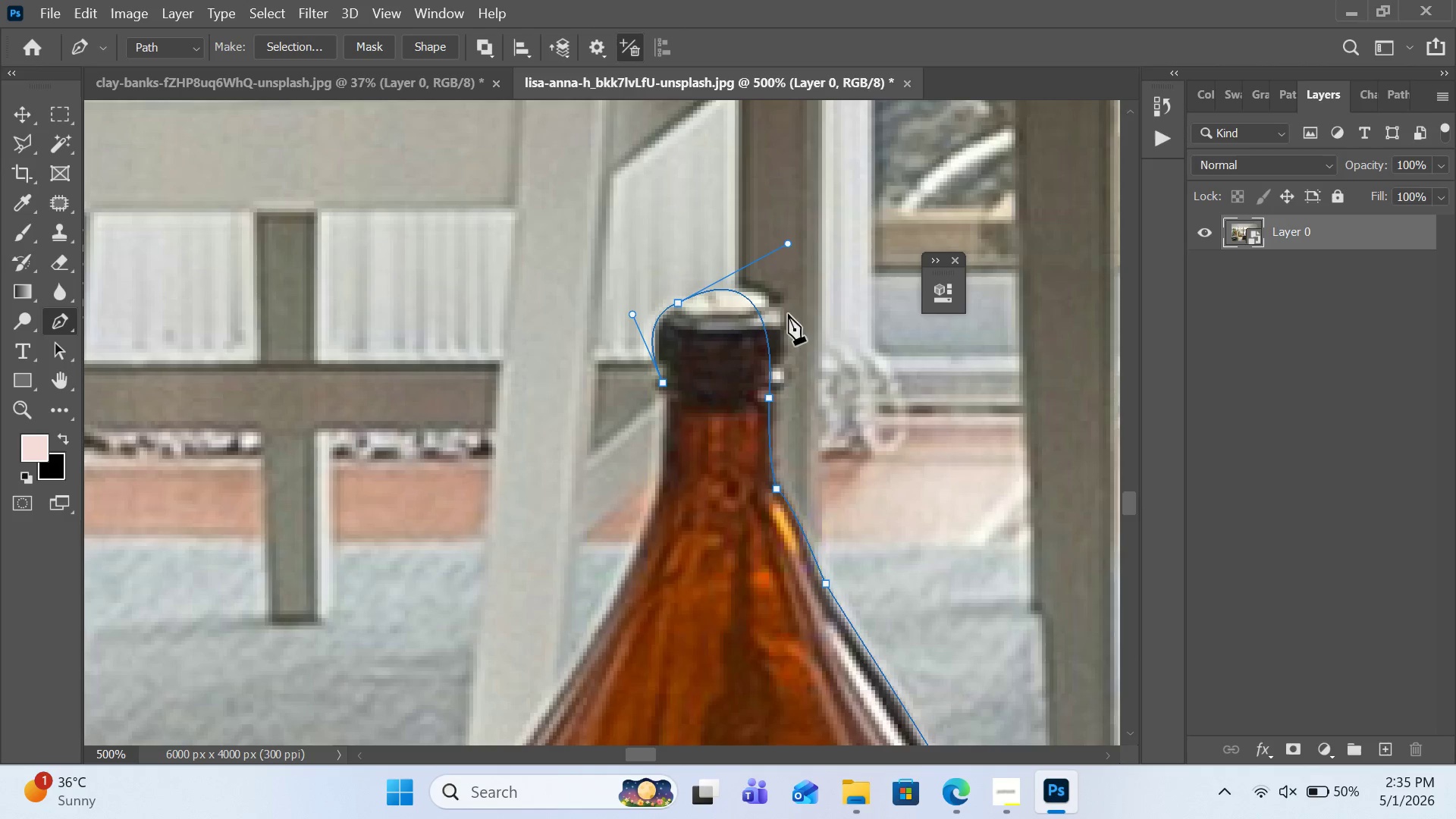 
key(Control+Z)
 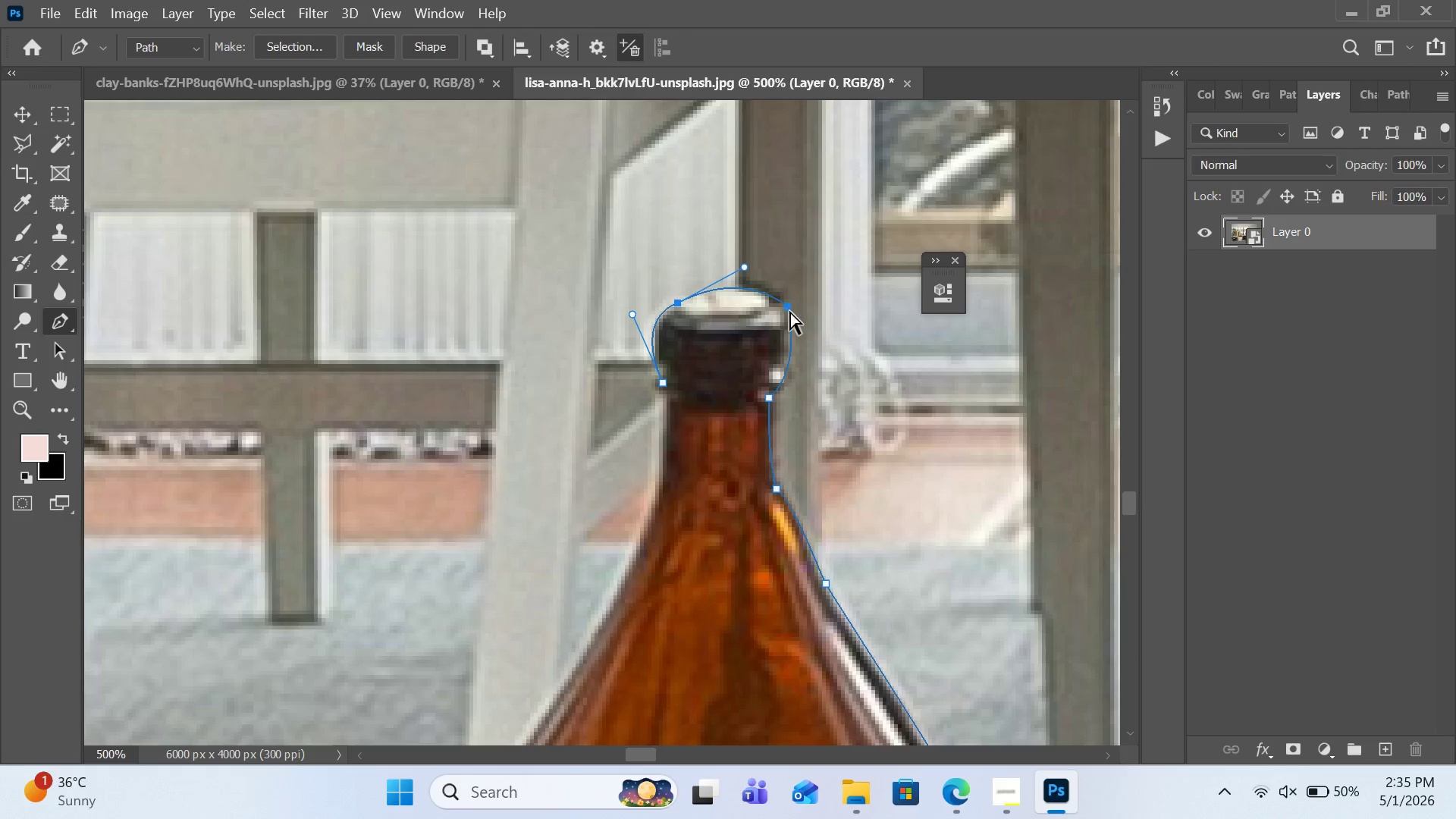 
hold_key(key=ControlLeft, duration=24.53)
left_click_drag(start_coordinate=[789, 311], to_coordinate=[783, 311])
 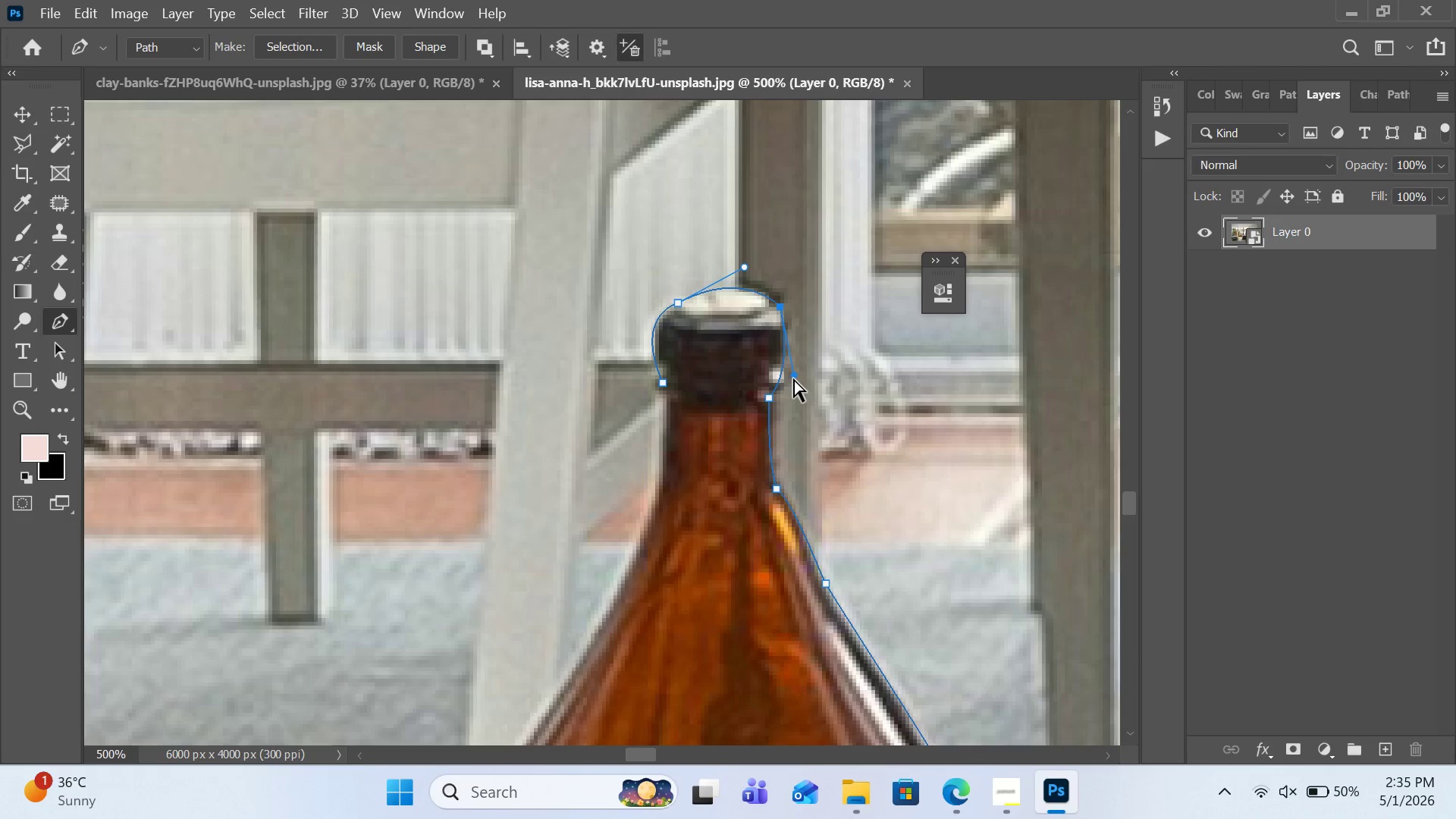 
left_click_drag(start_coordinate=[793, 378], to_coordinate=[795, 372])
 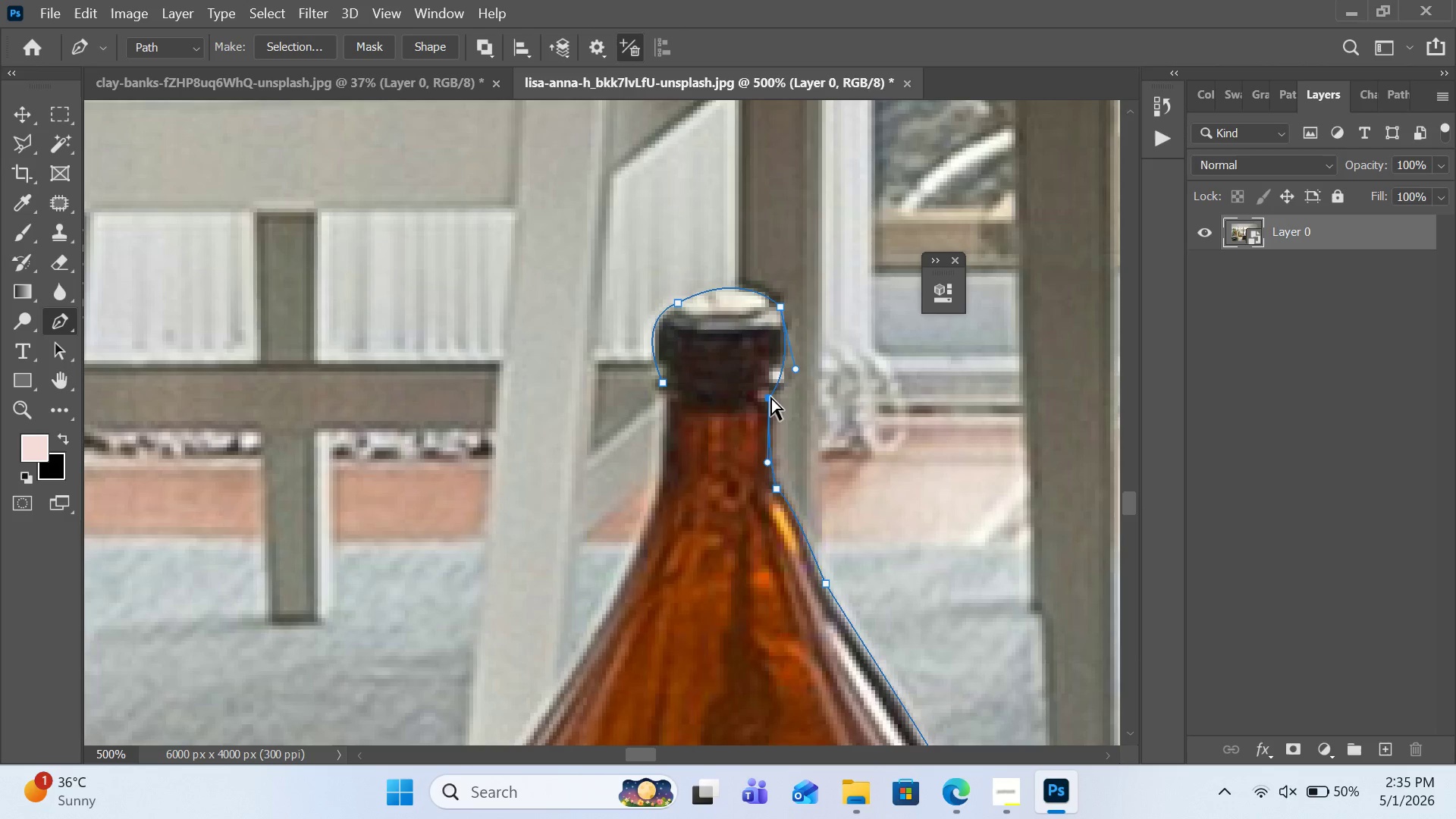 
left_click_drag(start_coordinate=[770, 397], to_coordinate=[774, 392])
 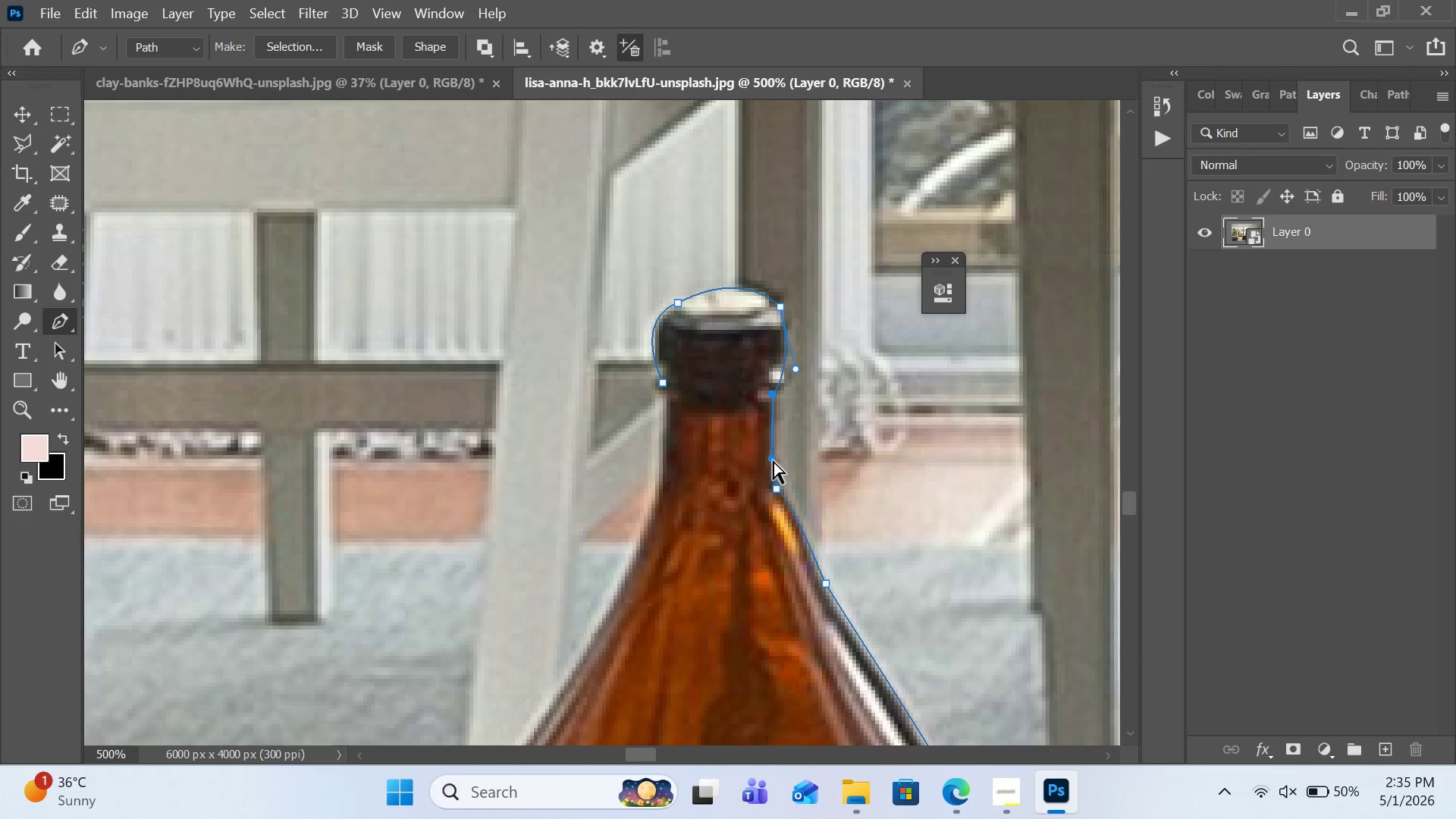 
left_click_drag(start_coordinate=[773, 460], to_coordinate=[780, 457])
 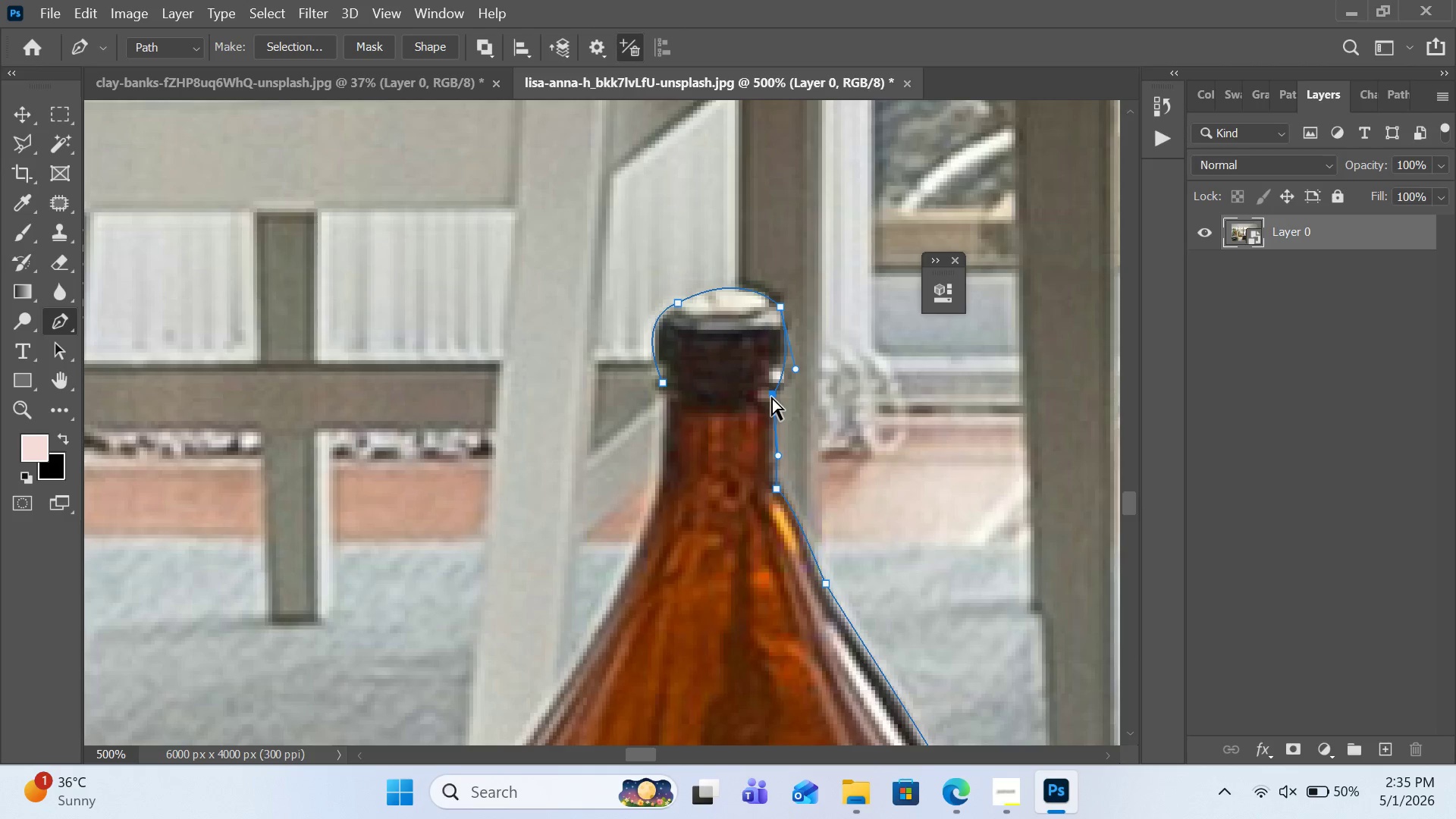 
left_click_drag(start_coordinate=[771, 397], to_coordinate=[767, 397])
 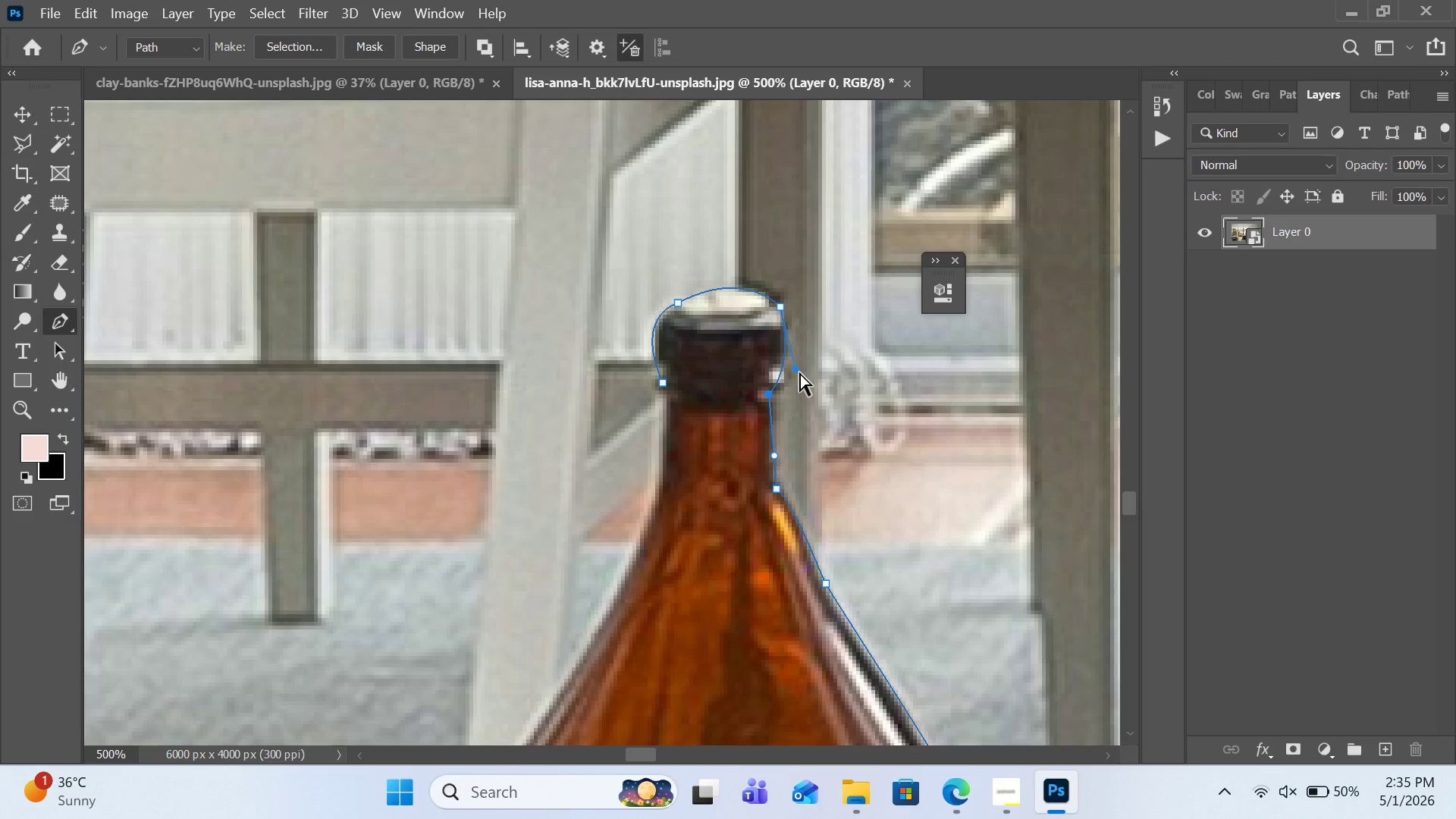 
left_click_drag(start_coordinate=[799, 372], to_coordinate=[808, 363])
 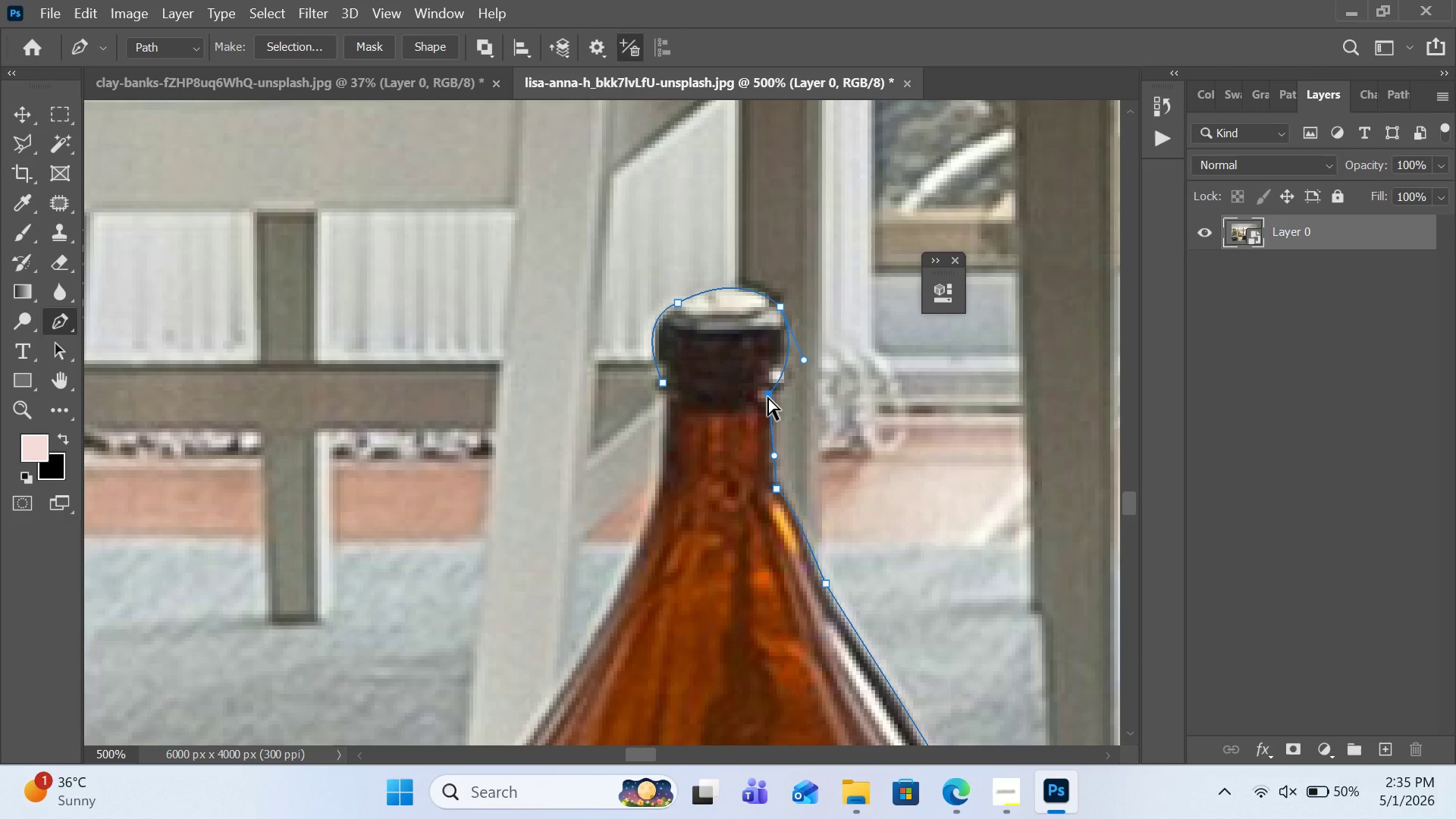 
left_click_drag(start_coordinate=[767, 397], to_coordinate=[772, 397])
 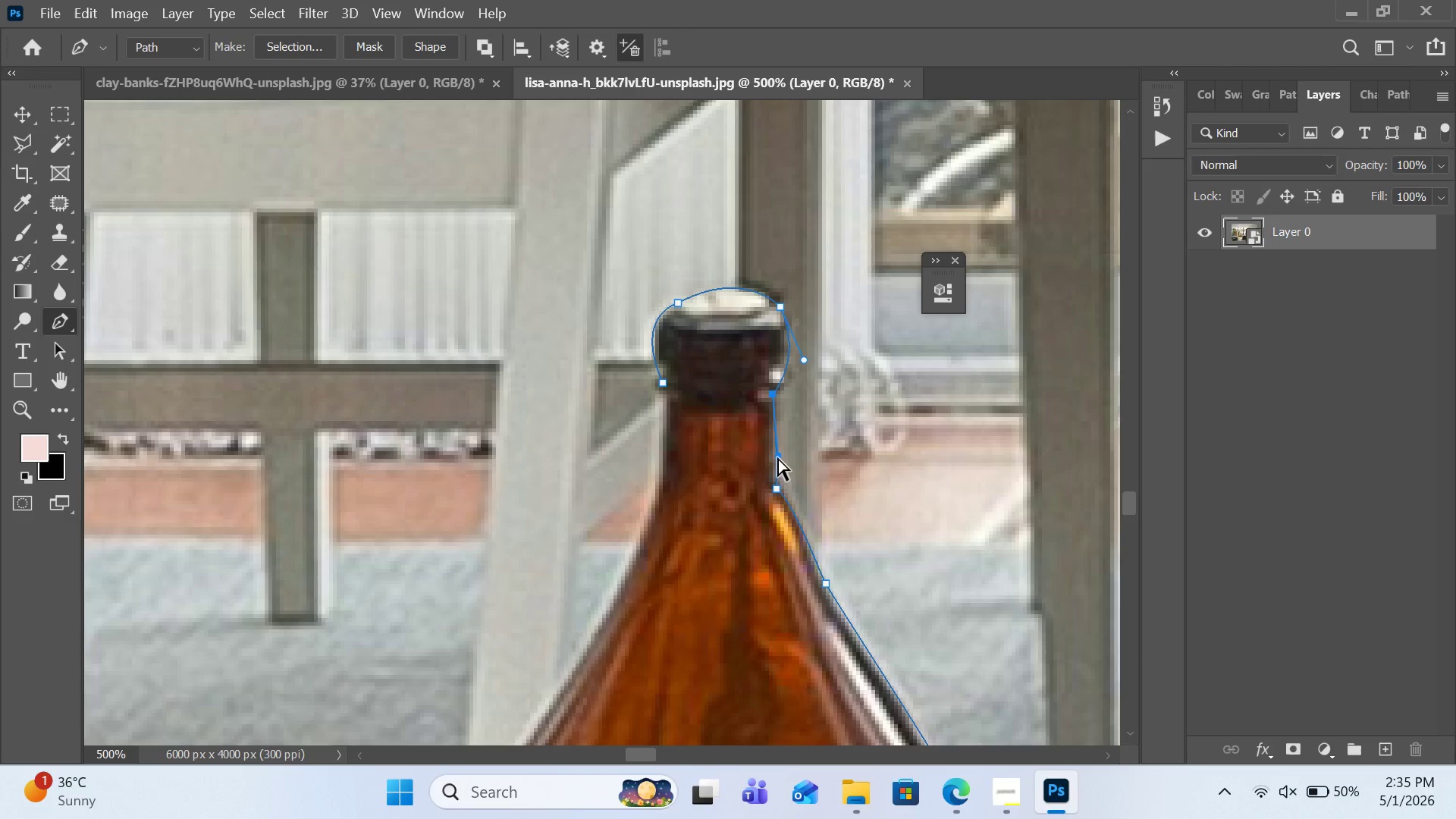 
left_click_drag(start_coordinate=[780, 457], to_coordinate=[773, 457])
 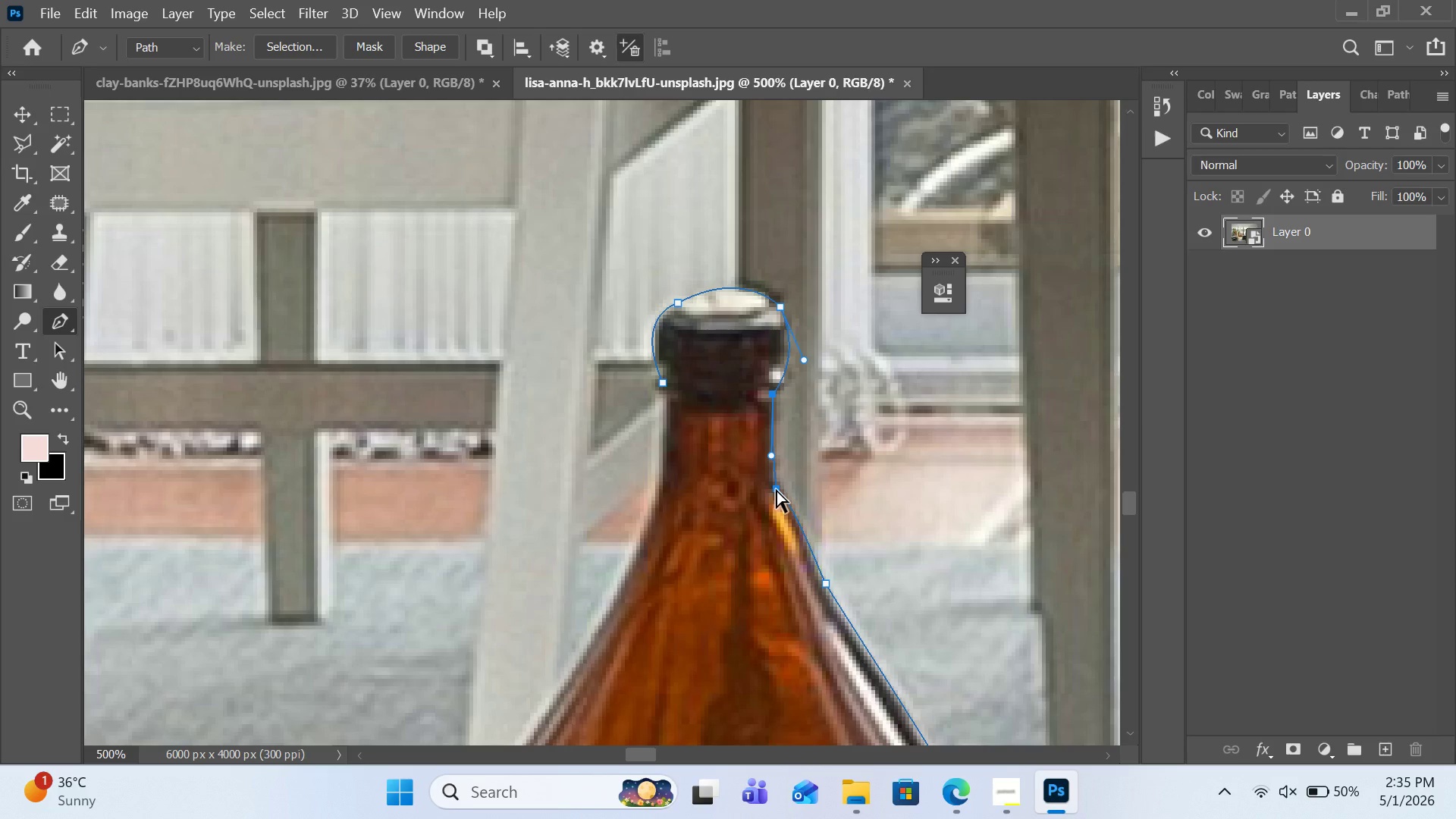 
left_click_drag(start_coordinate=[776, 489], to_coordinate=[771, 482])
 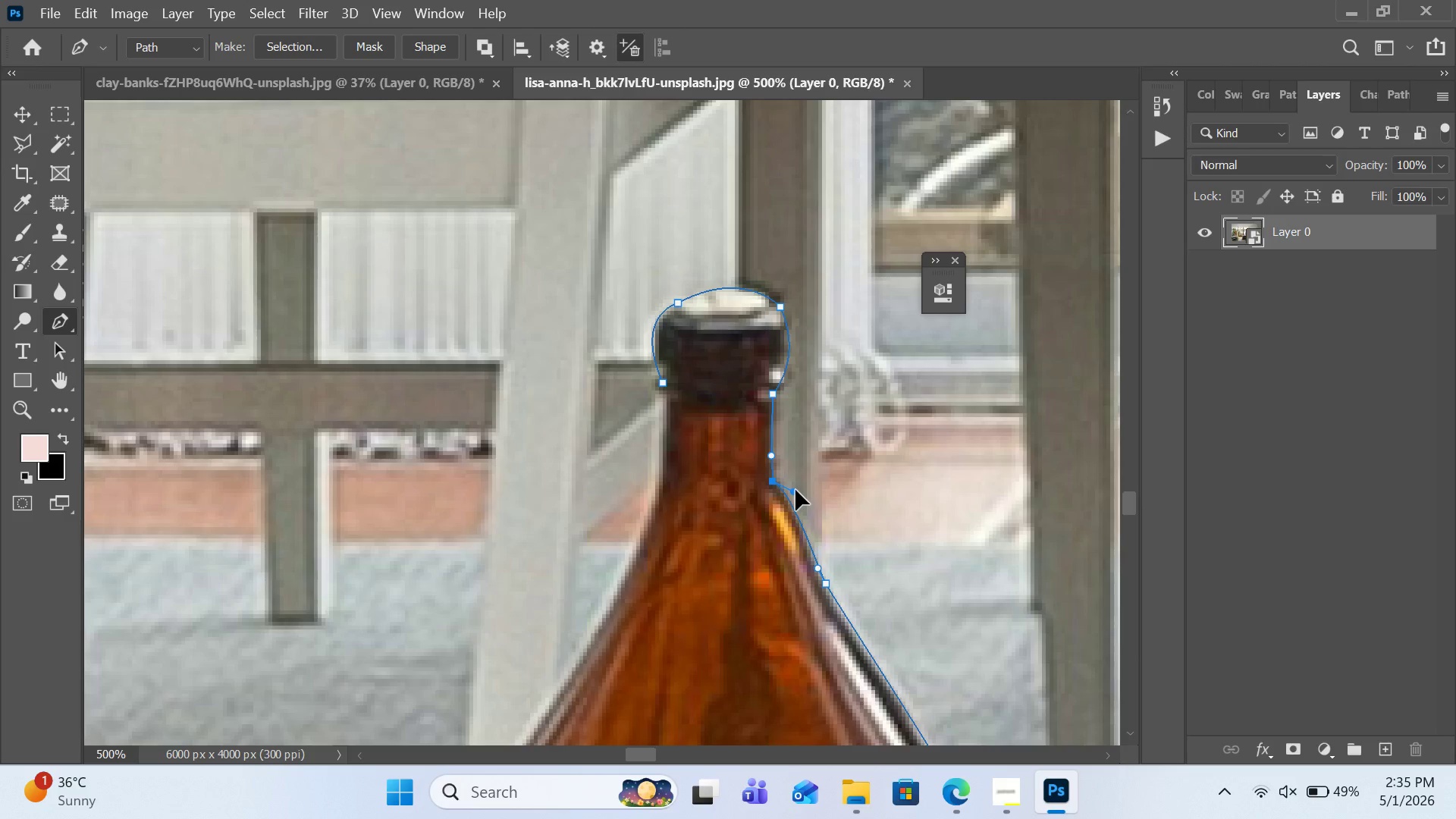 
scroll: coordinate [861, 485], scroll_direction: down, amount: 7.0
 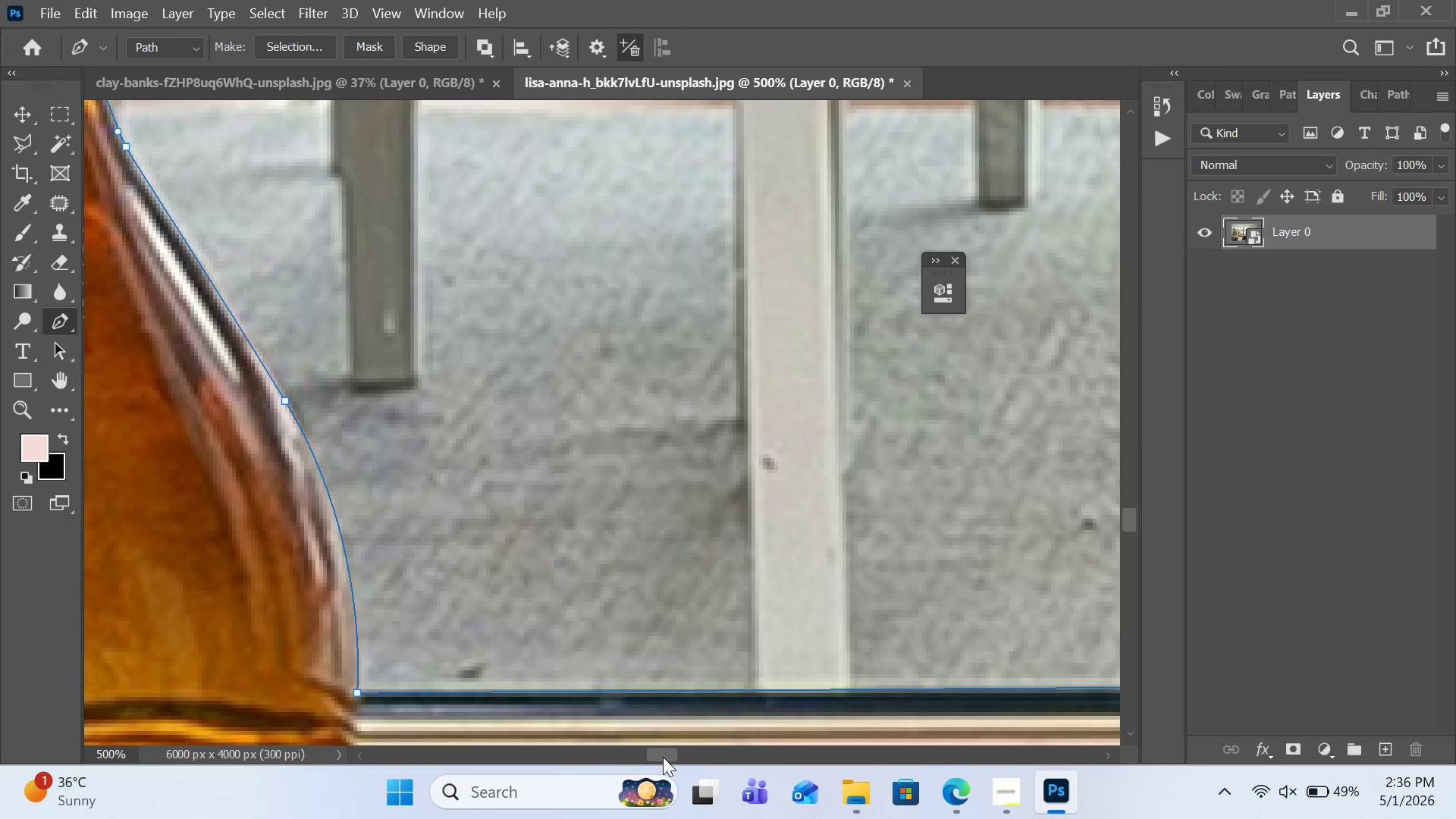 
scroll: coordinate [671, 615], scroll_direction: up, amount: 16.0
 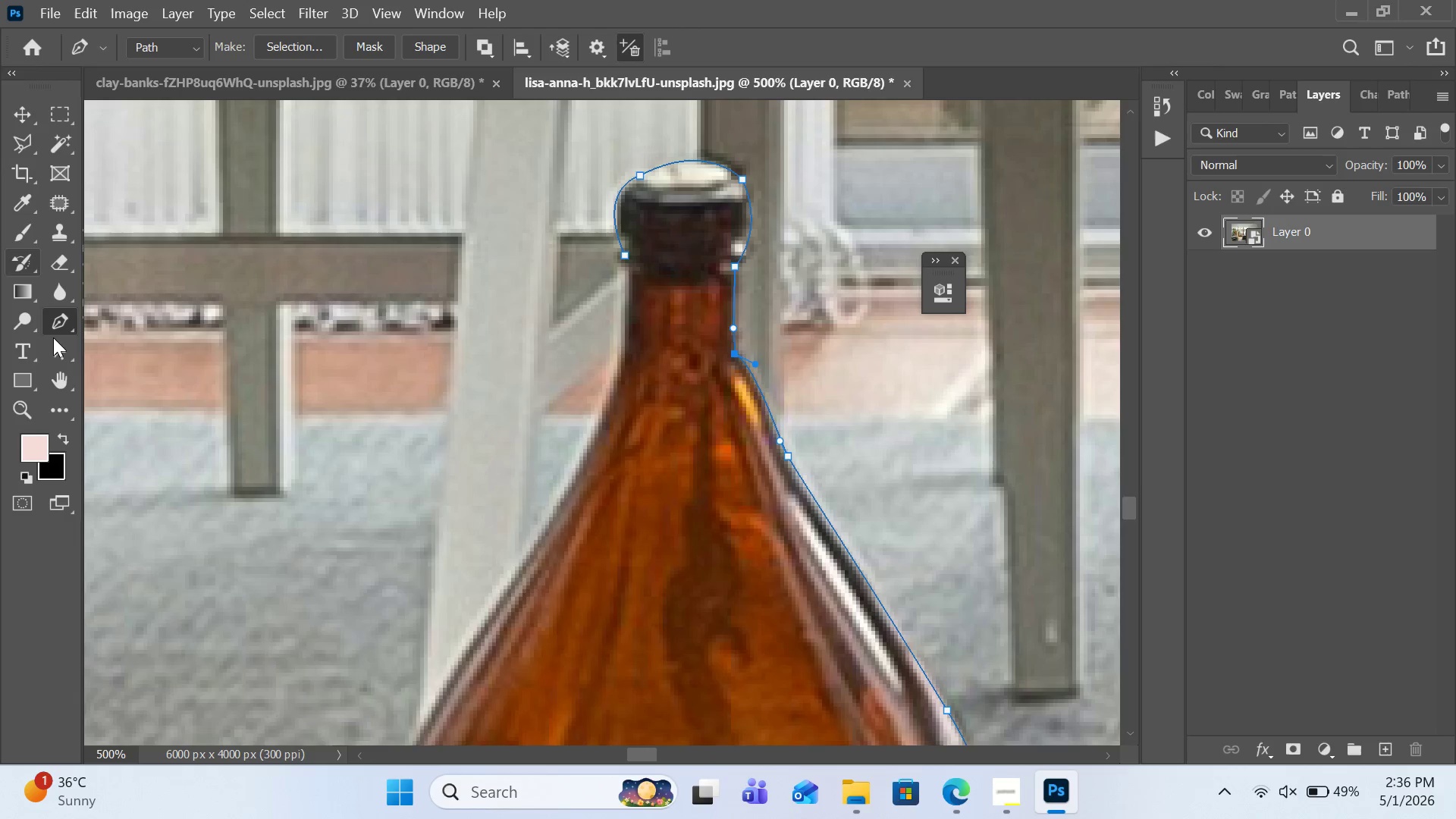 
left_click([59, 322])
 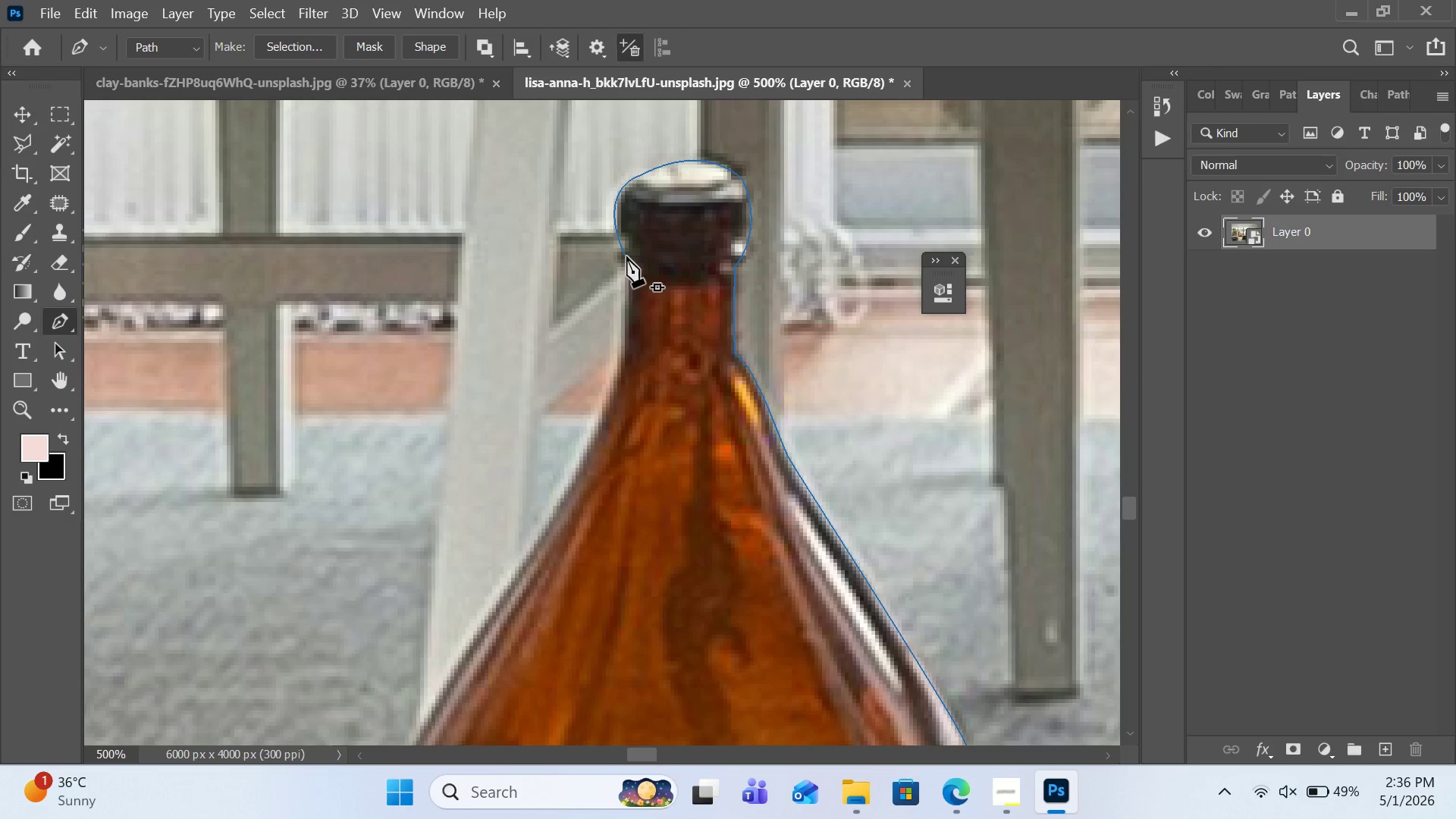 
left_click([626, 256])
 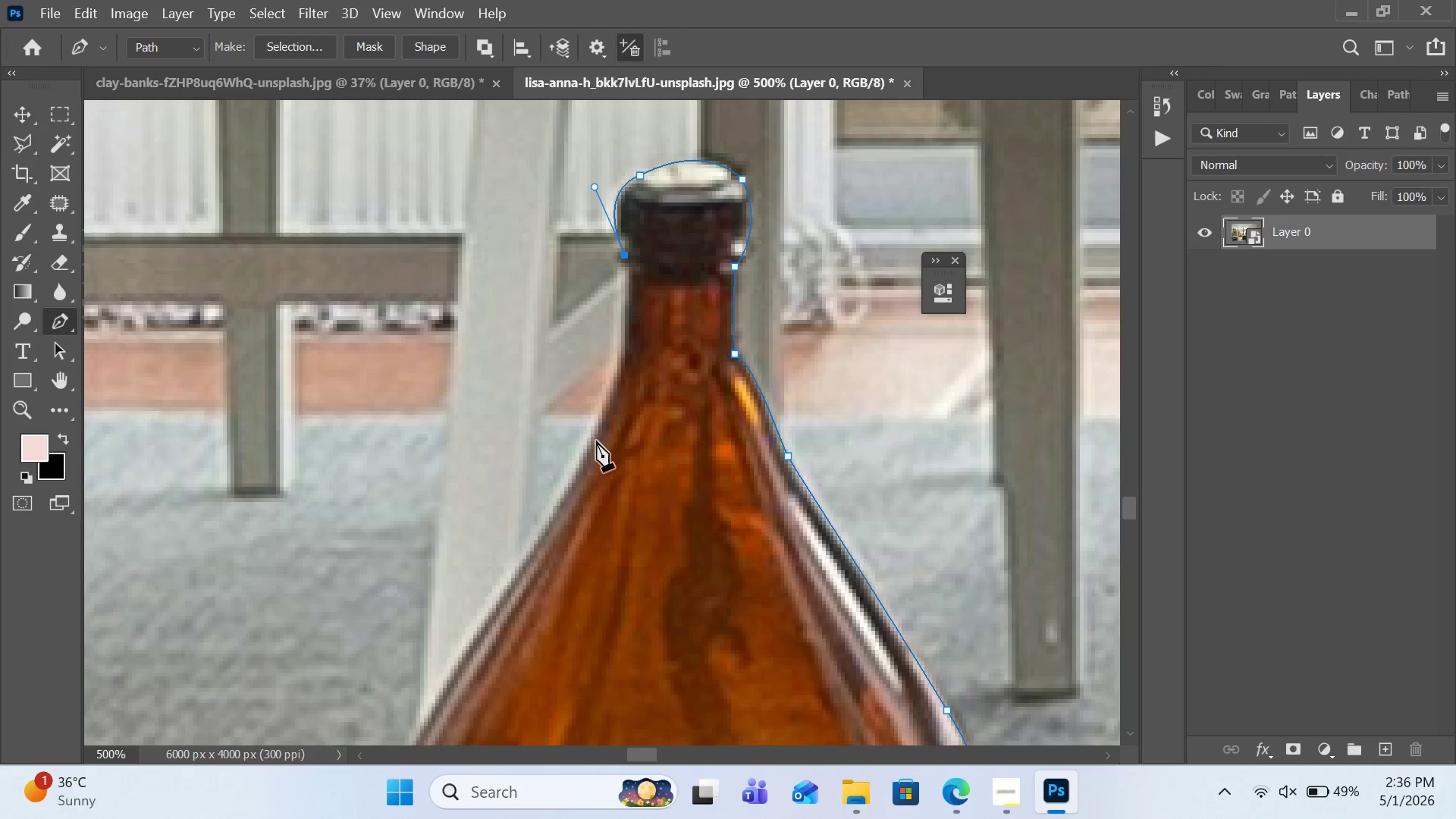 
left_click_drag(start_coordinate=[590, 443], to_coordinate=[543, 532])
 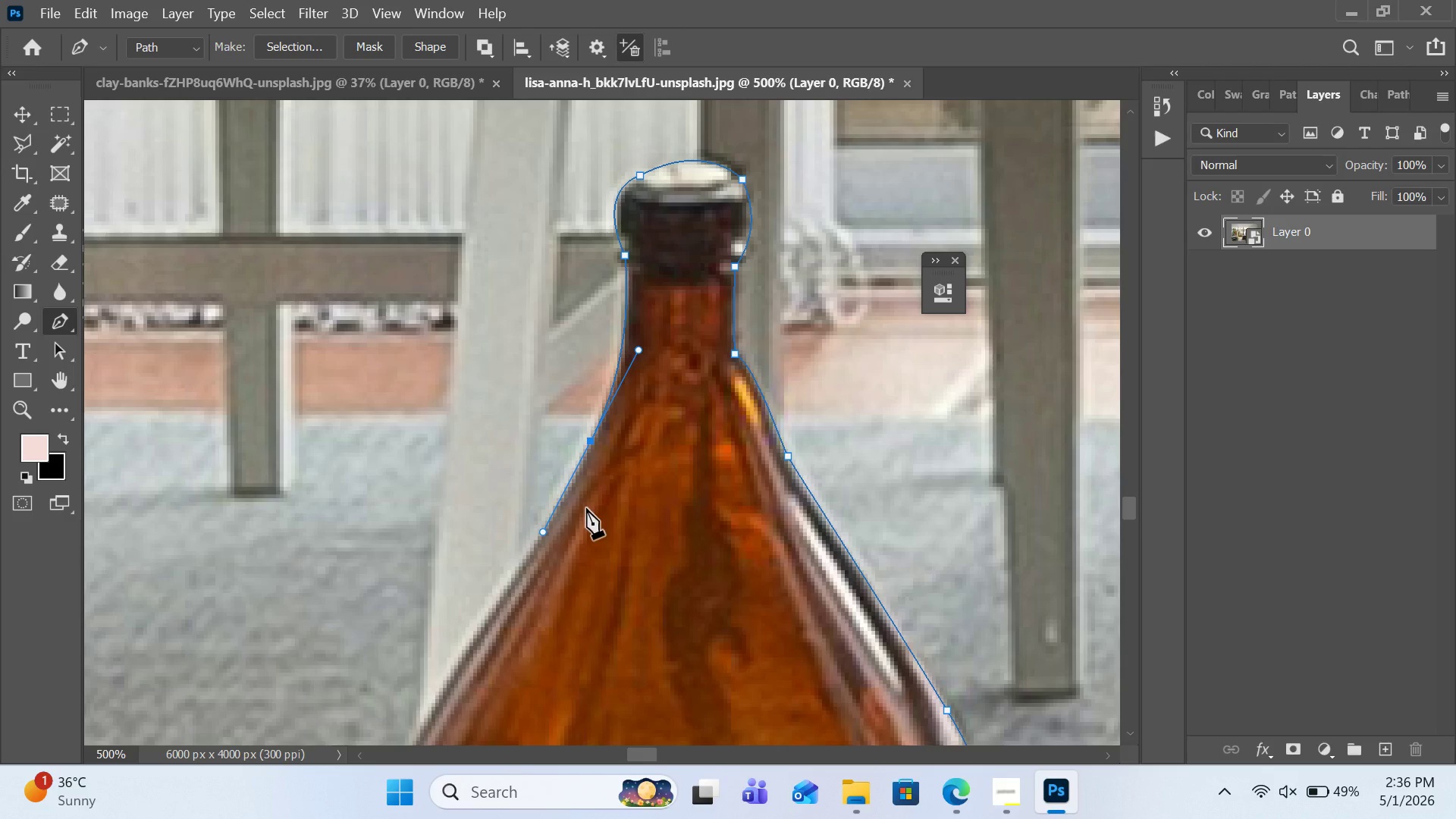 
hold_key(key=Space, duration=1.5)
 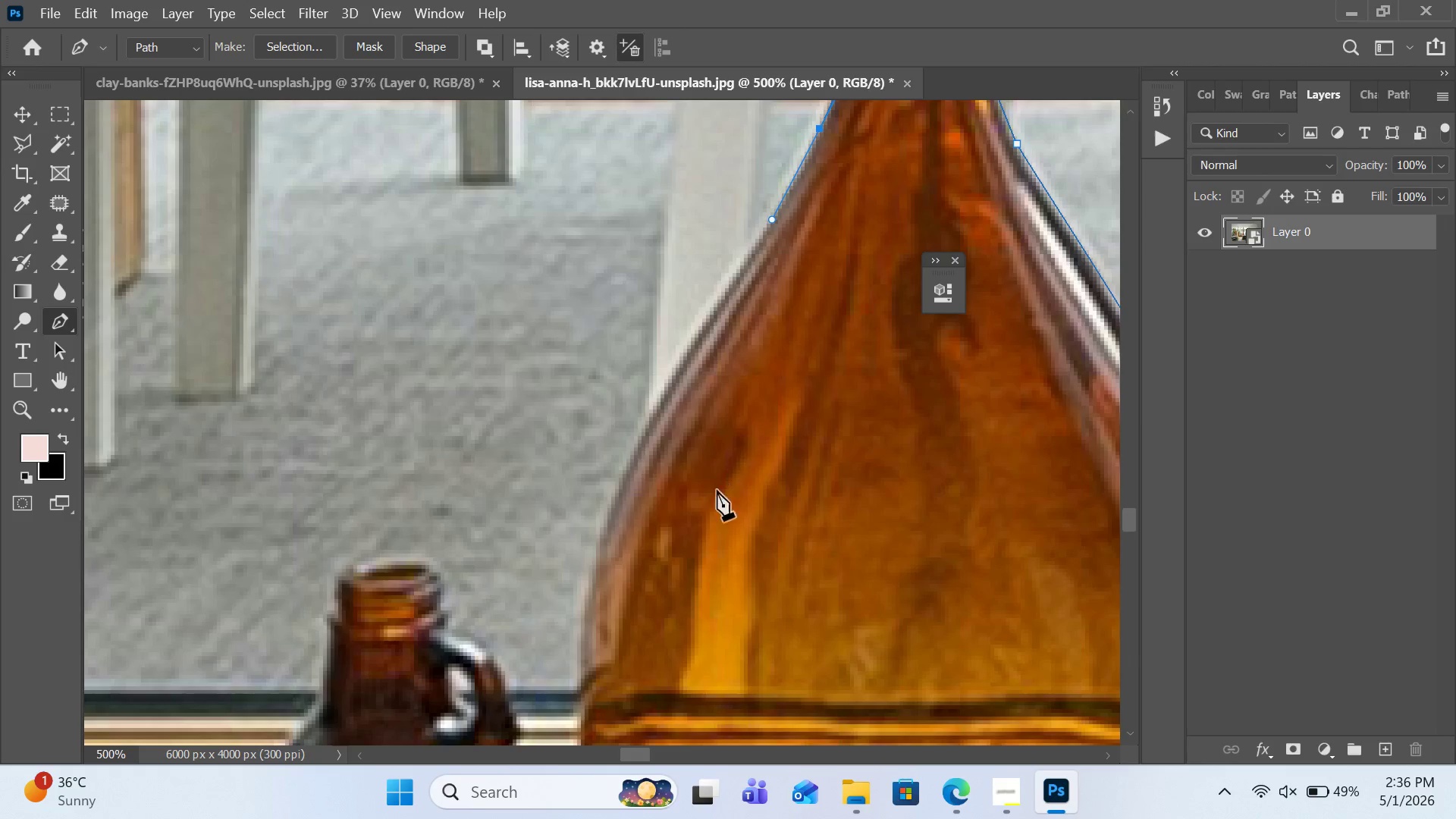 
left_click_drag(start_coordinate=[642, 509], to_coordinate=[871, 196])
 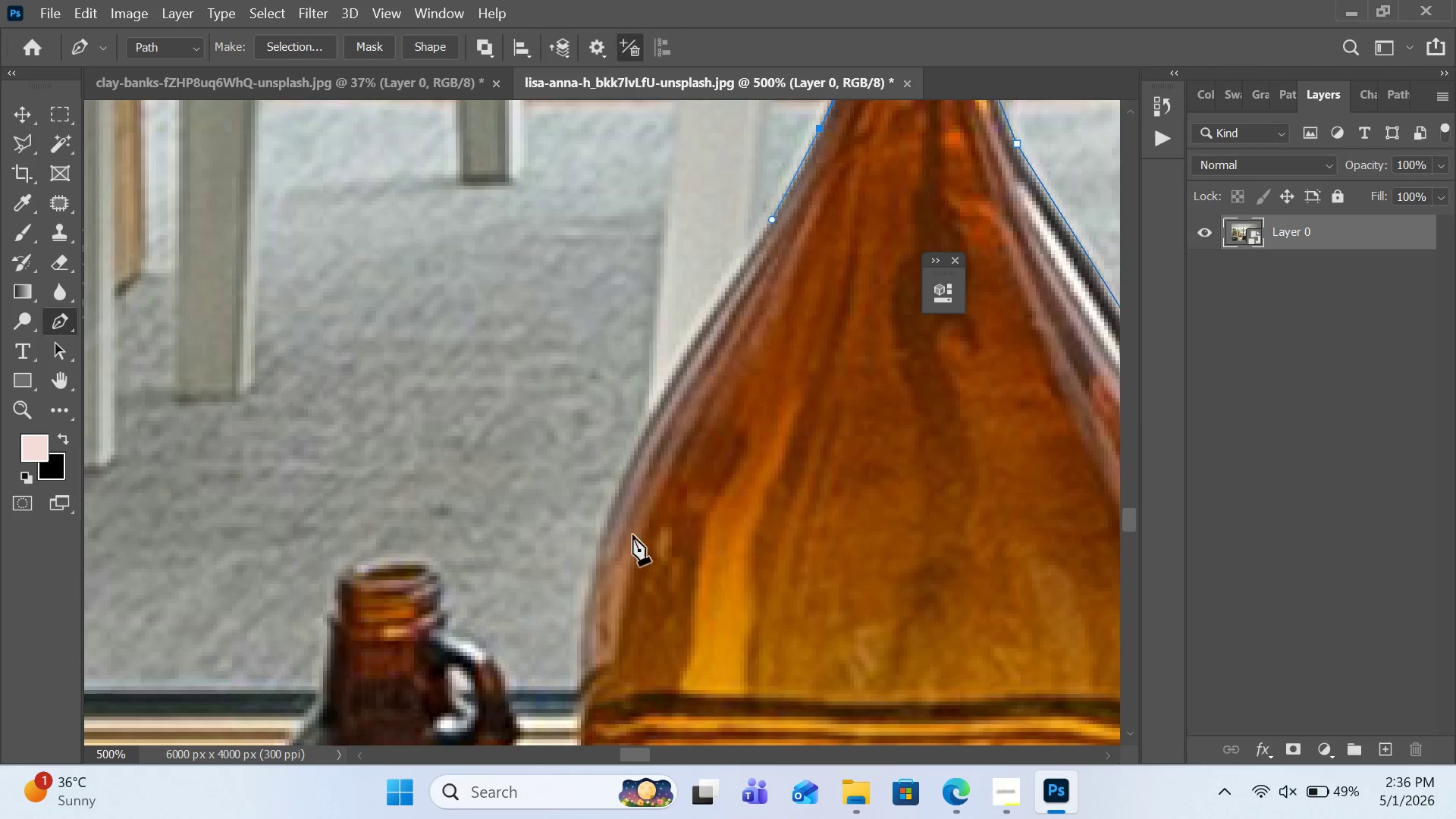 
key(Space)
 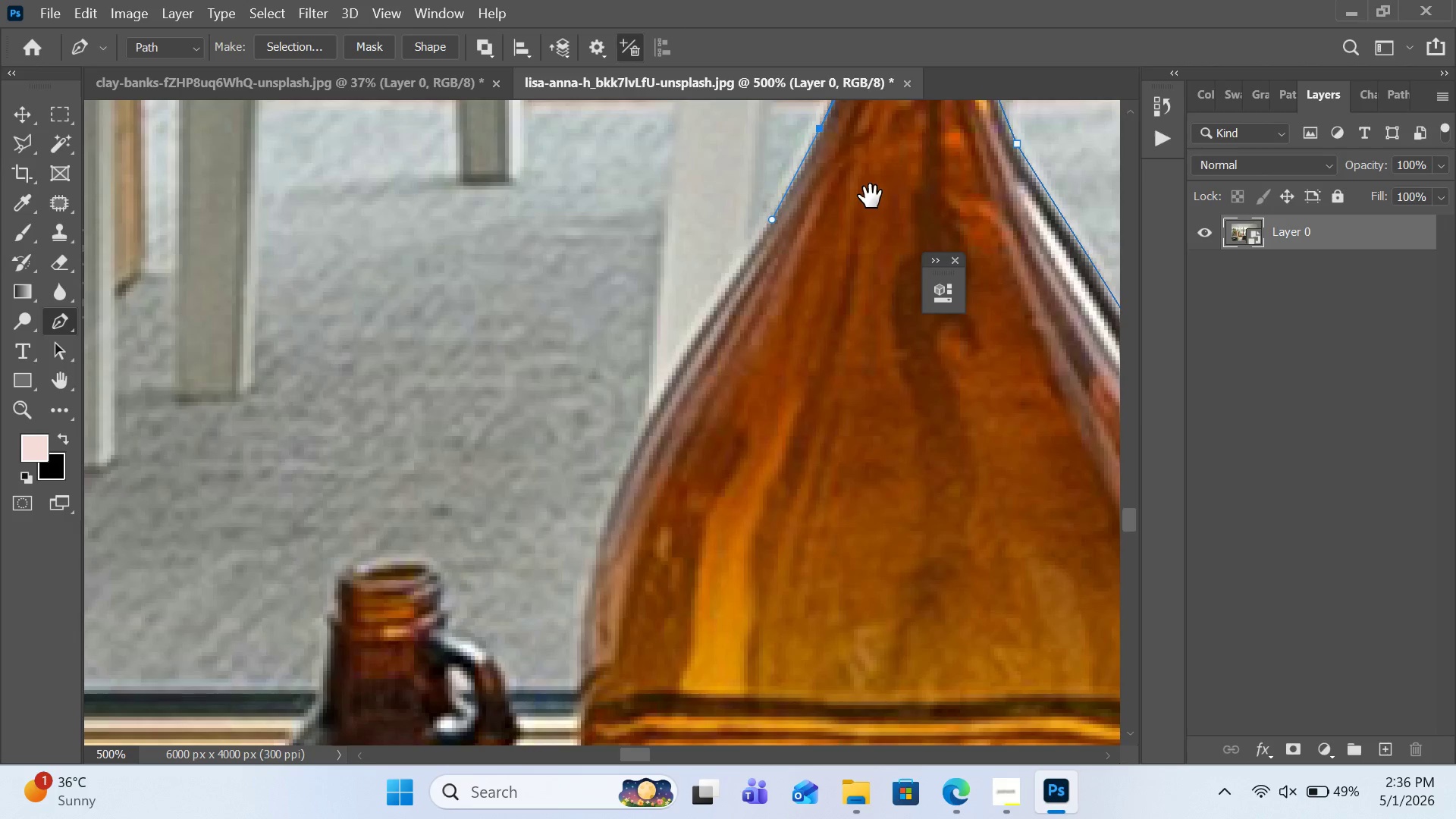 
key(Space)
 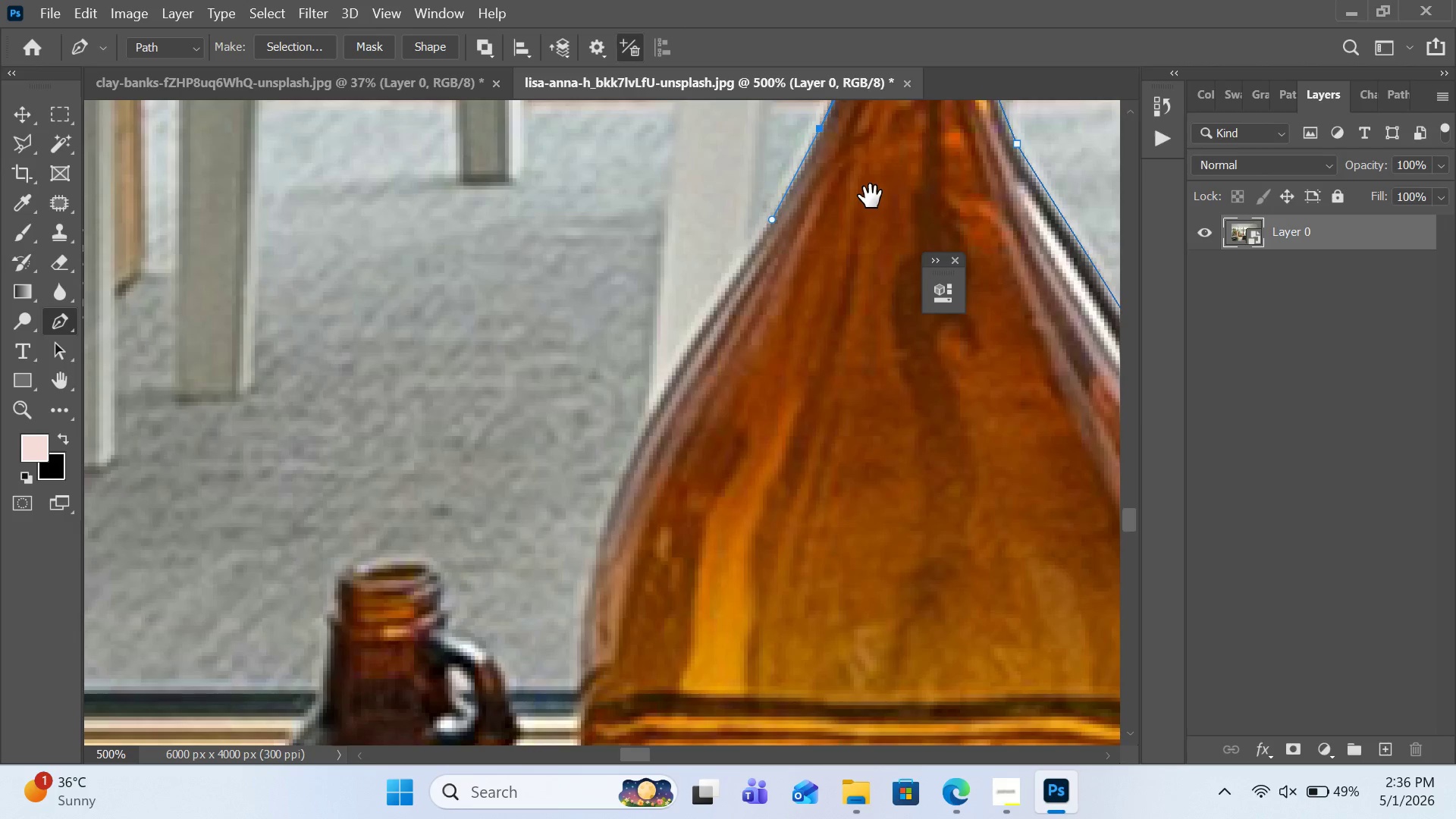 
key(Space)
 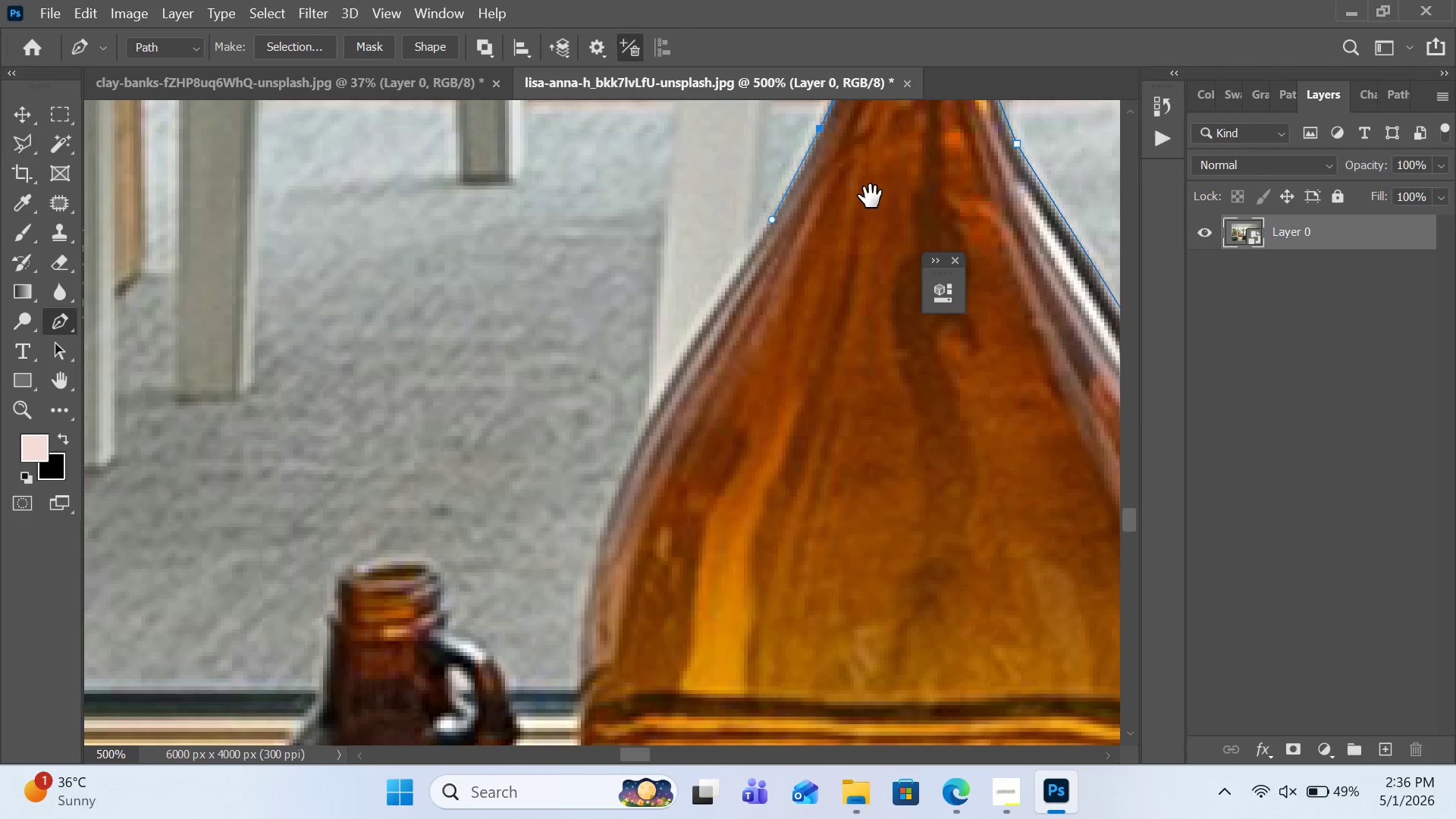 
key(Space)
 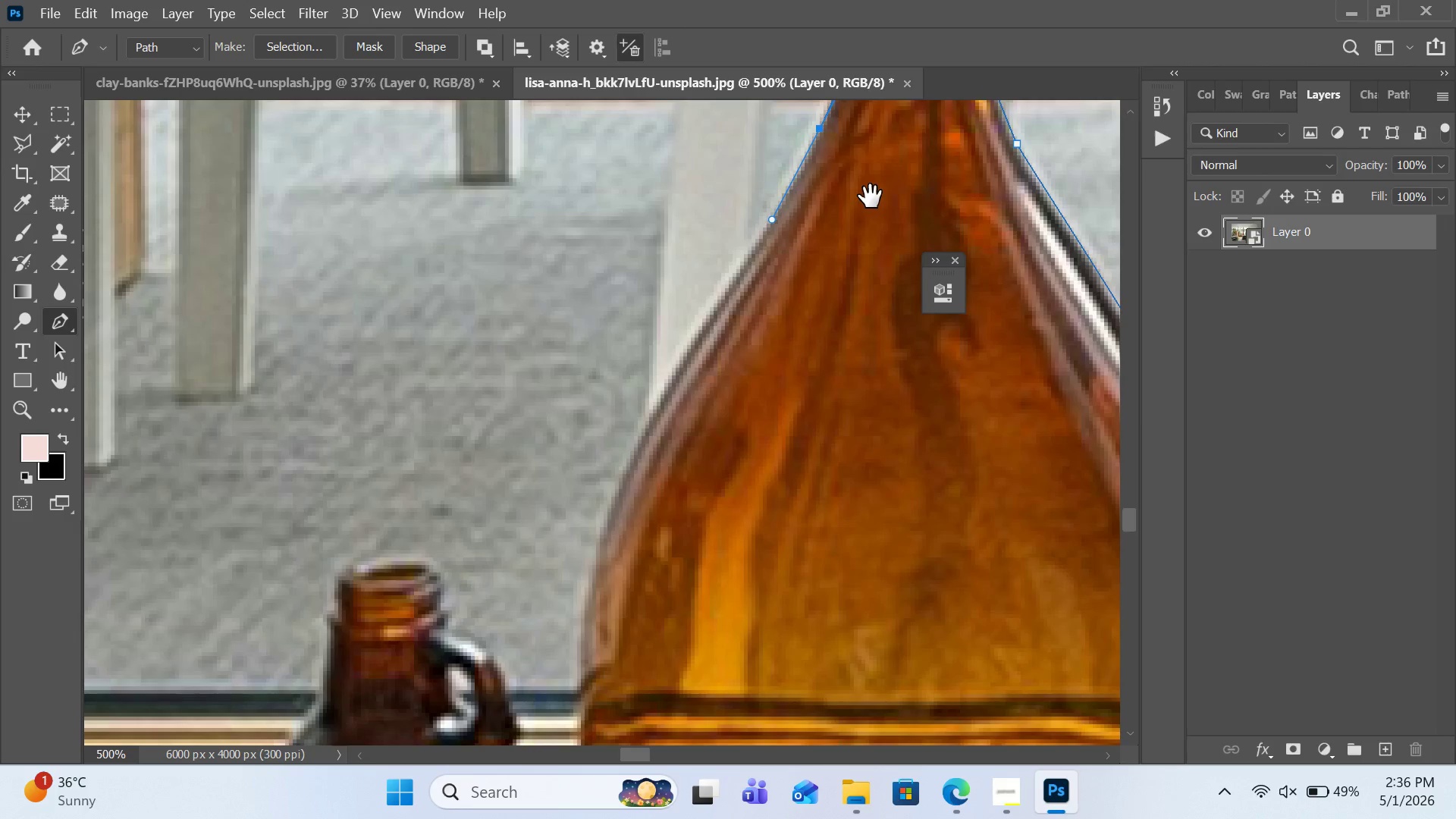 
key(Space)
 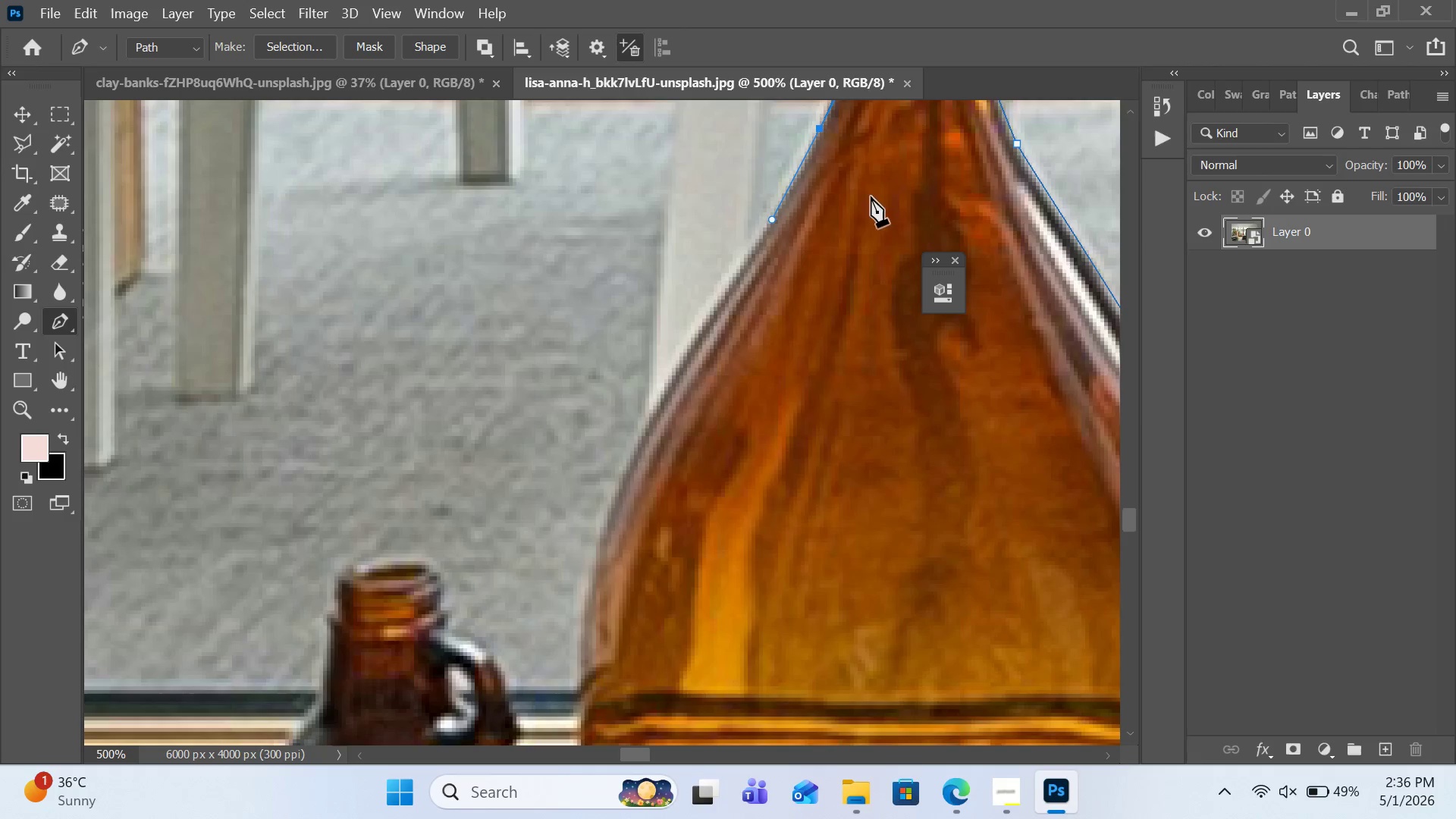 
key(Space)
 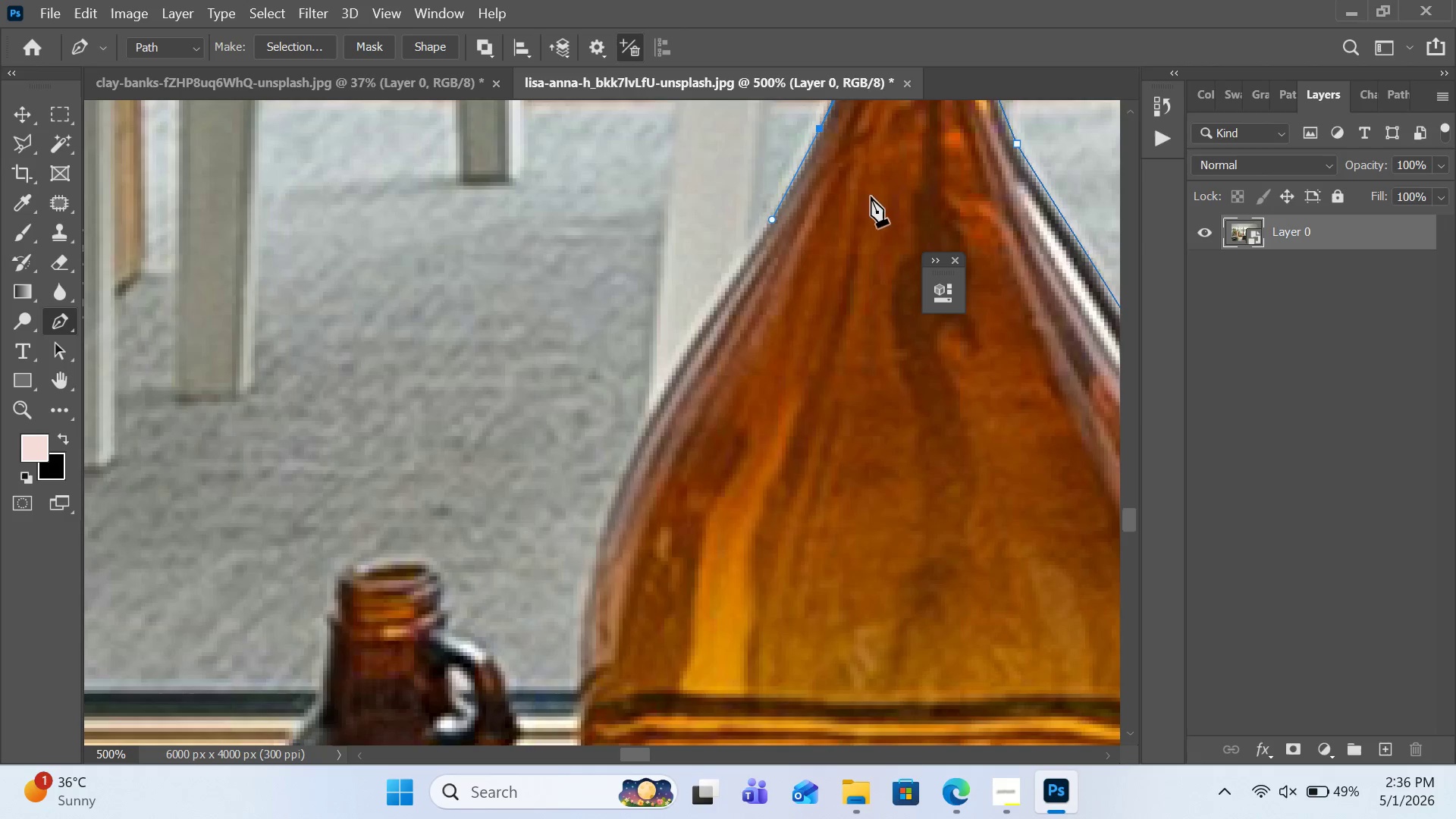 
key(Space)
 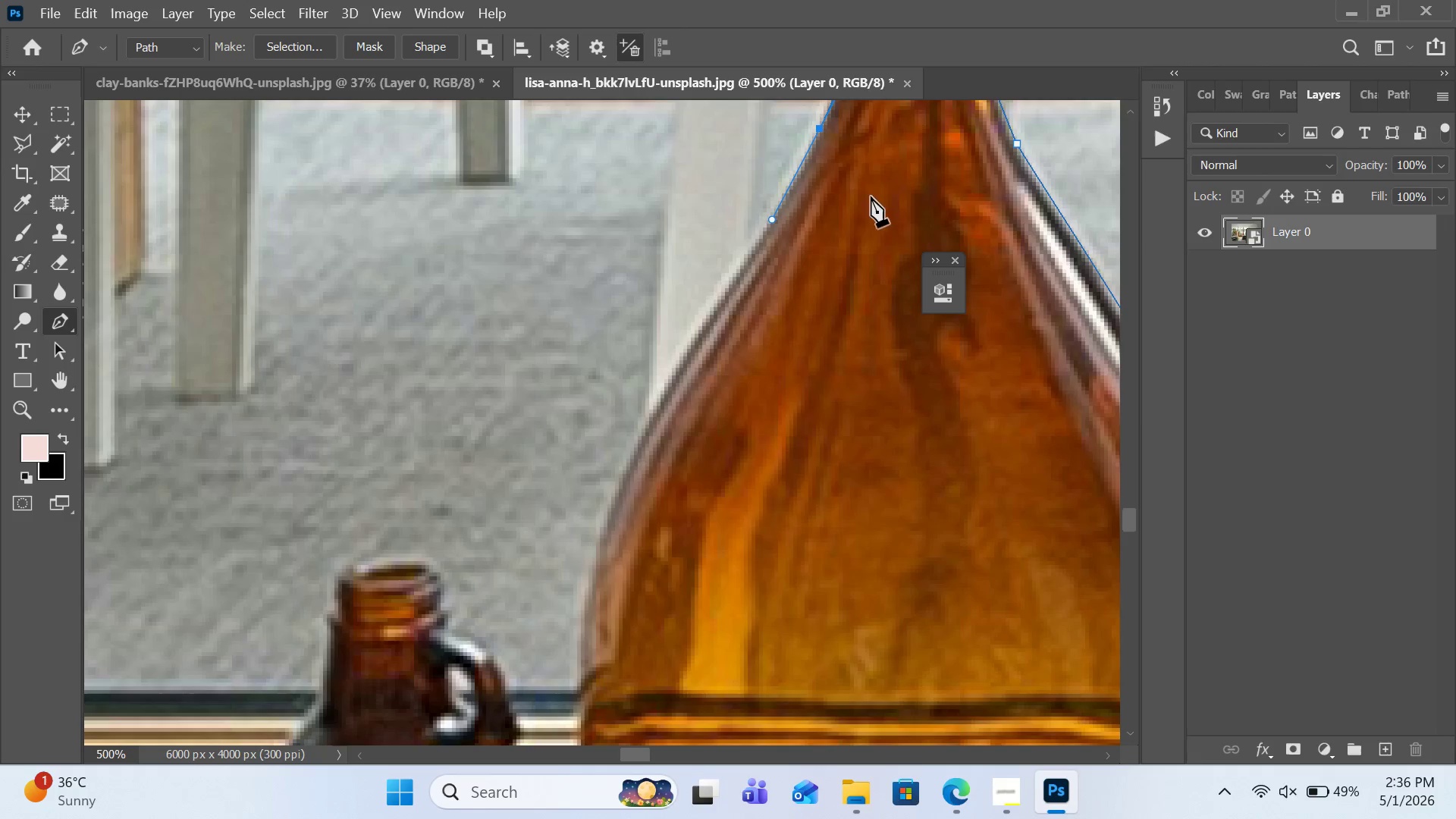 
key(Space)
 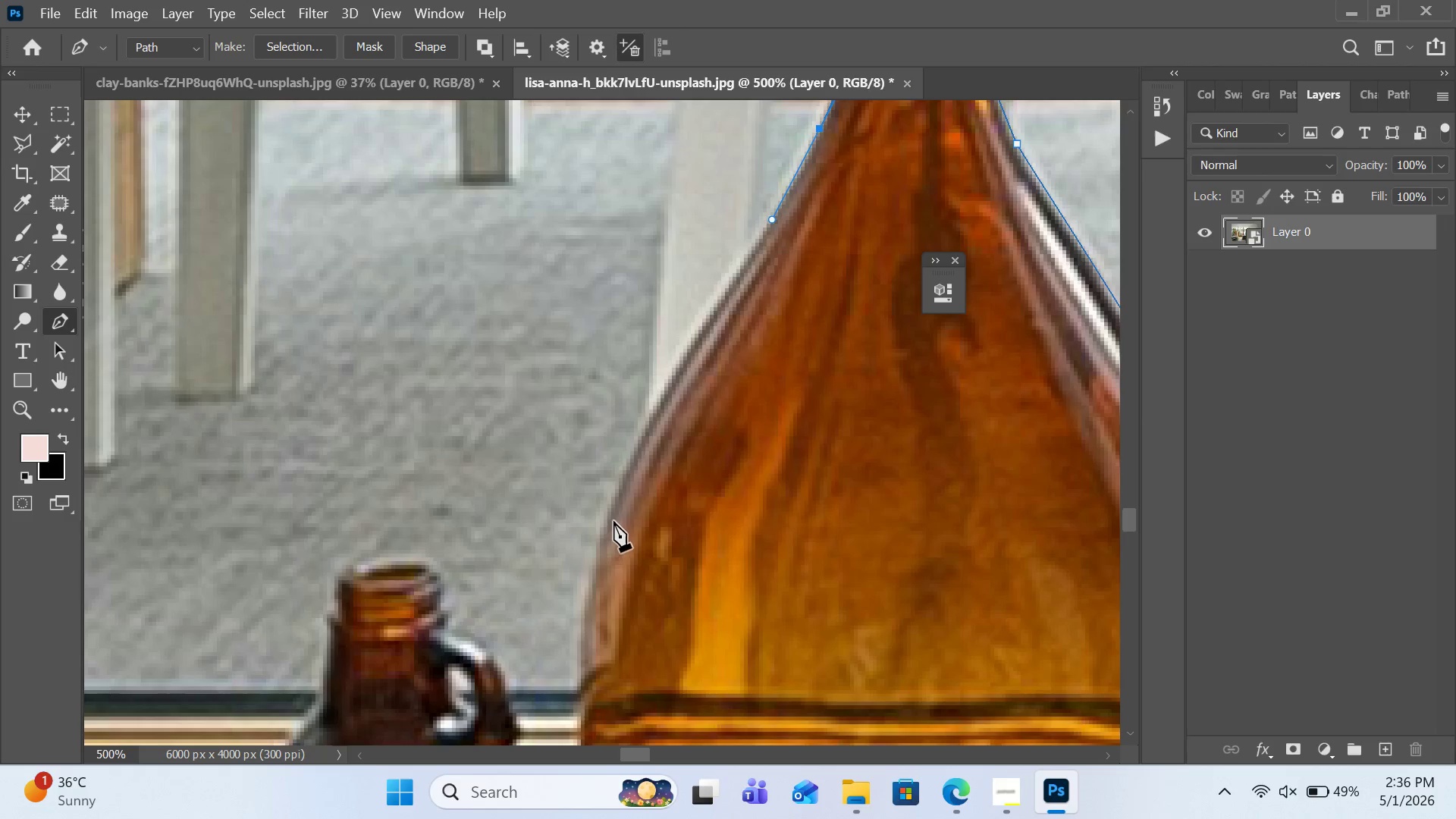 
left_click_drag(start_coordinate=[609, 521], to_coordinate=[586, 598])
 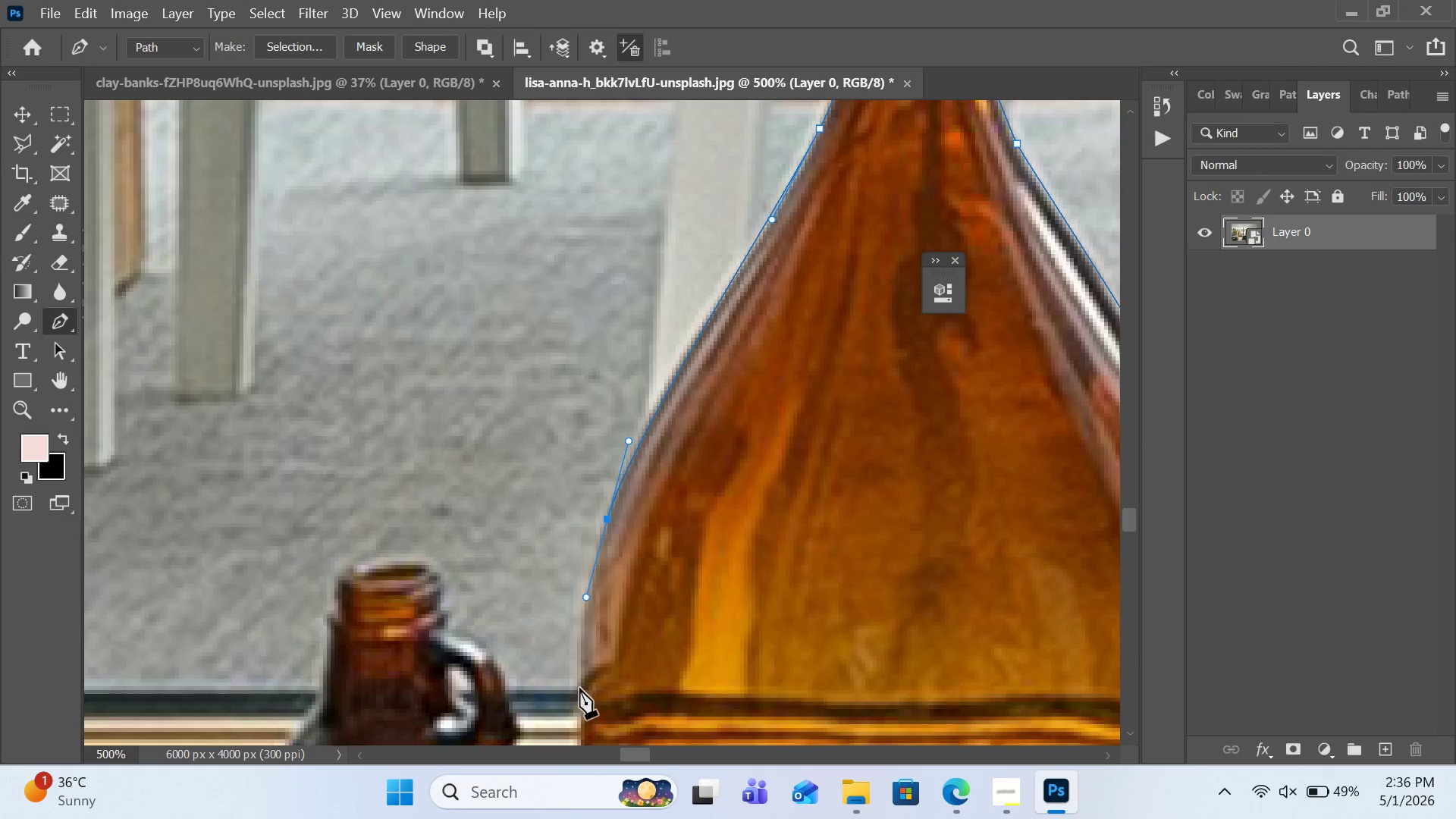 
left_click([579, 687])
 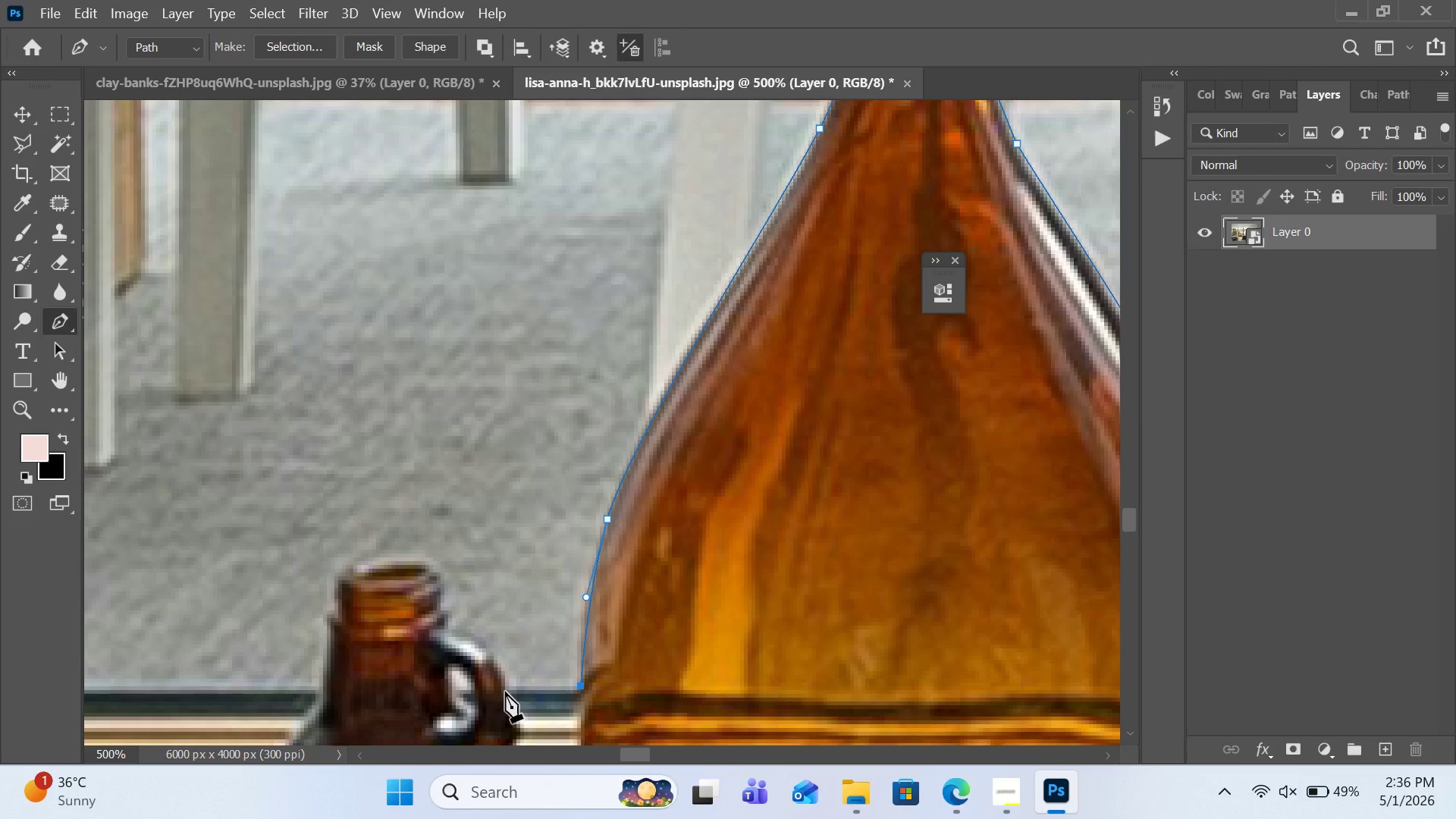 
left_click([508, 689])
 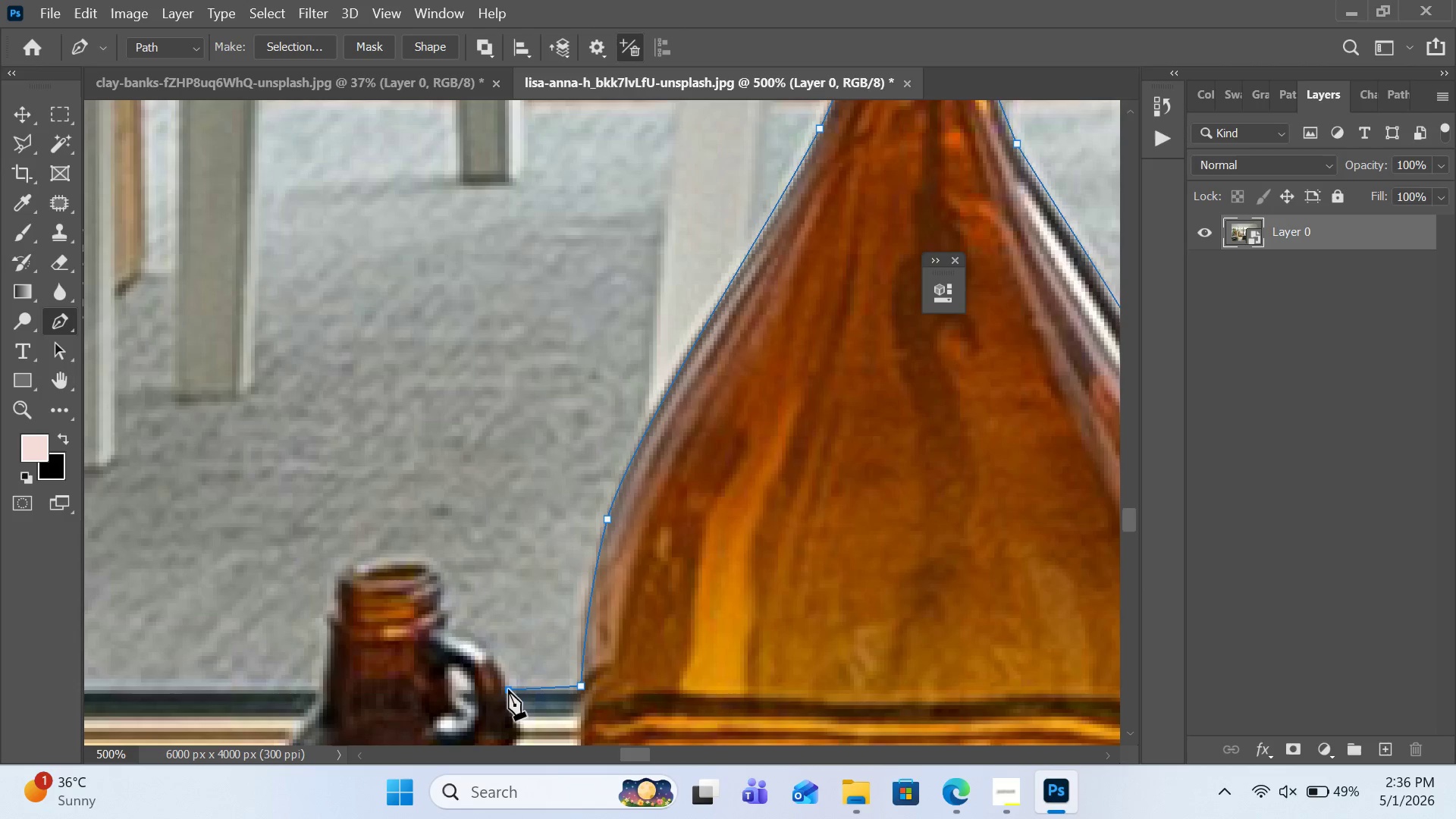 
key(Control+Z)
 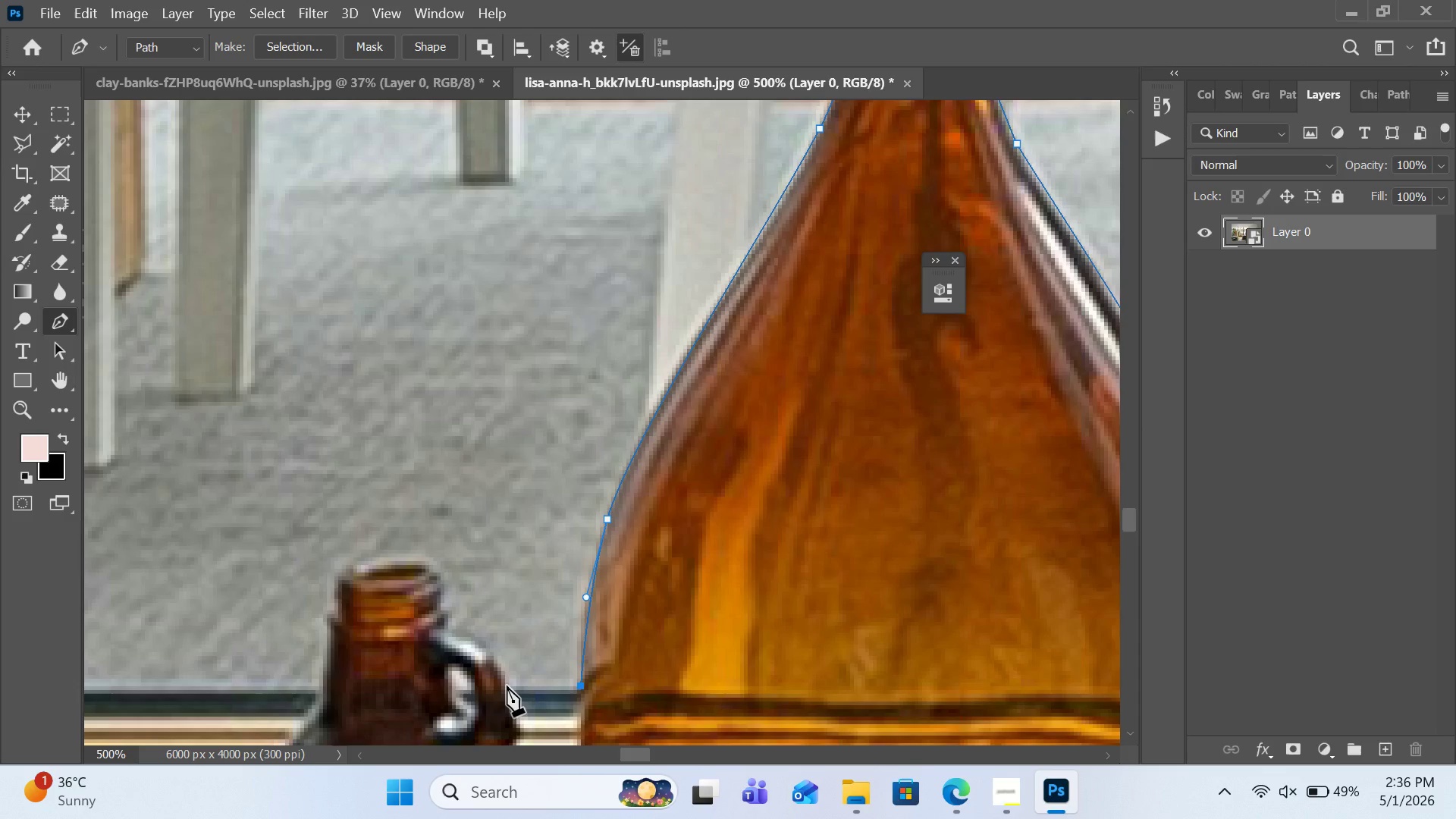 
left_click([507, 686])
 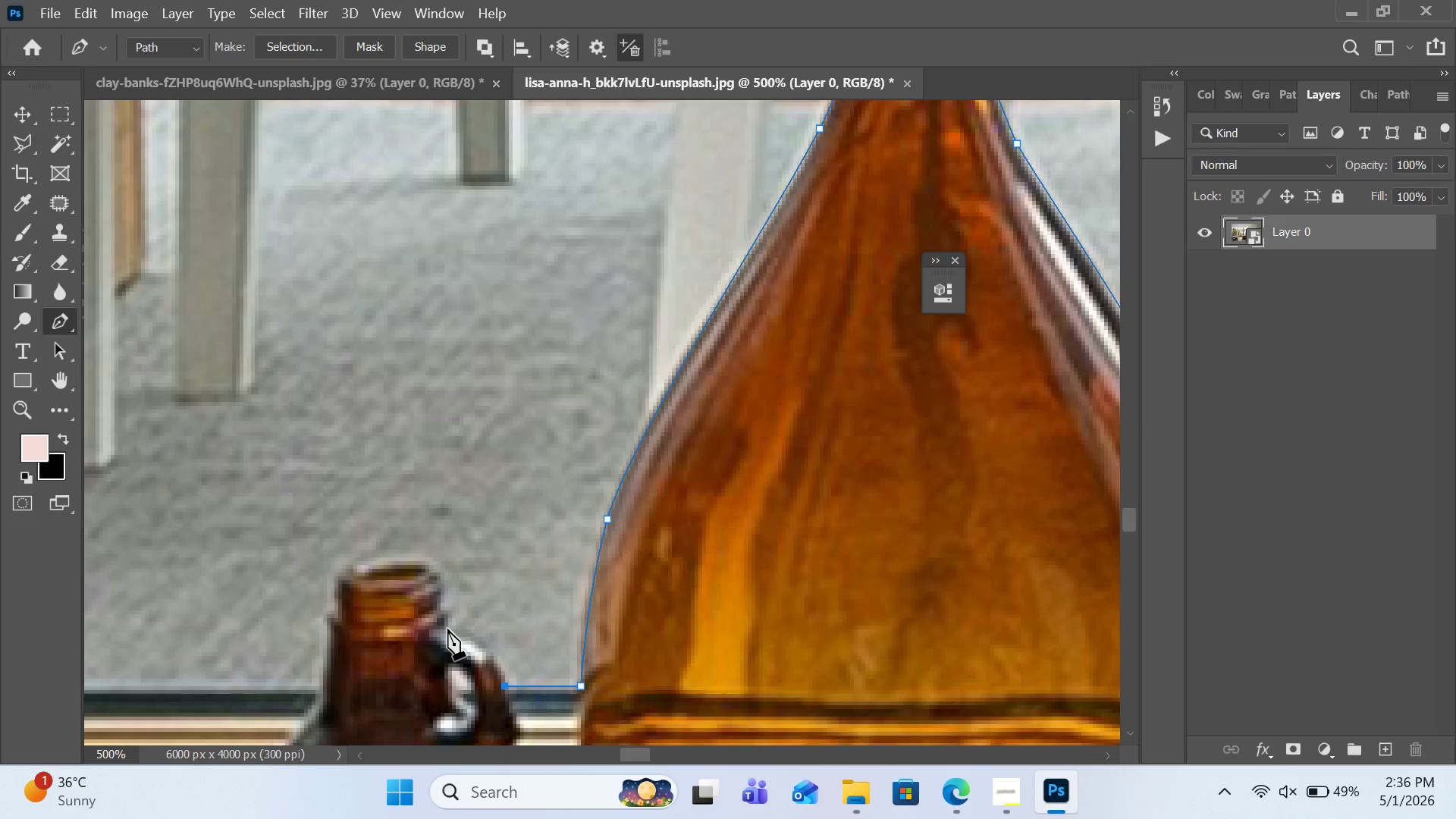 
left_click_drag(start_coordinate=[447, 629], to_coordinate=[393, 622])
 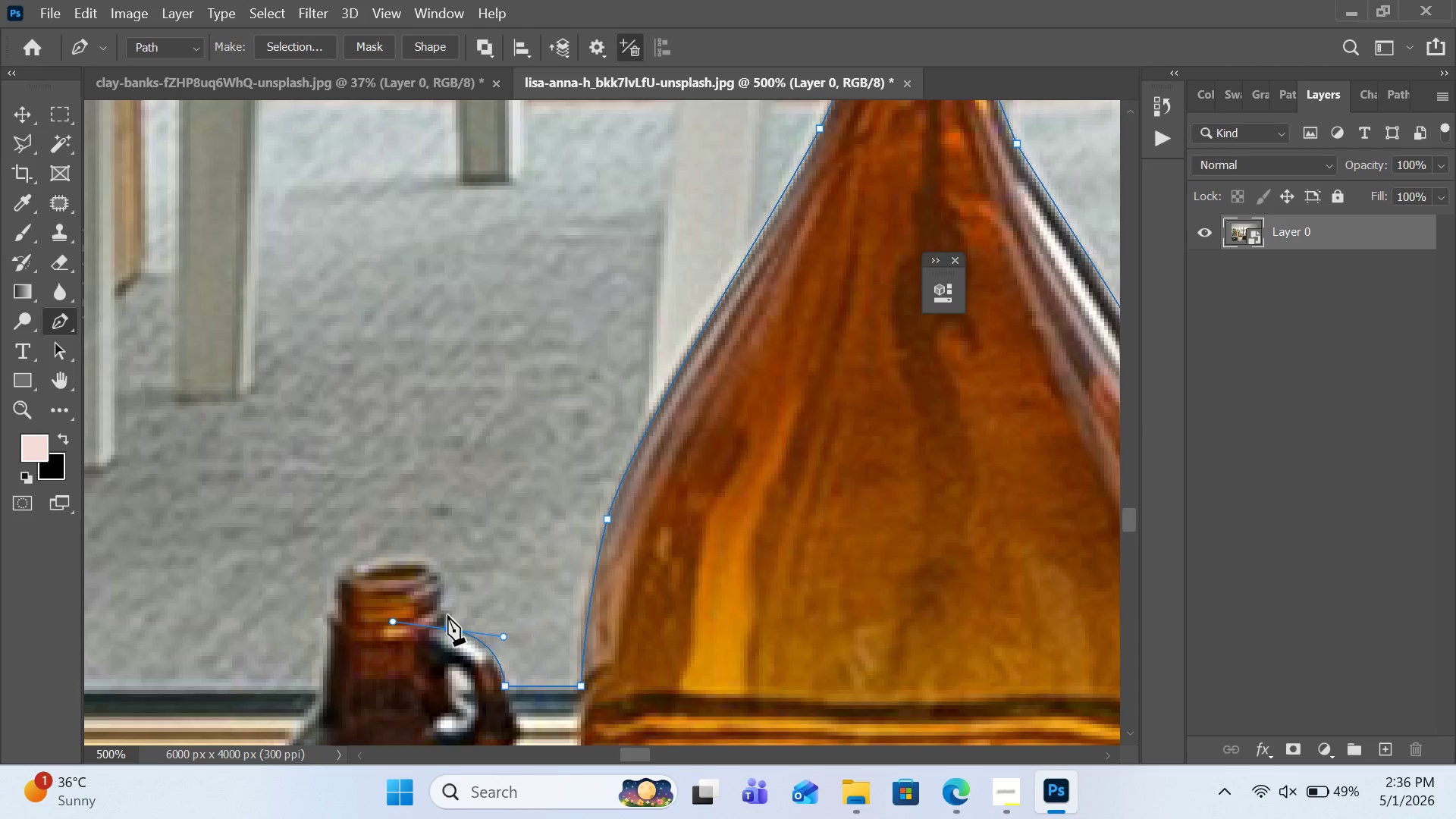 
left_click([447, 615])
 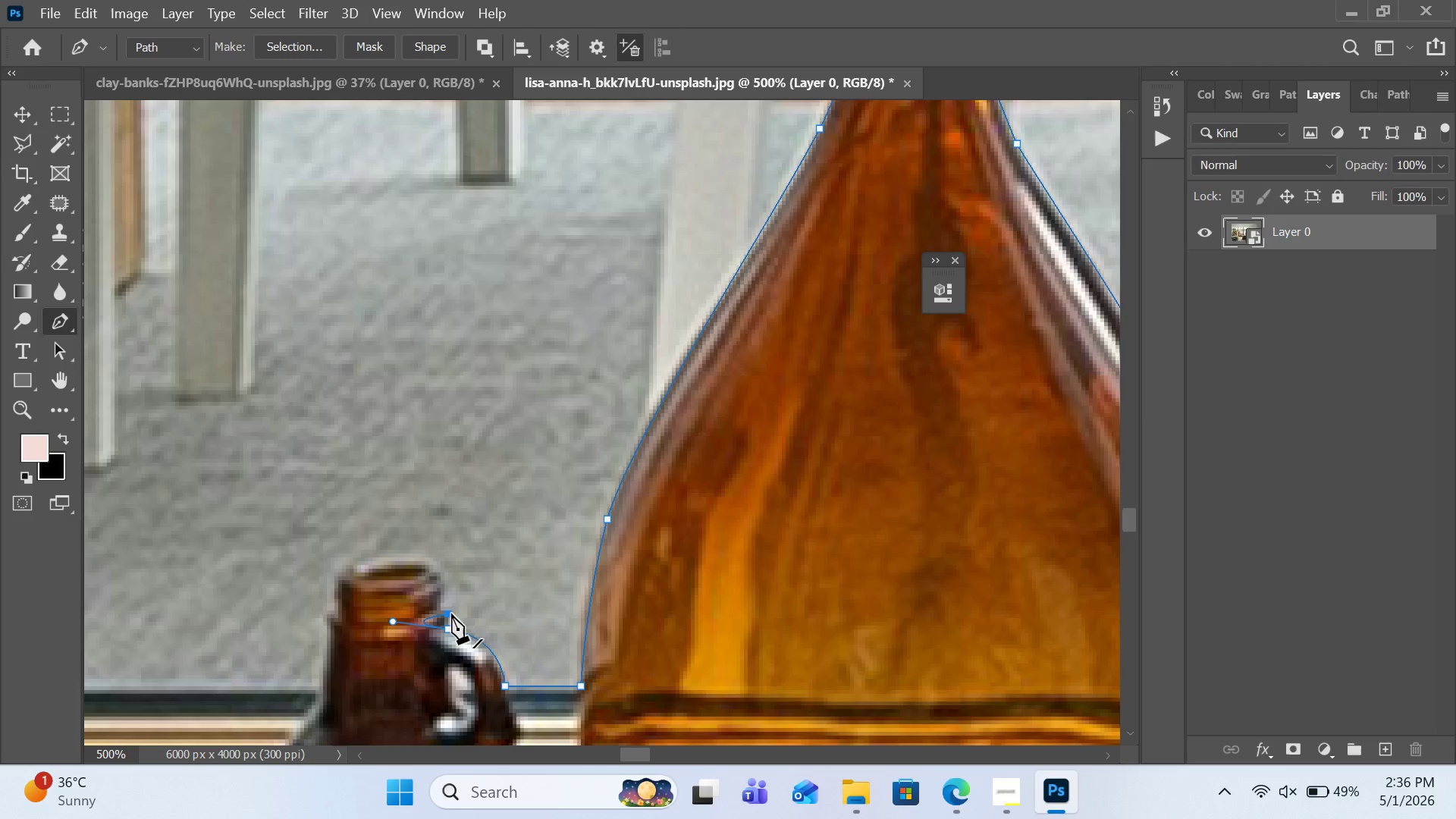 
key(Control+Z)
 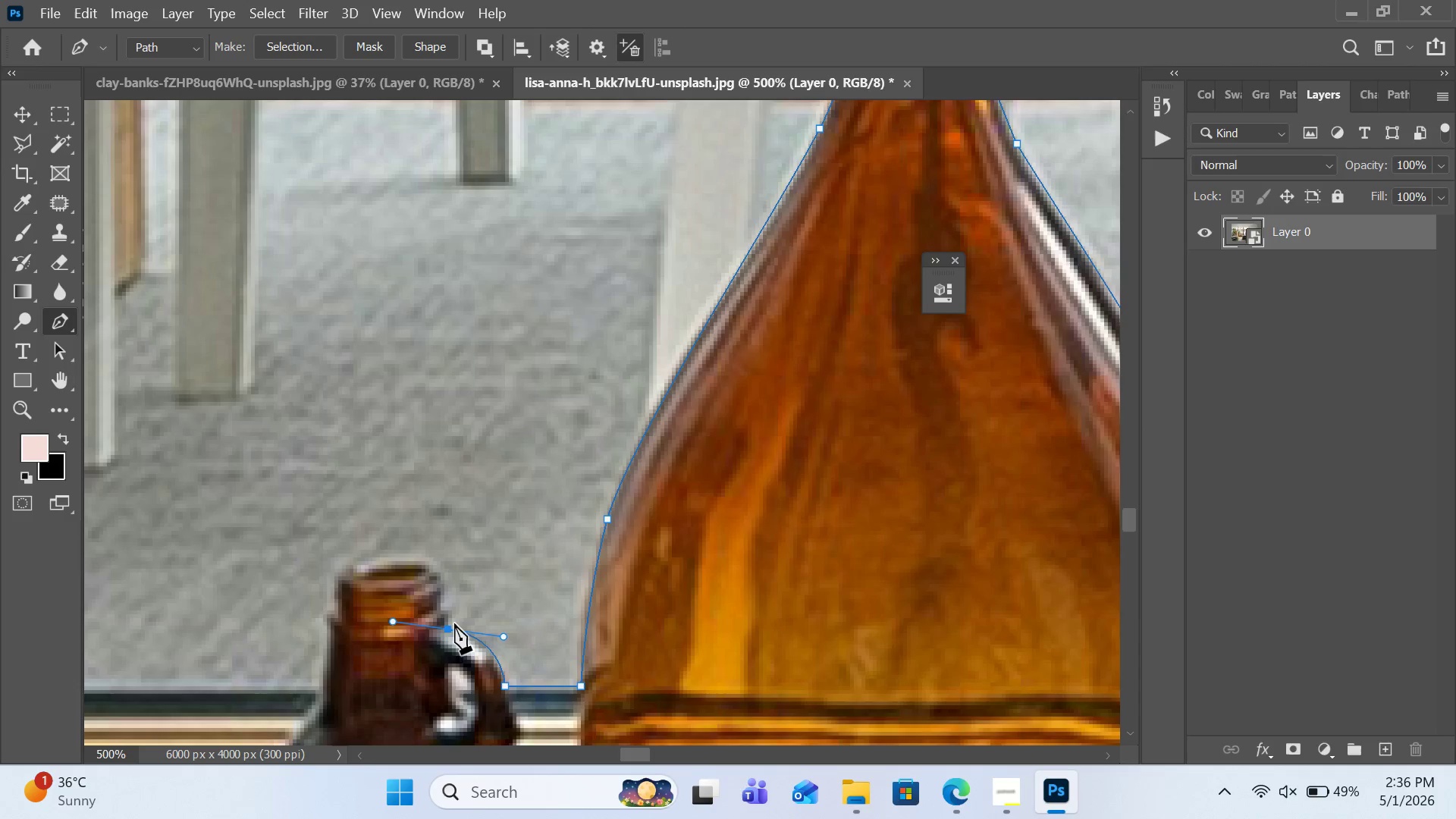 
hold_key(key=AltLeft, duration=1.77)
left_click([448, 628])
 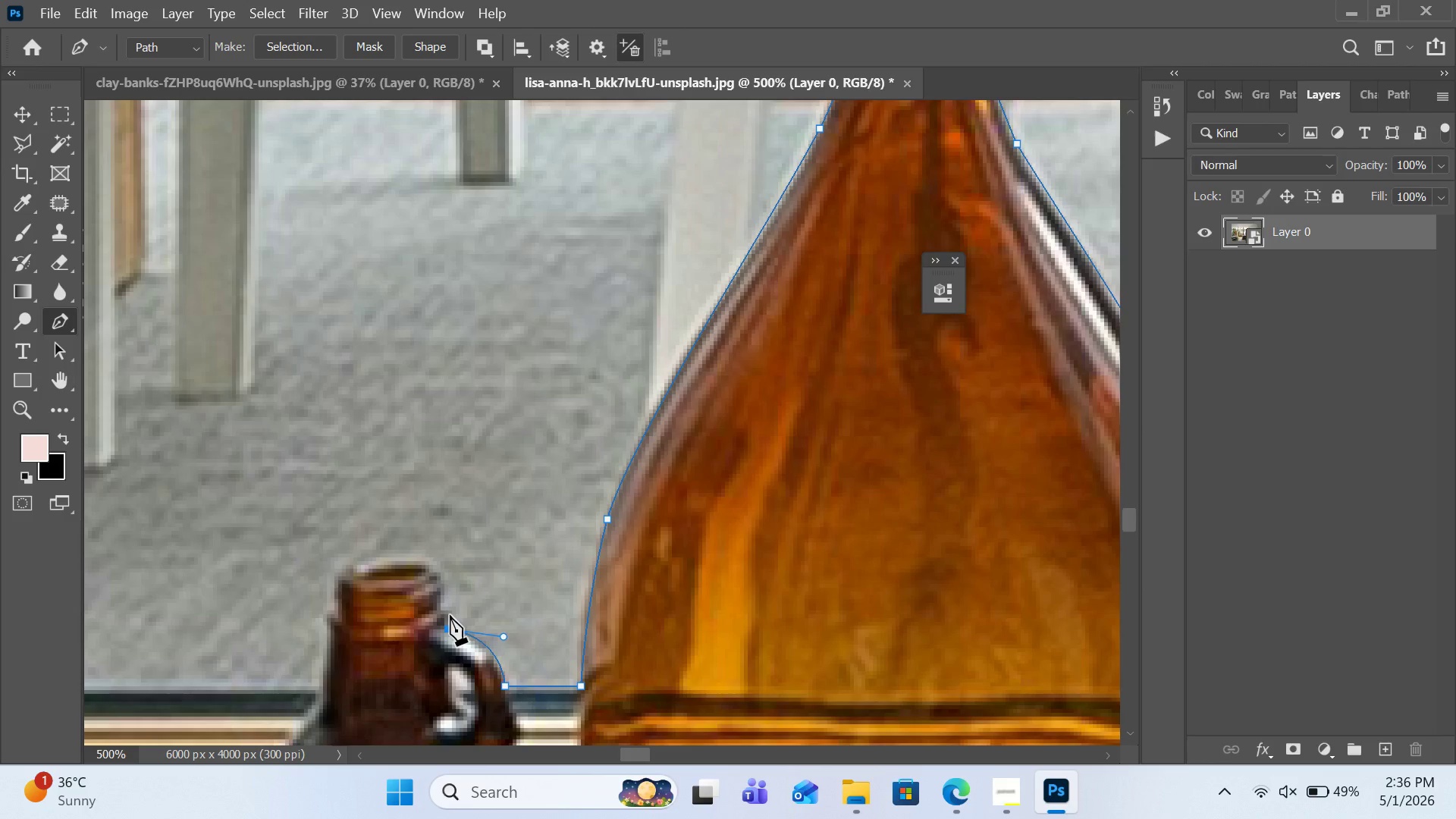 
left_click([450, 615])
 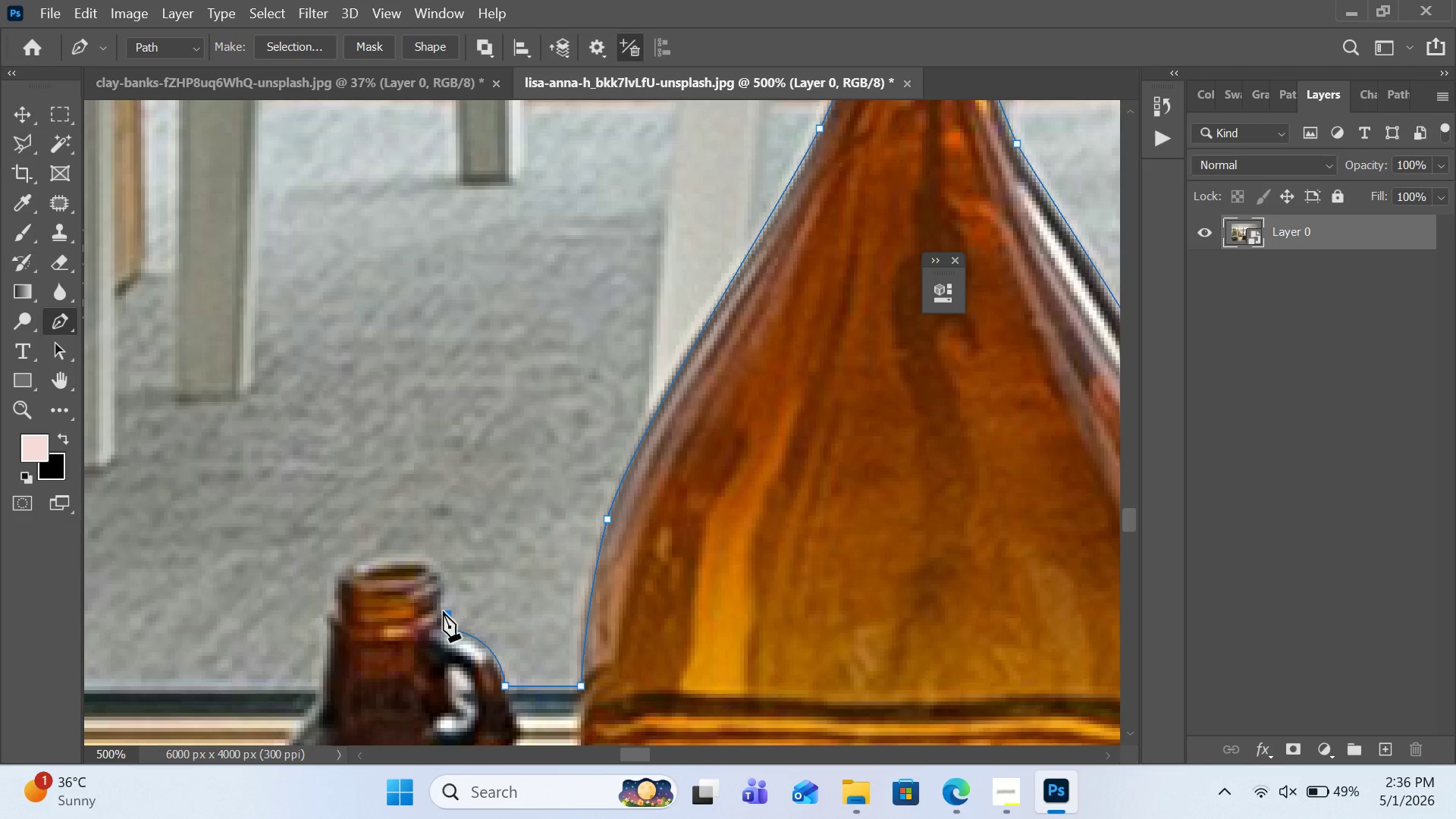 
left_click([443, 611])
 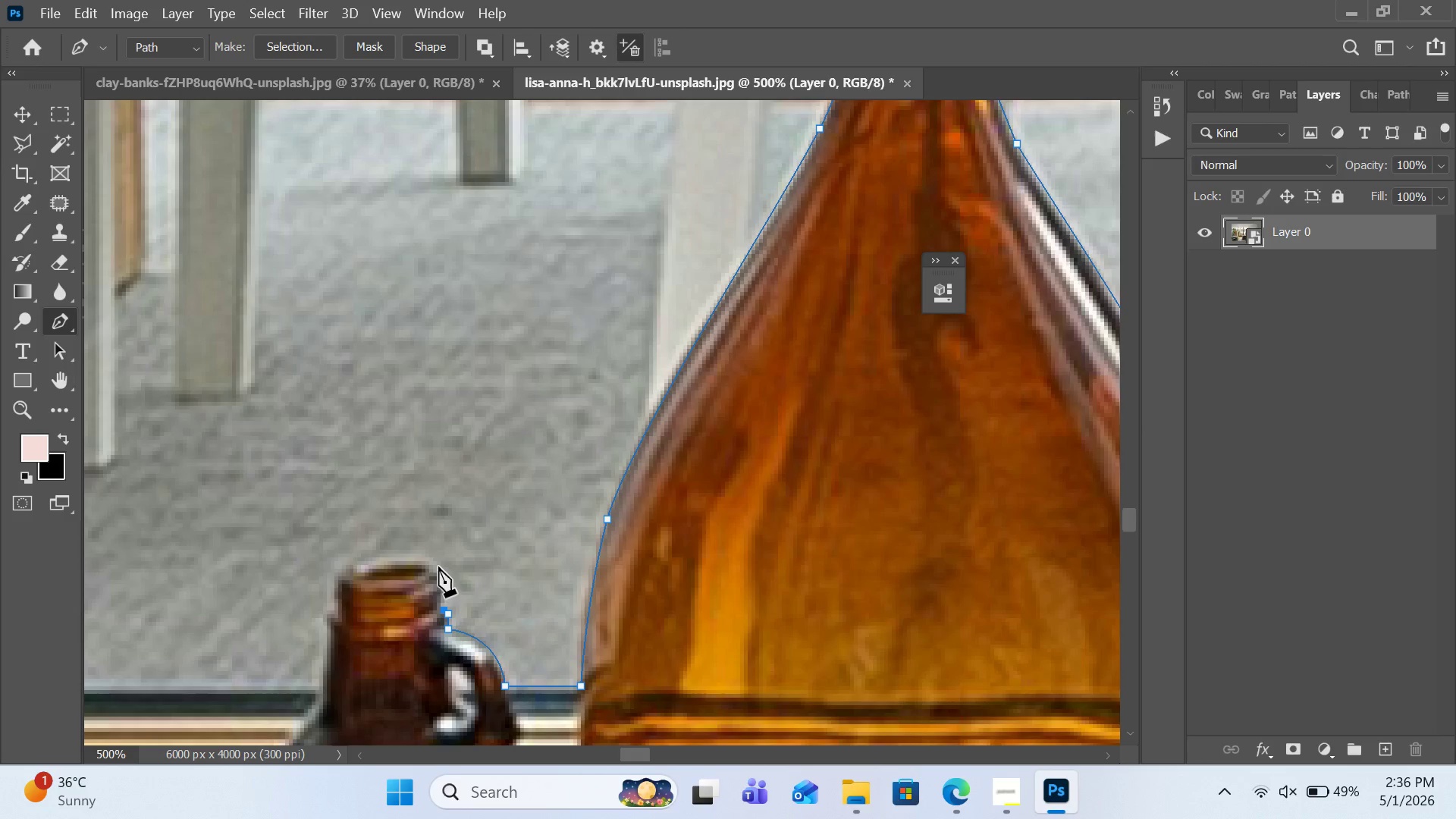 
left_click_drag(start_coordinate=[438, 564], to_coordinate=[417, 557])
 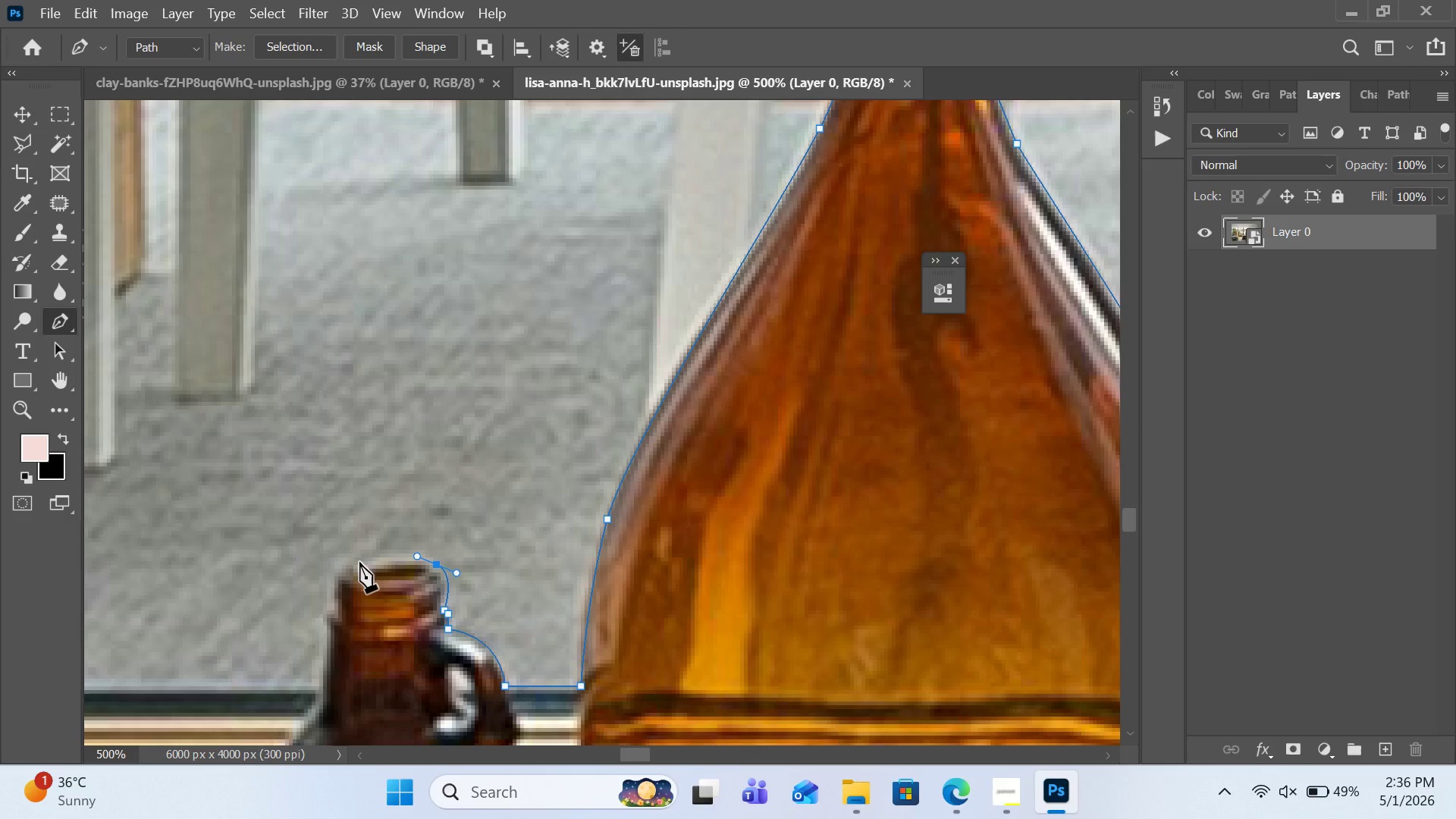 
left_click_drag(start_coordinate=[359, 562], to_coordinate=[340, 575])
 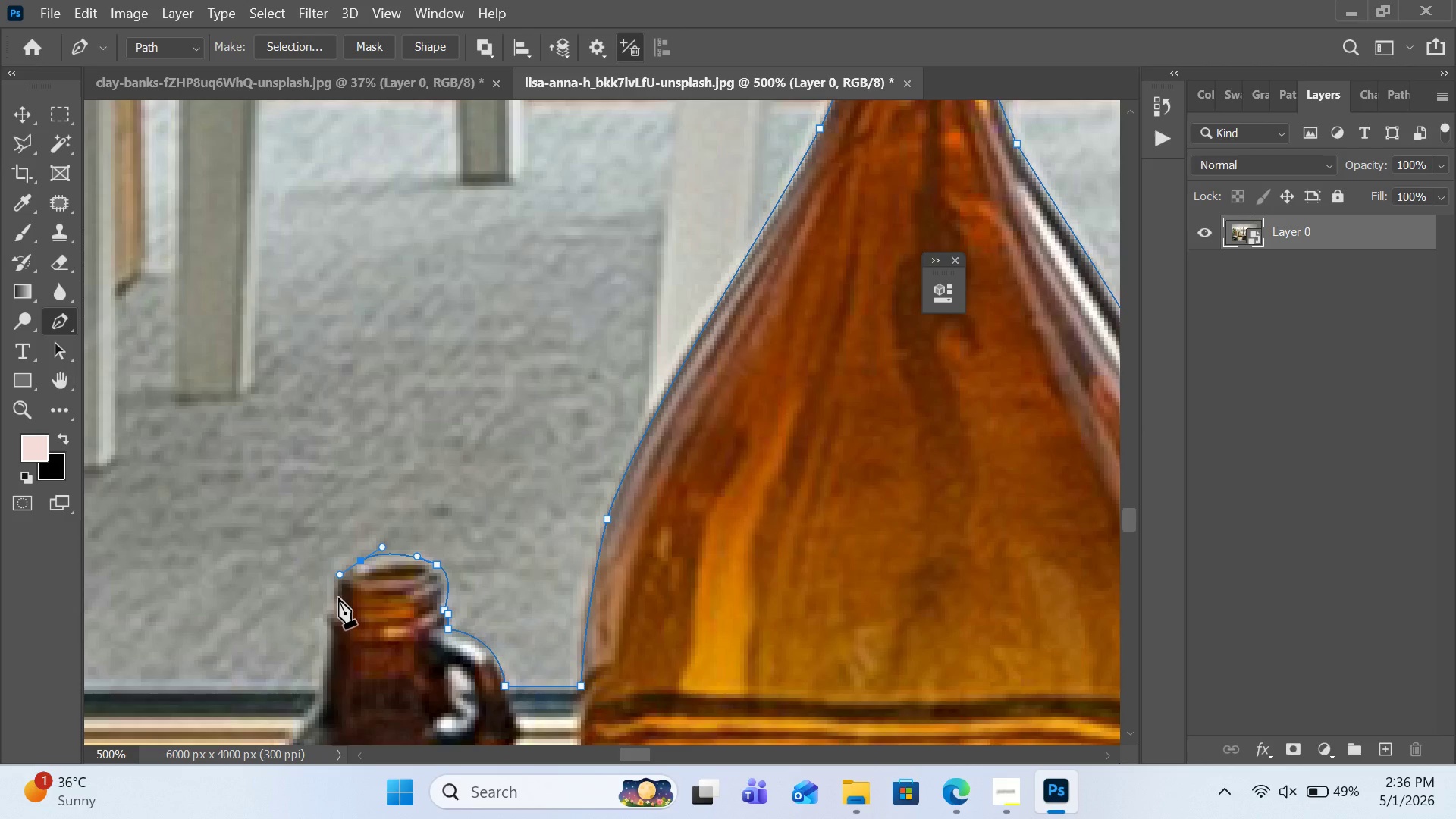 
left_click_drag(start_coordinate=[338, 598], to_coordinate=[348, 620])
 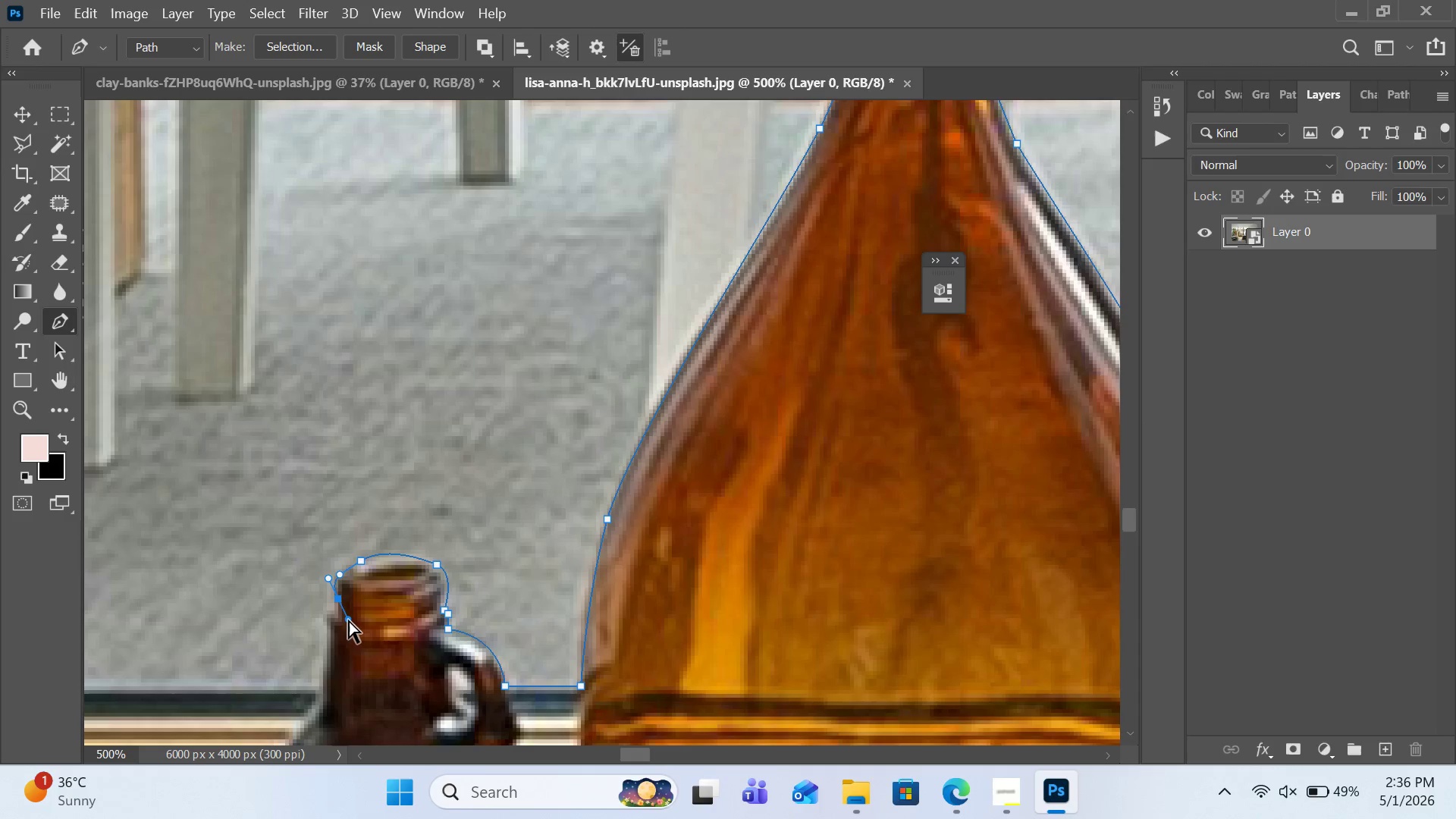 
key(Control+Z)
 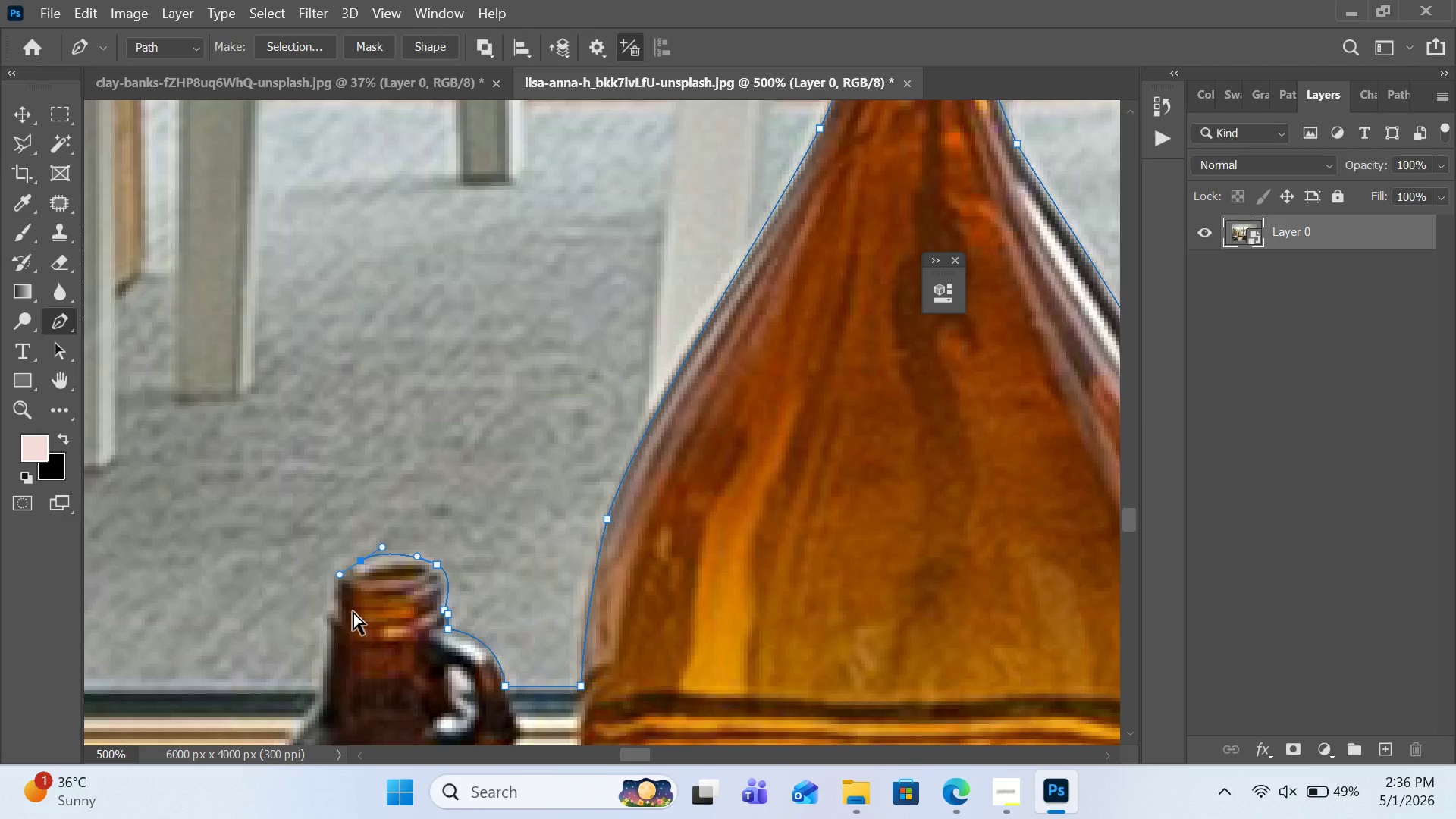 
key(Control+Z)
 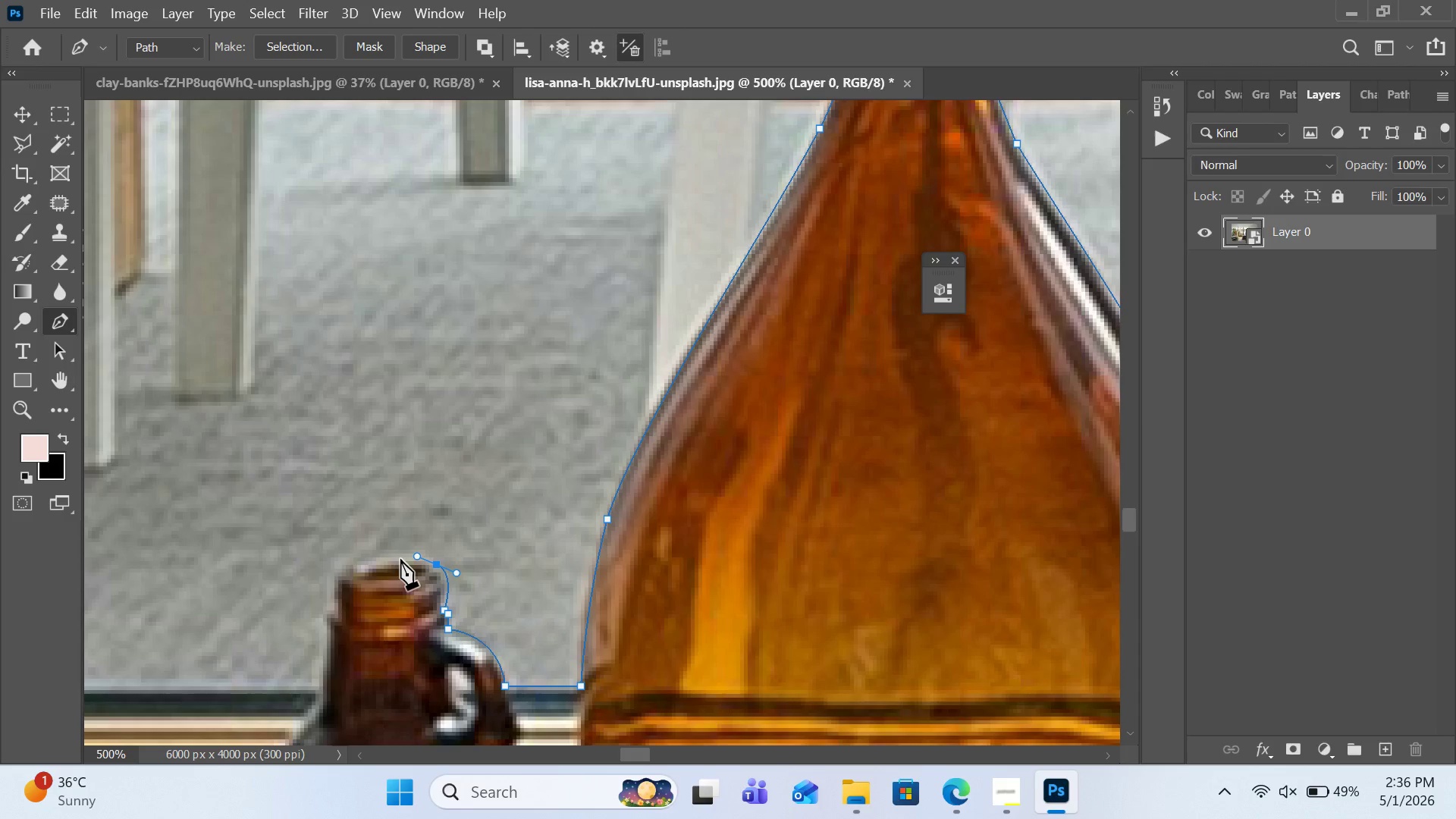 
left_click_drag(start_coordinate=[403, 555], to_coordinate=[381, 552])
 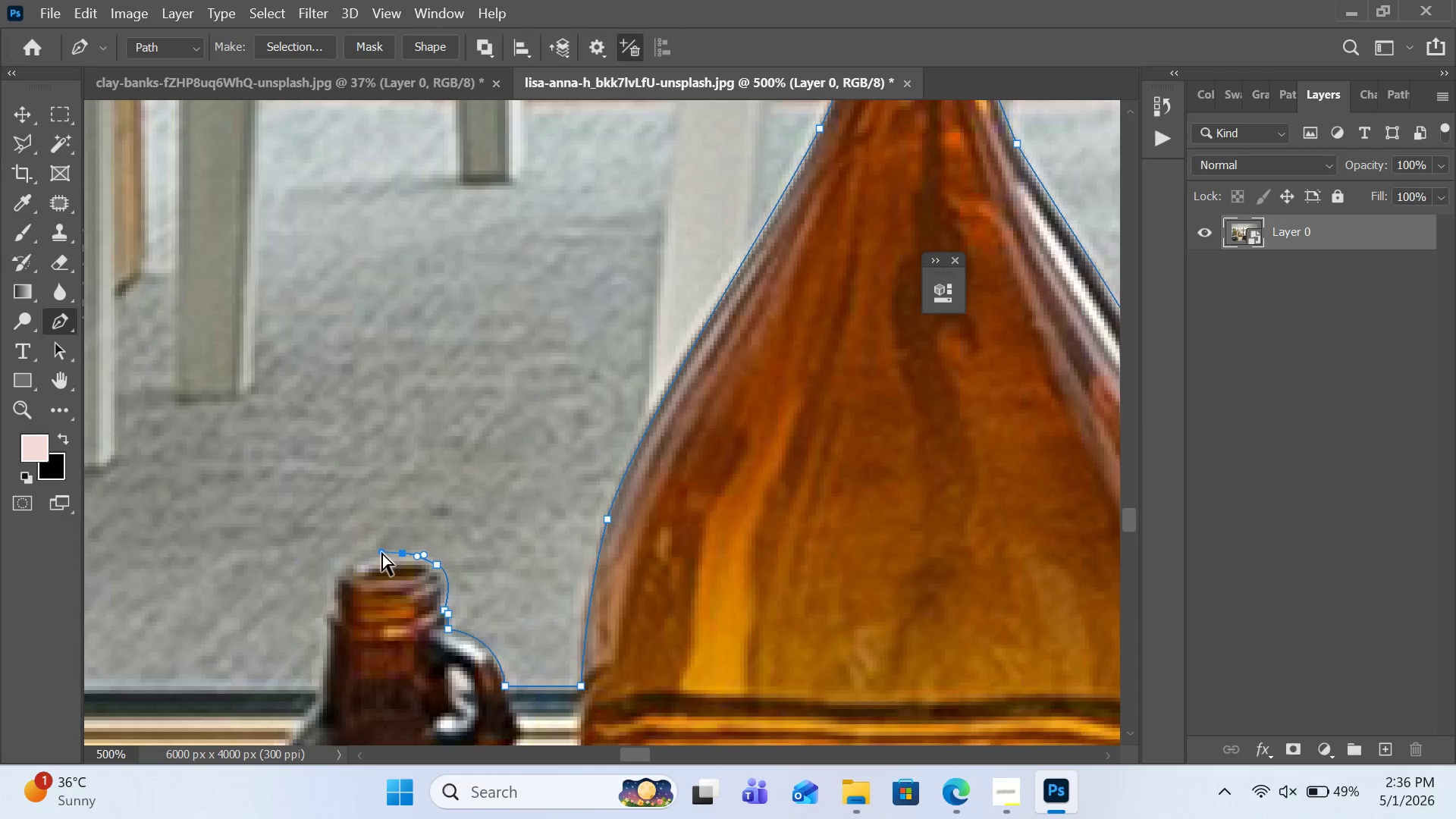 
key(Control+Z)
 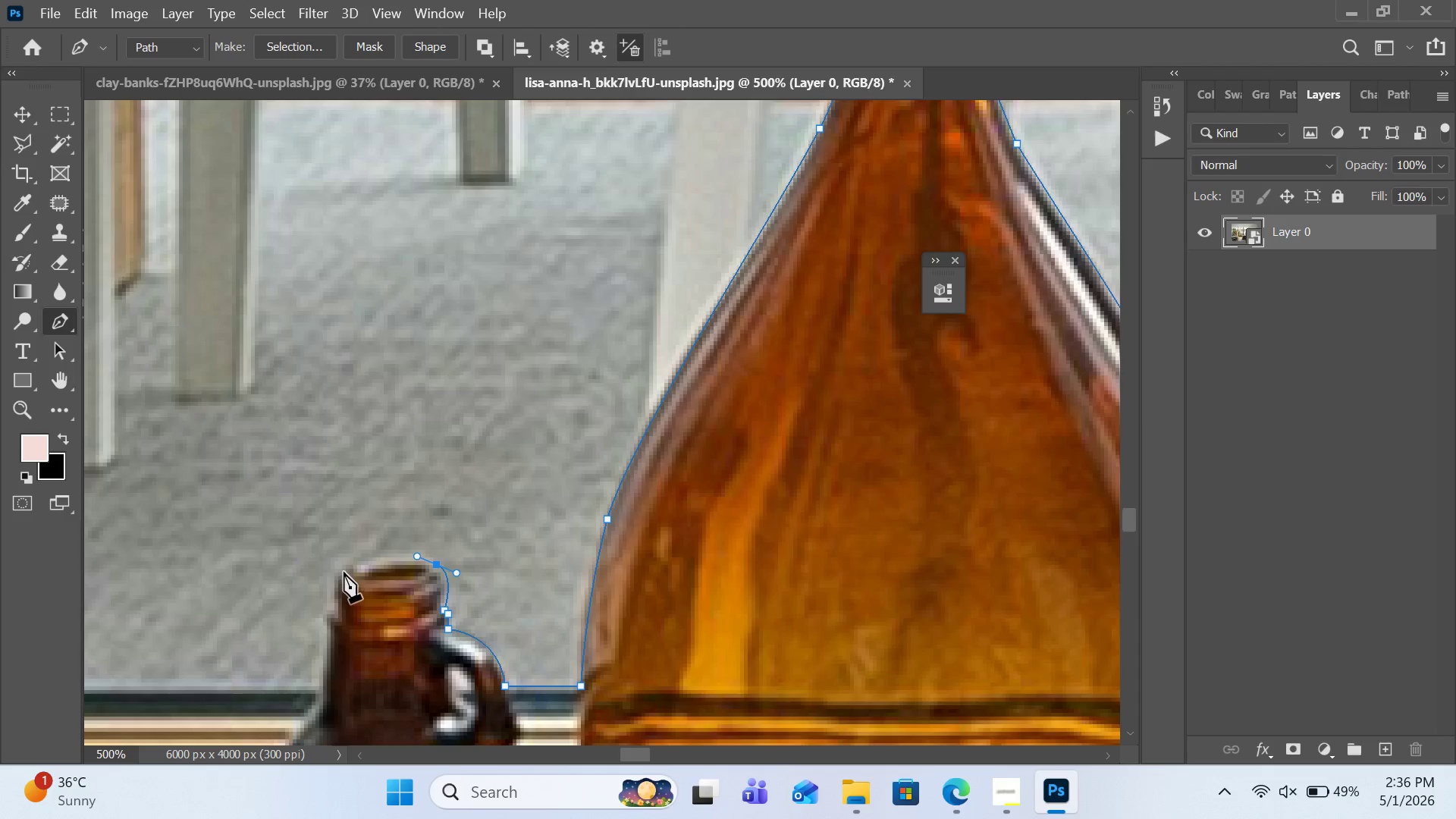 
left_click_drag(start_coordinate=[341, 569], to_coordinate=[293, 598])
 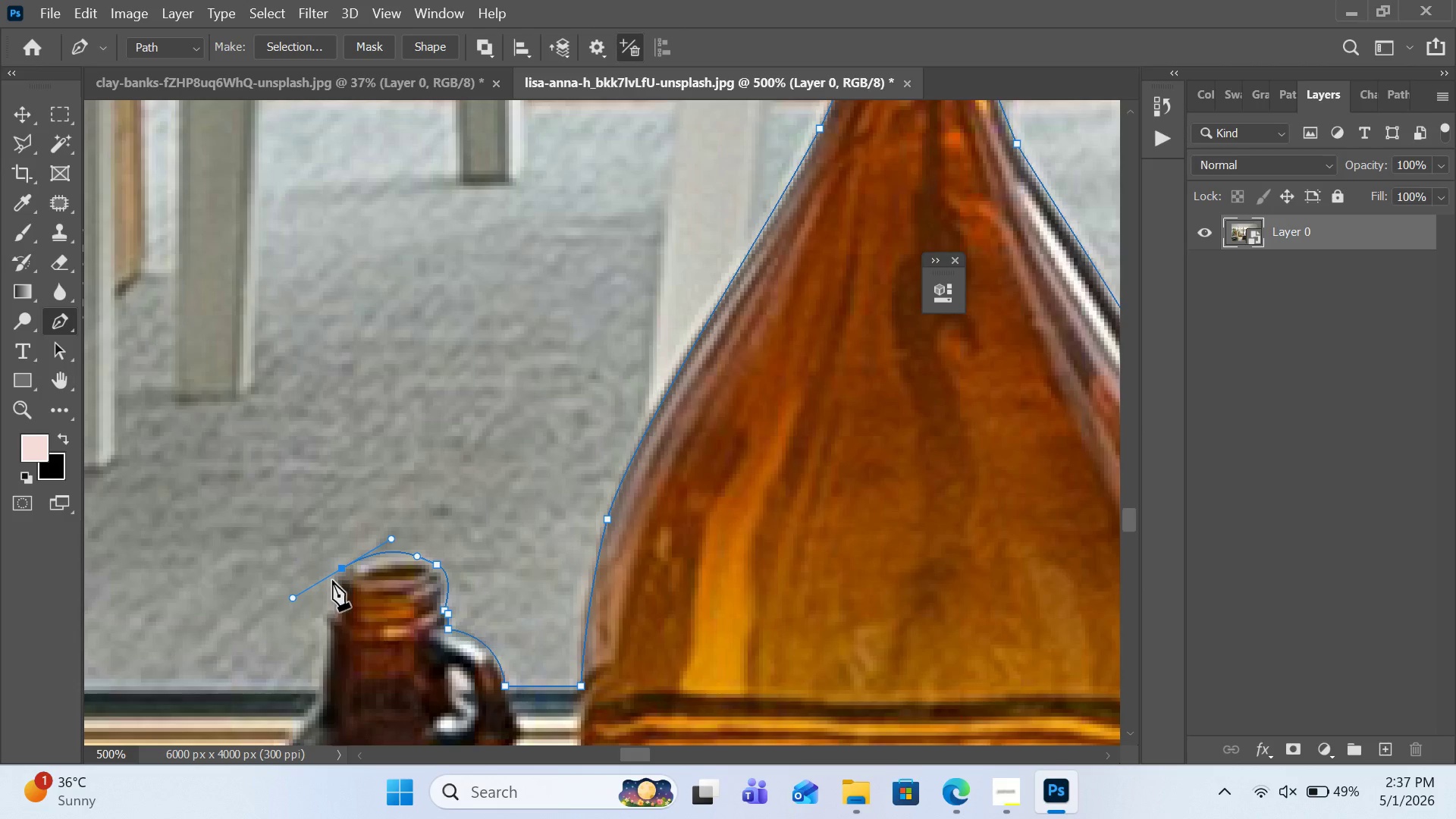 
hold_key(key=AltLeft, duration=0.89)
left_click([344, 570])
 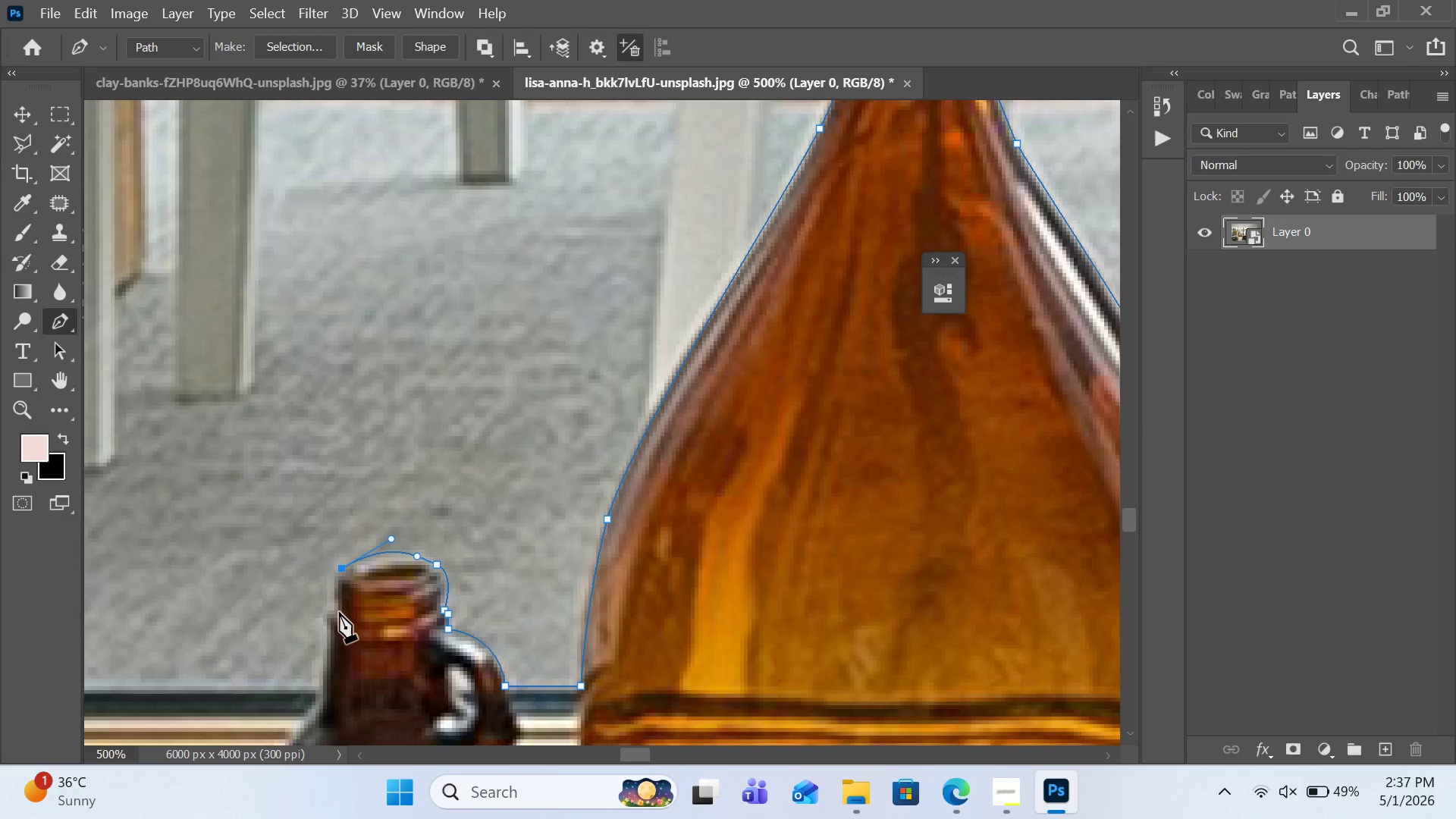 
left_click_drag(start_coordinate=[339, 612], to_coordinate=[344, 626])
 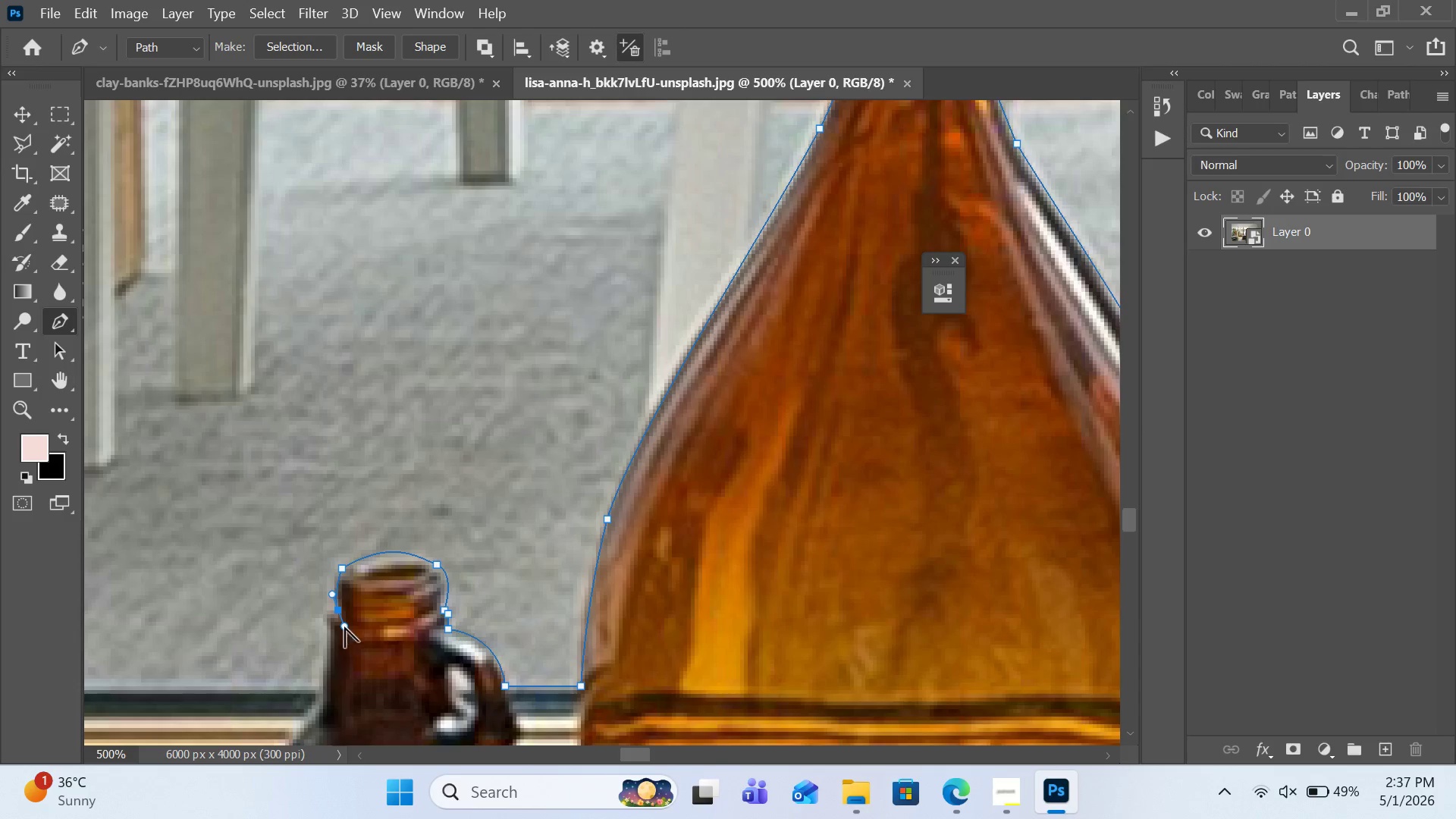 
hold_key(key=AltLeft, duration=0.83)
left_click([340, 611])
 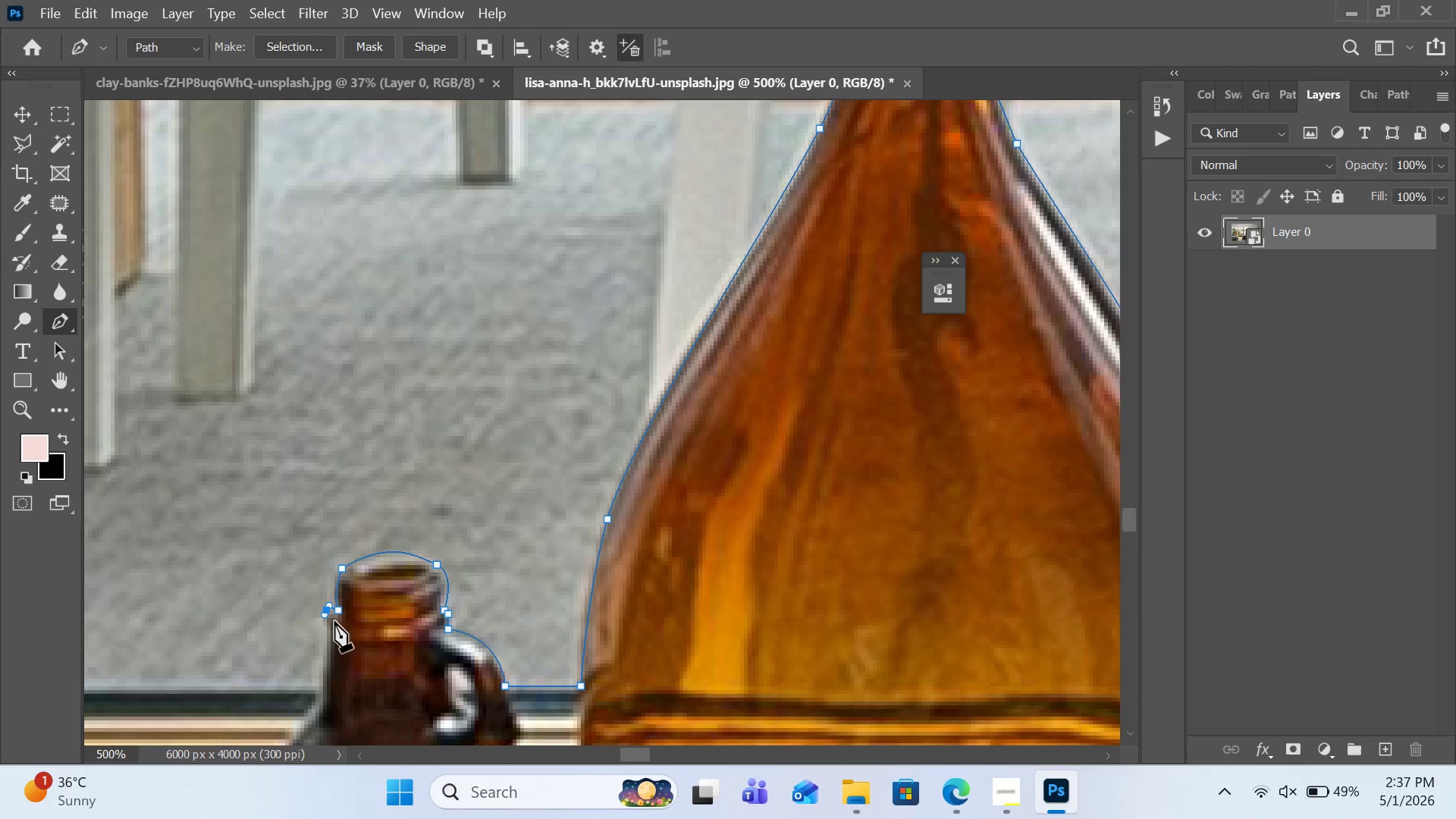 
key(Control+Z)
 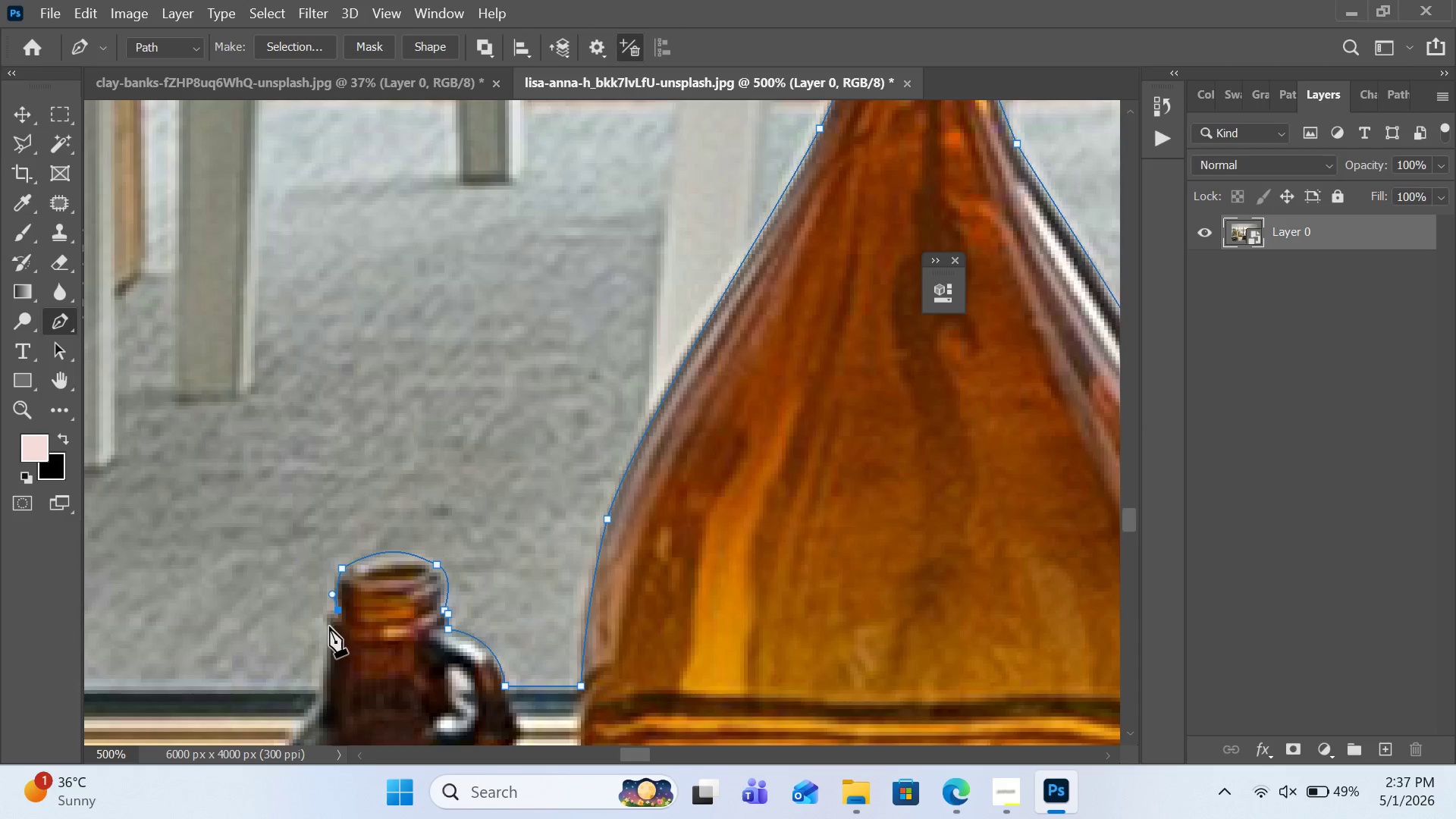 
left_click_drag(start_coordinate=[329, 626], to_coordinate=[349, 635])
 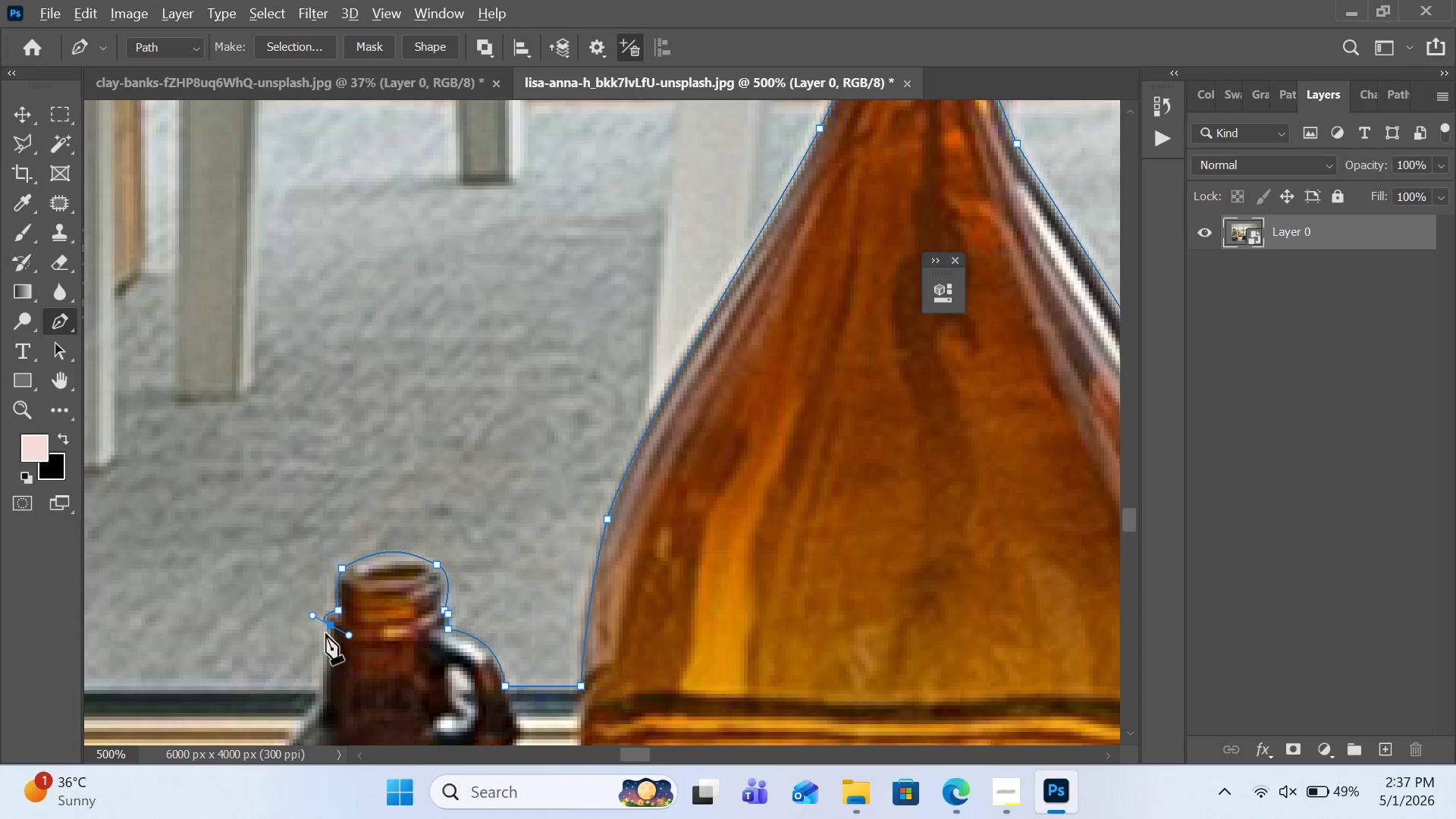 
hold_key(key=AltLeft, duration=1.06)
left_click([334, 628])
 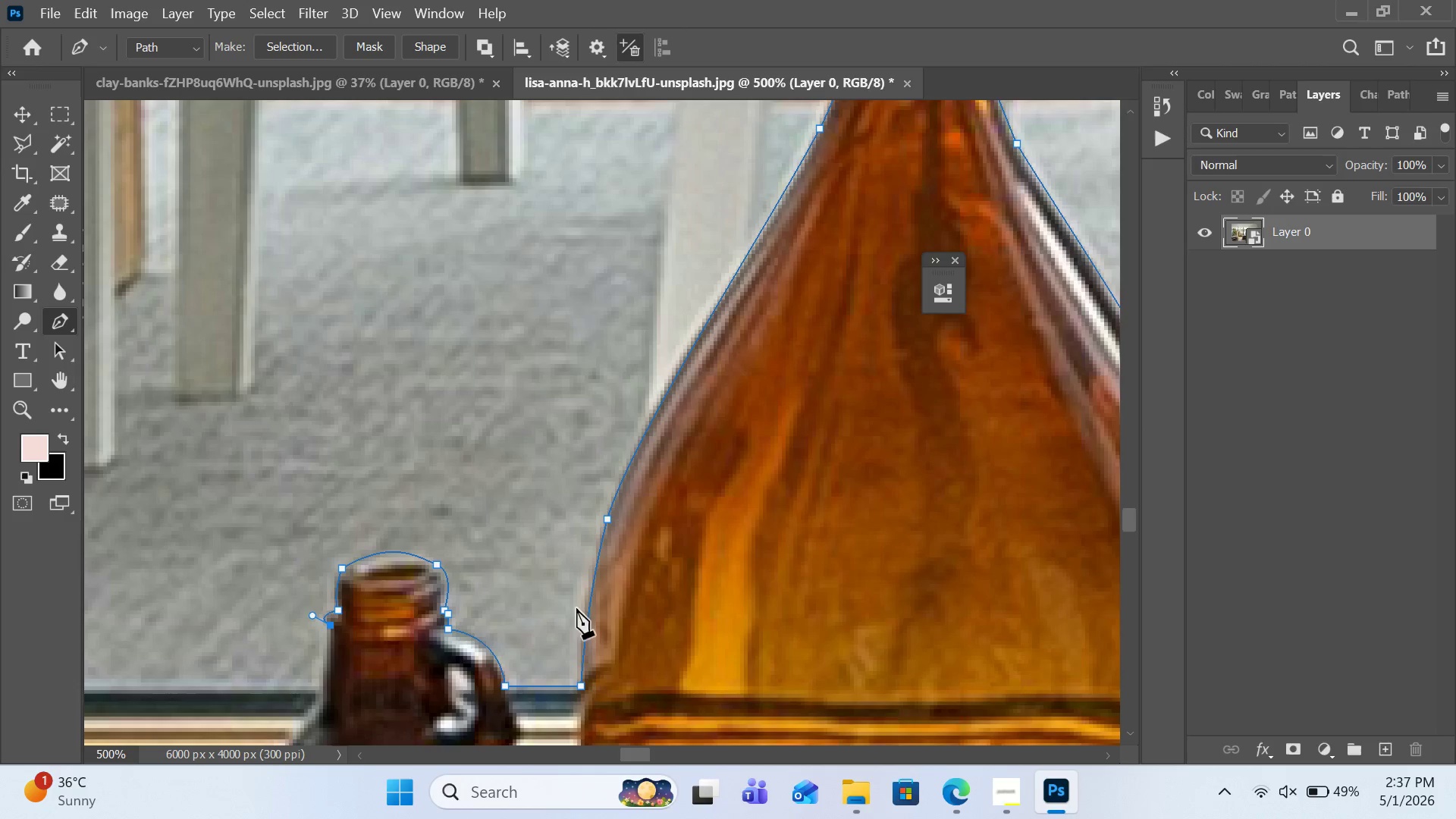 
hold_key(key=Space, duration=1.44)
 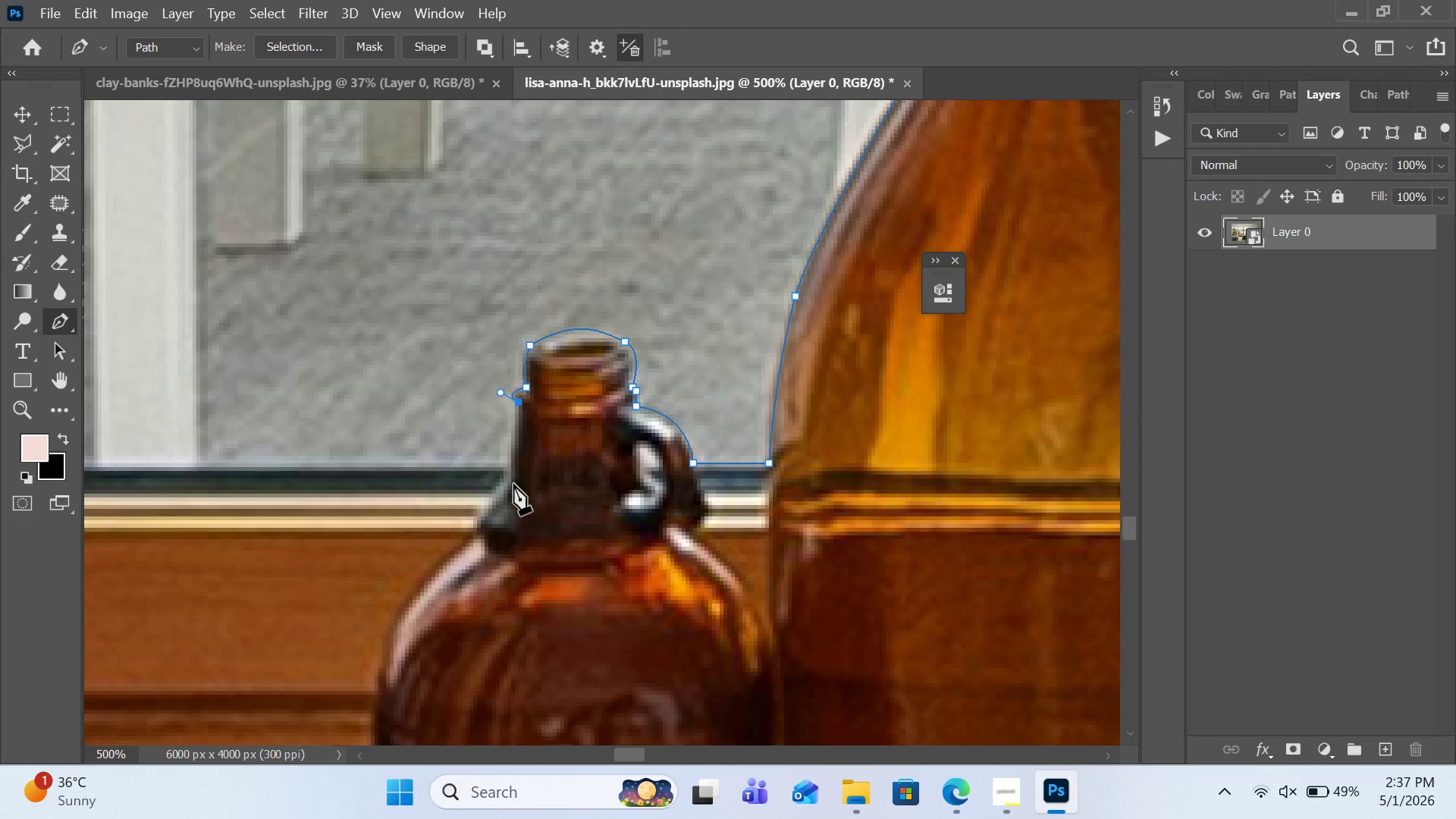 
left_click_drag(start_coordinate=[604, 595], to_coordinate=[792, 372])
 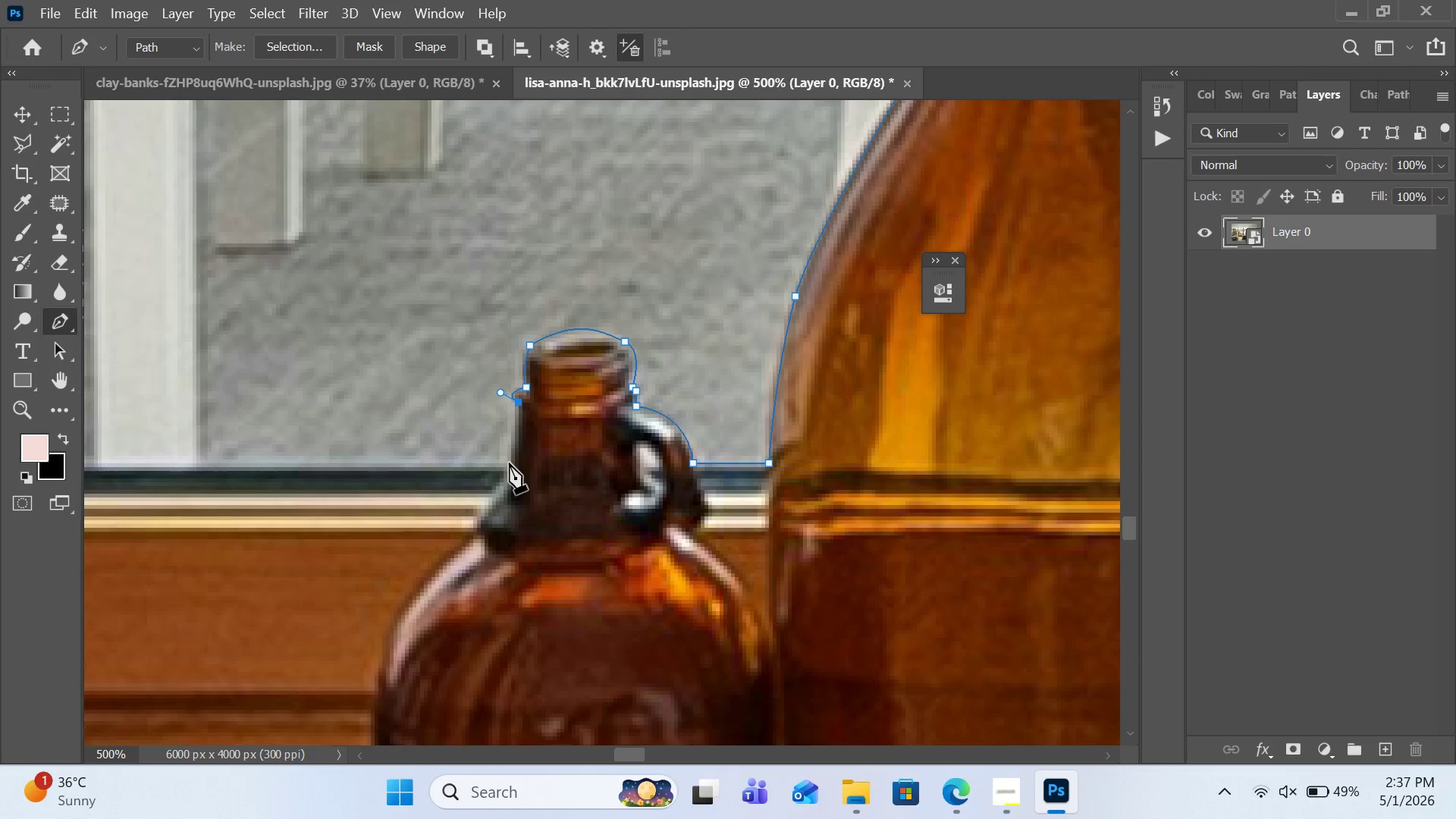 
left_click([510, 462])
 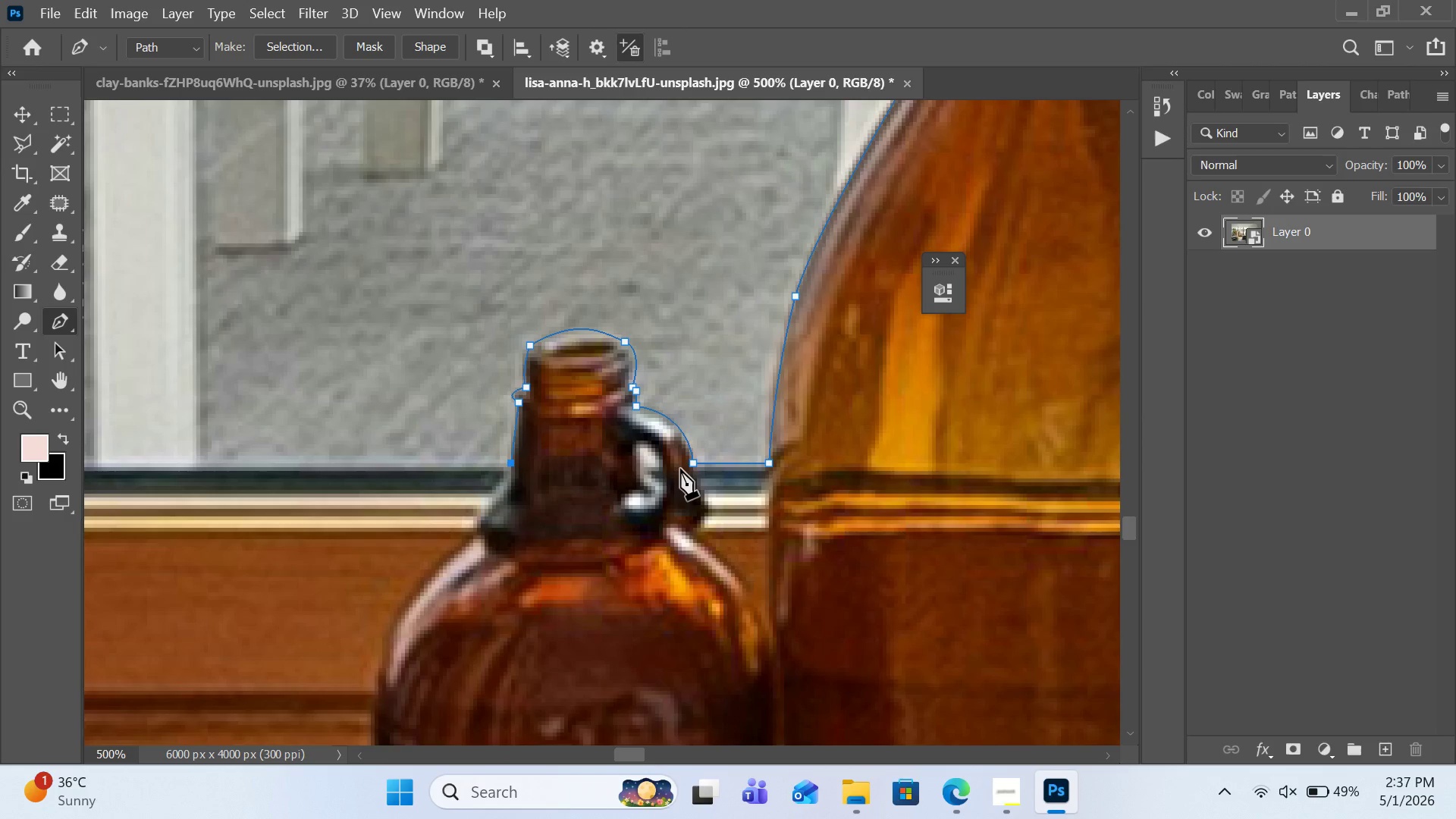 
hold_key(key=Space, duration=1.33)
 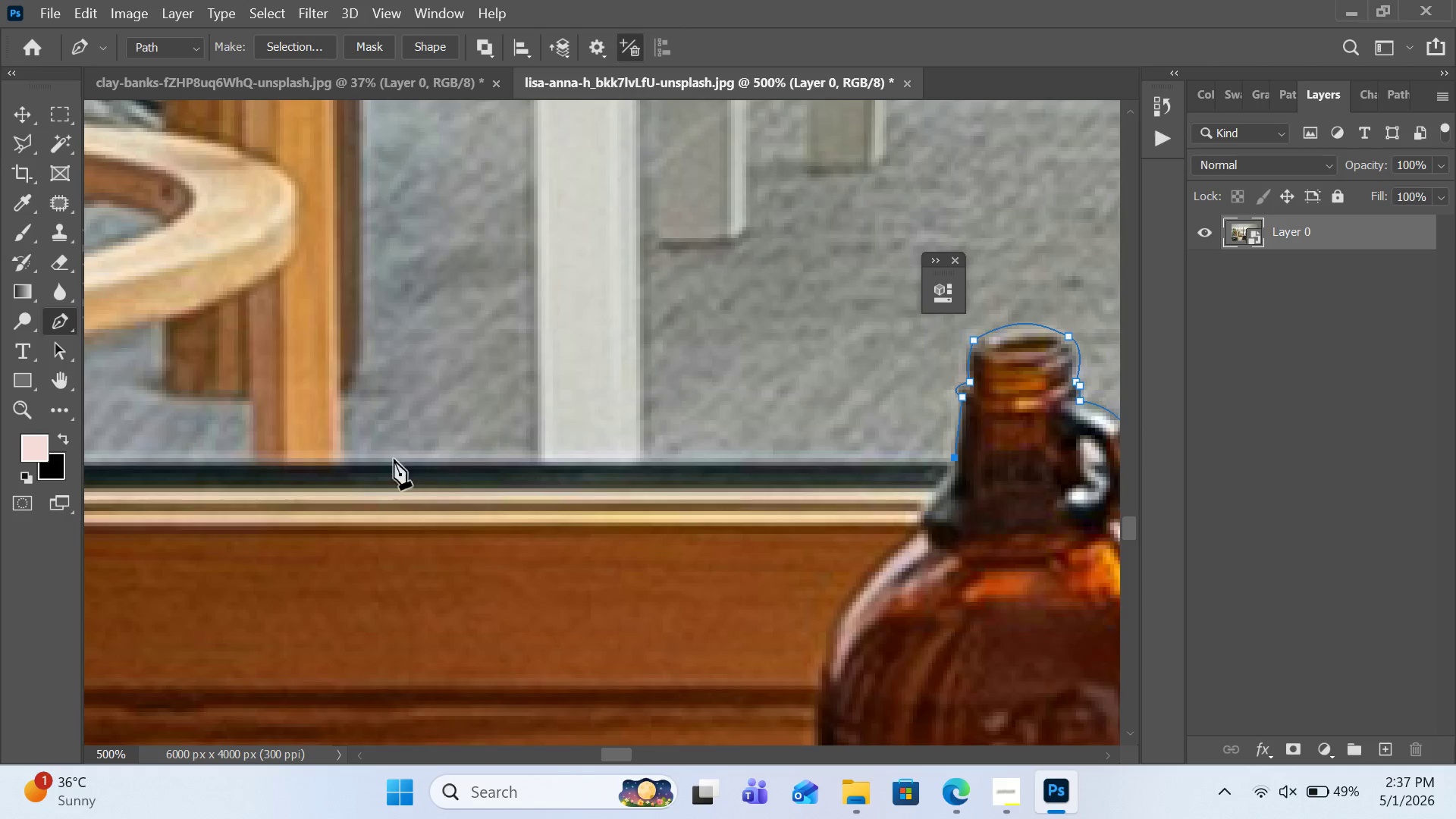 
left_click_drag(start_coordinate=[646, 468], to_coordinate=[1090, 463])
 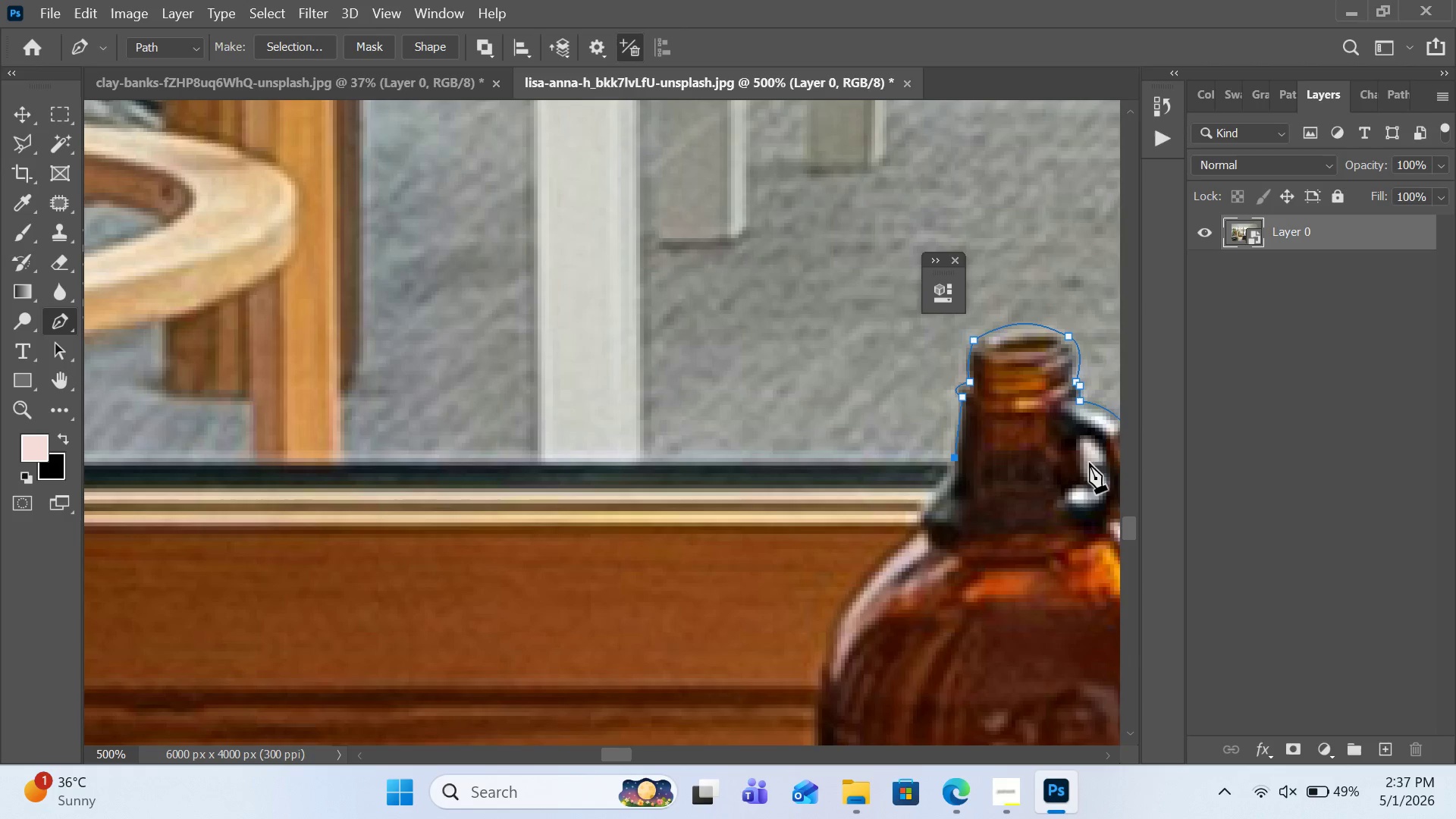 
left_click([343, 456])
 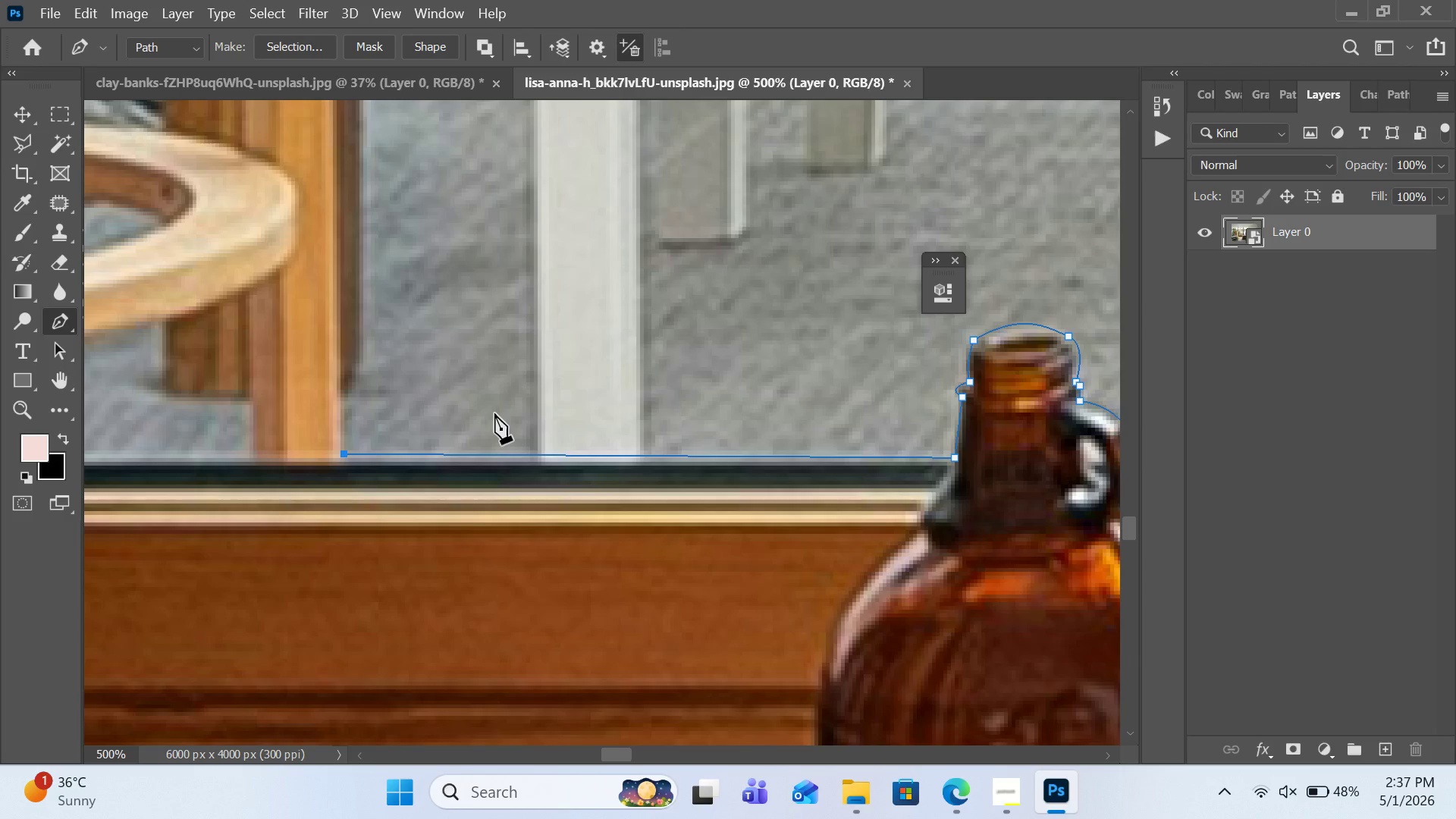 
key(Control+Z)
 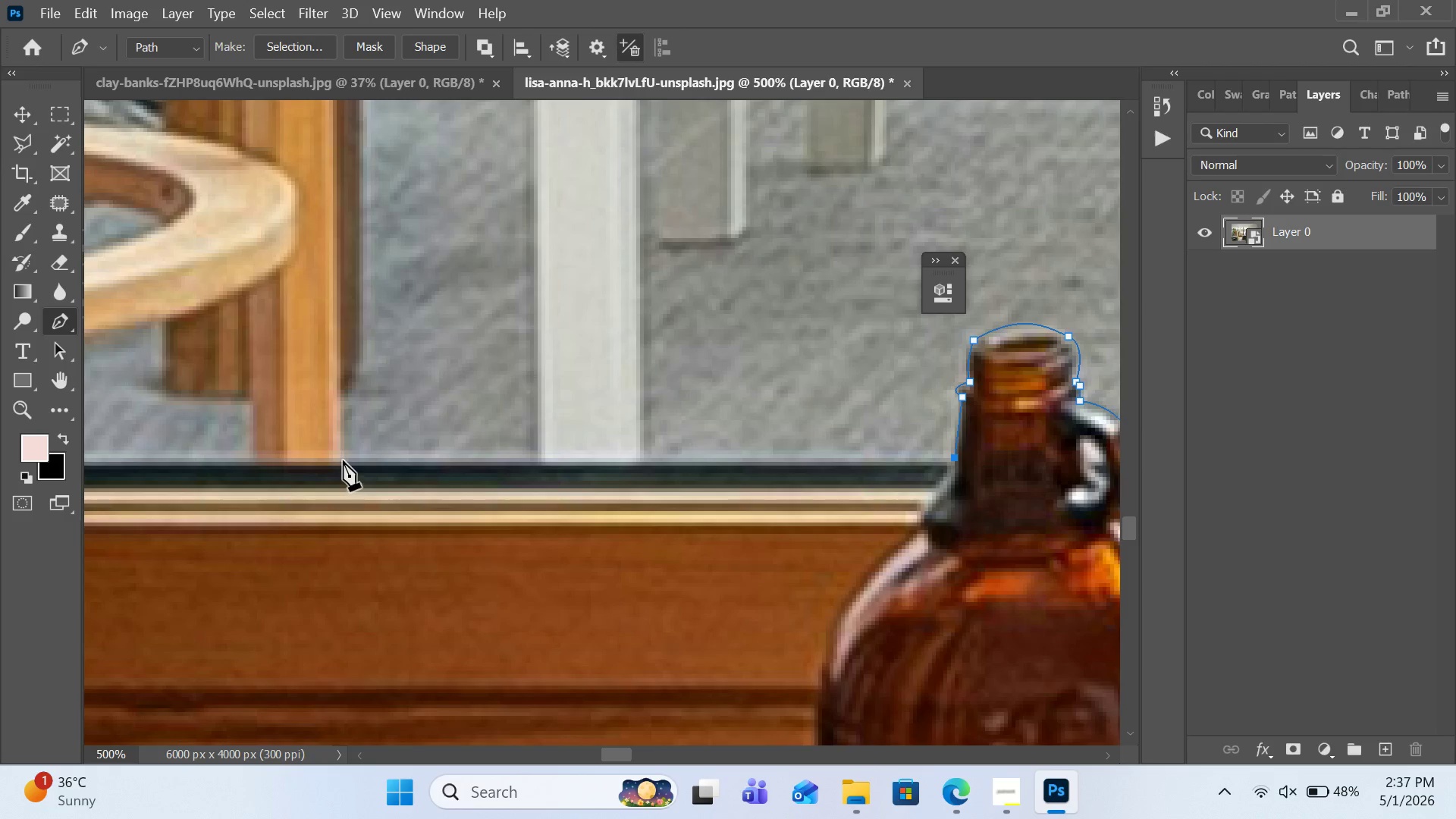 
left_click([343, 460])
 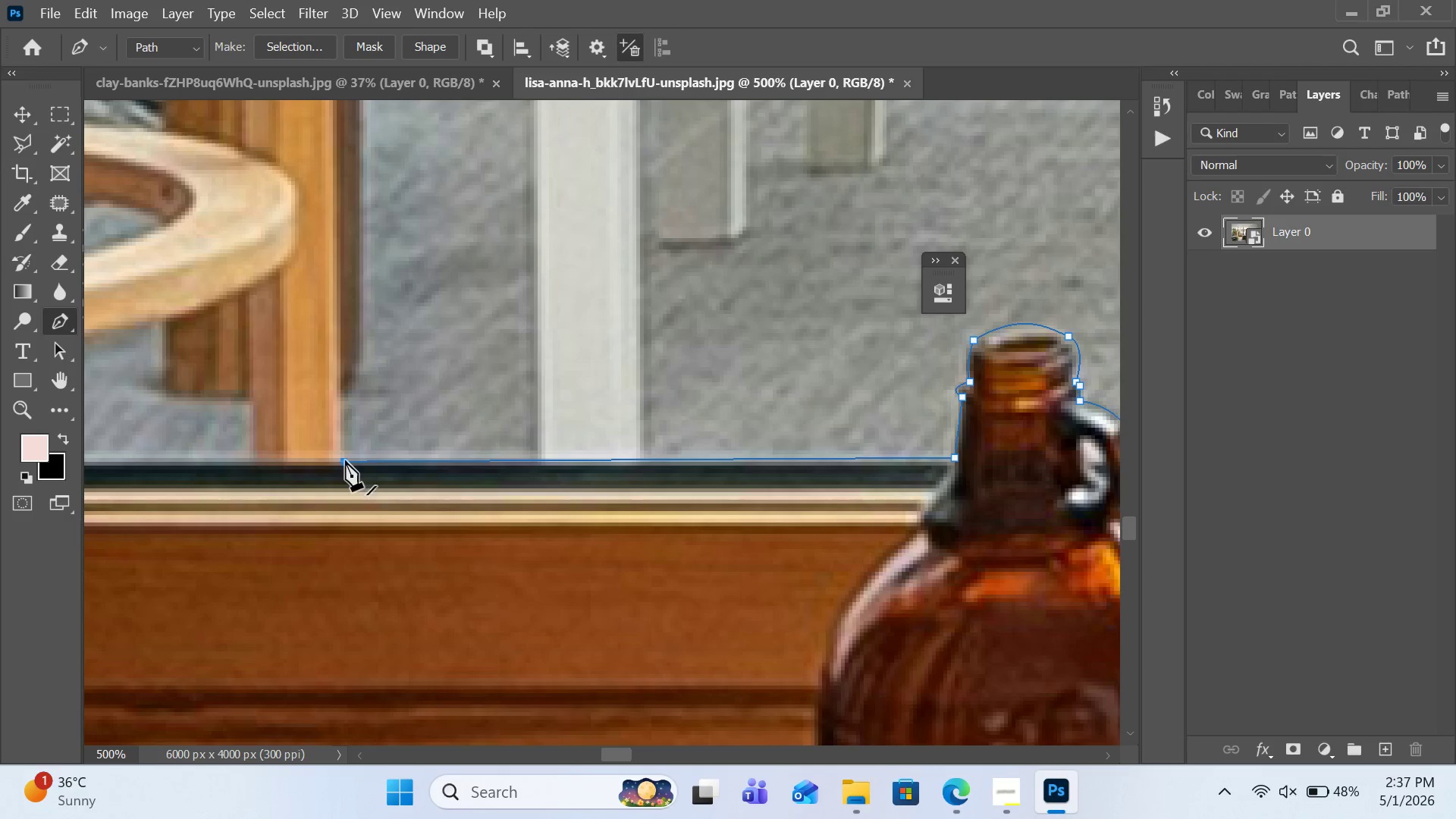 
hold_key(key=ControlLeft, duration=3.31)
left_click_drag(start_coordinate=[956, 460], to_coordinate=[955, 466])
 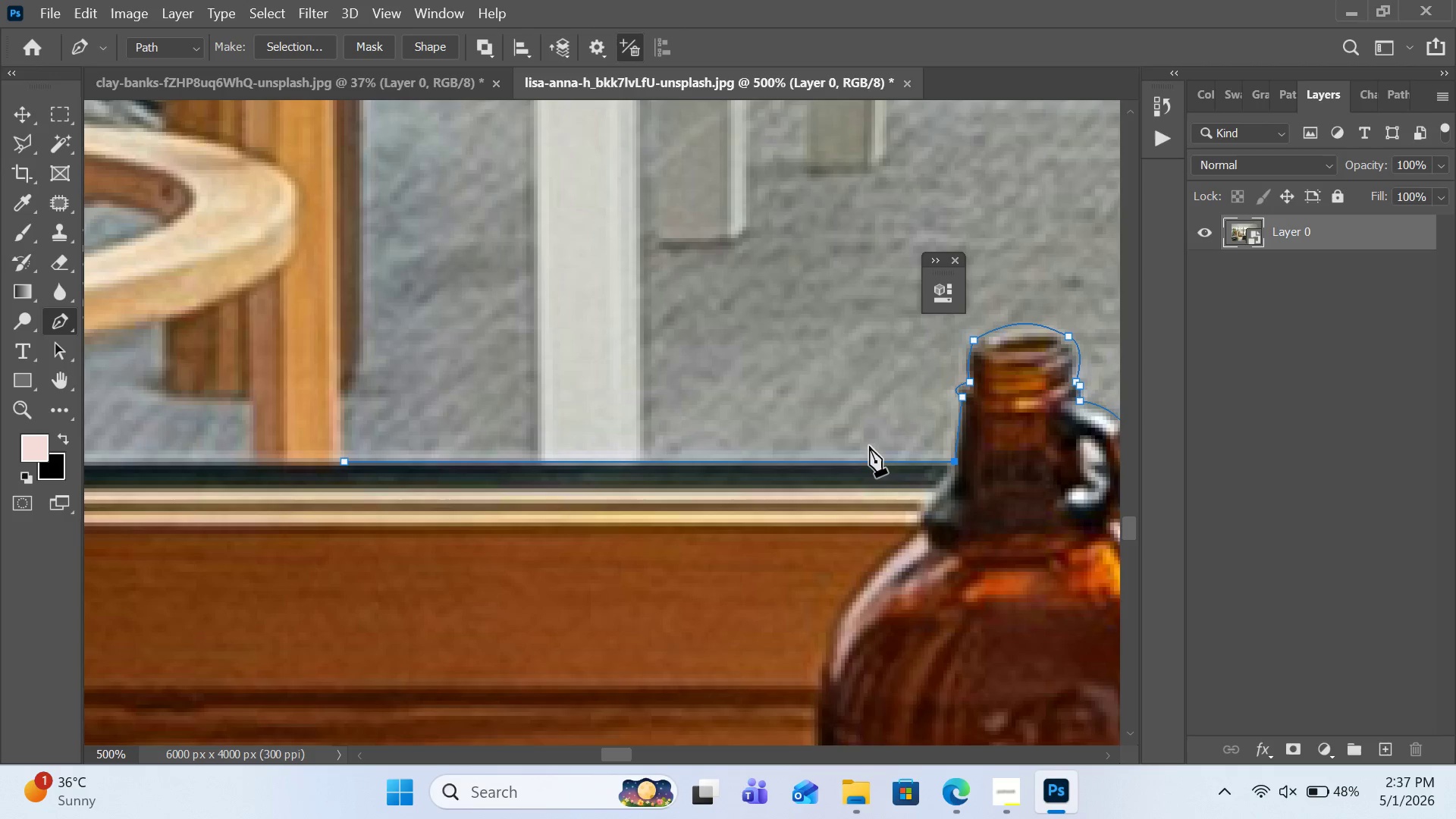 
scroll: coordinate [869, 446], scroll_direction: up, amount: 4.0
 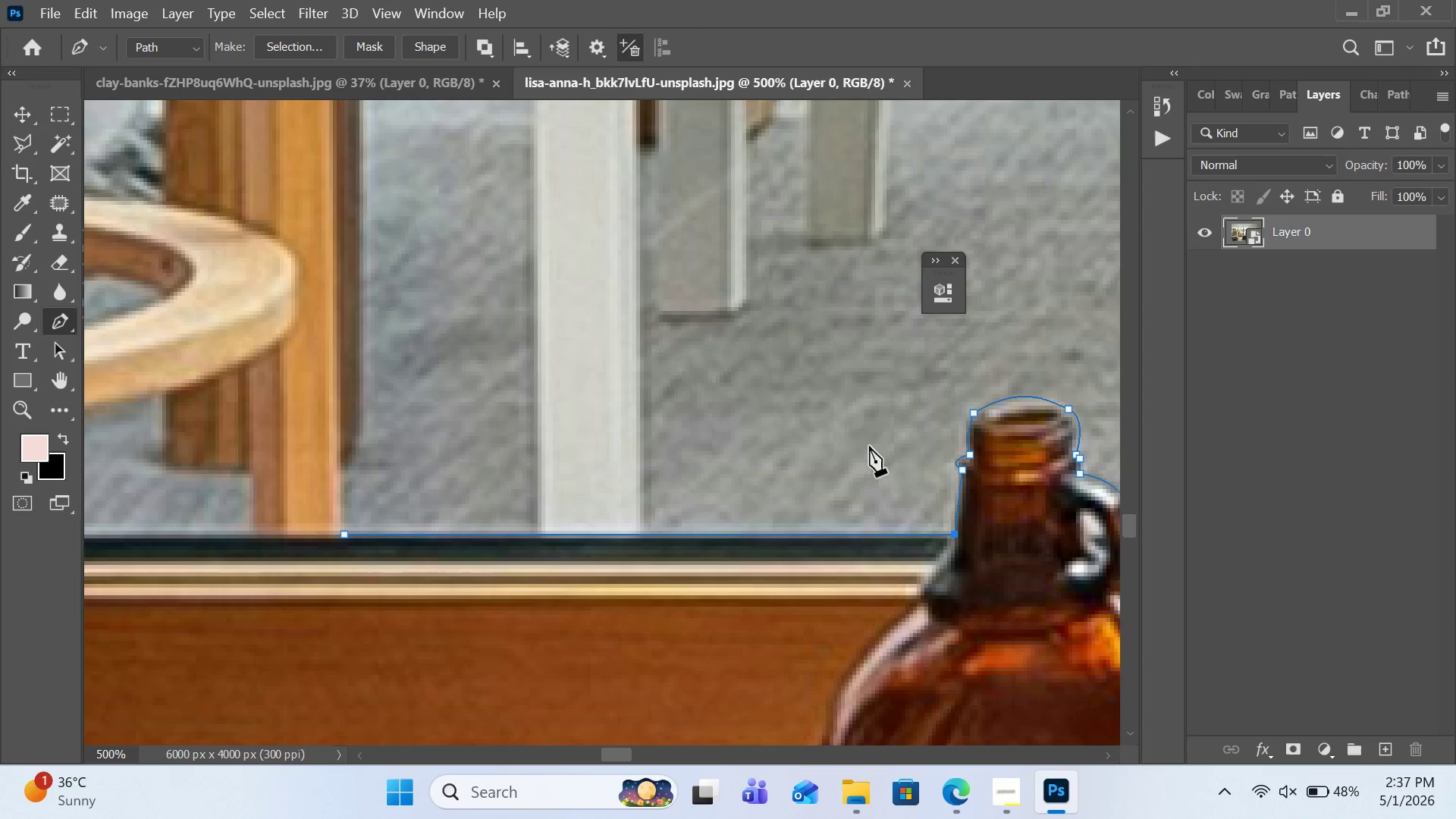 
key(Control+Minus)
 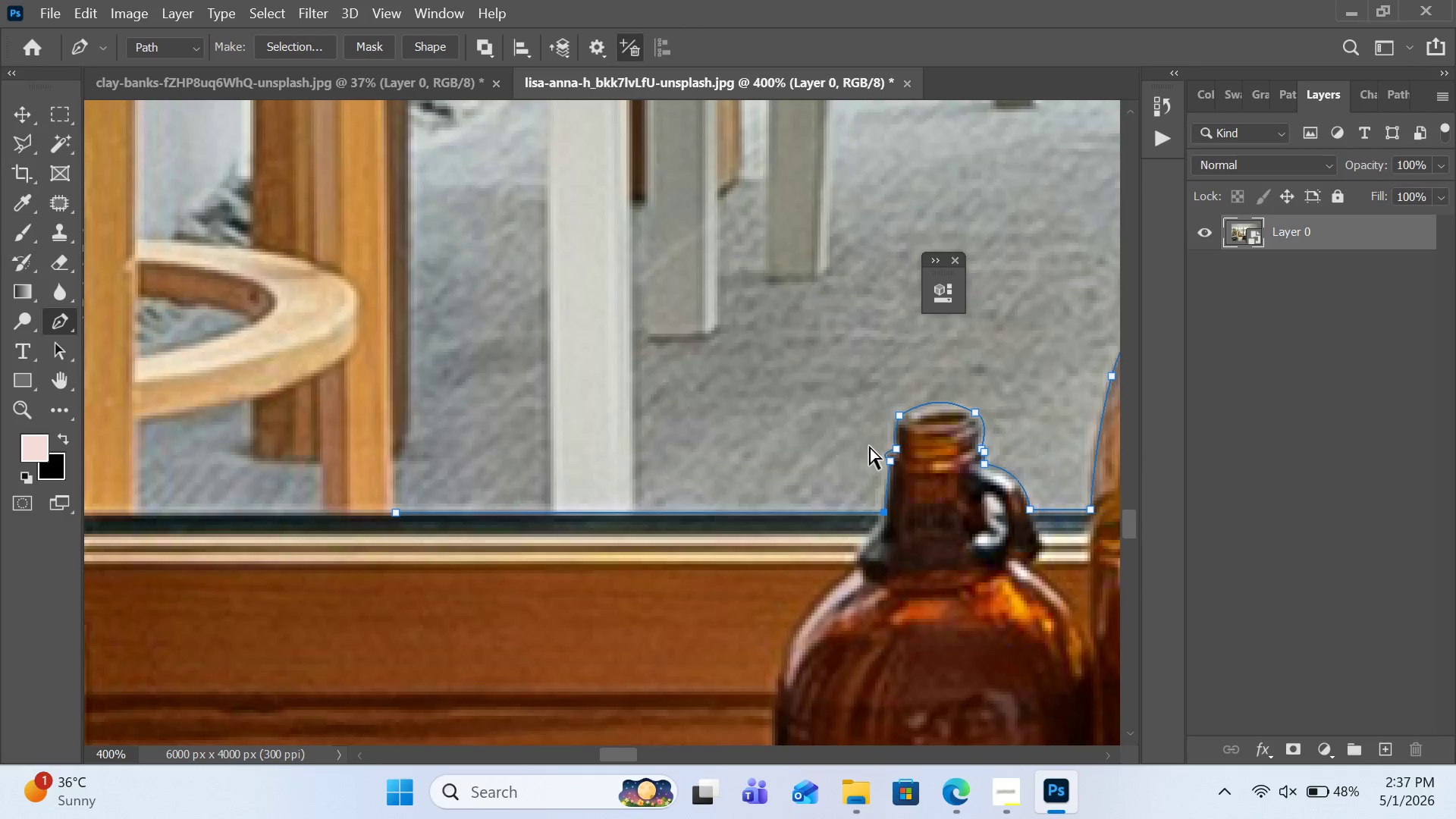 
key(Control+Minus)
 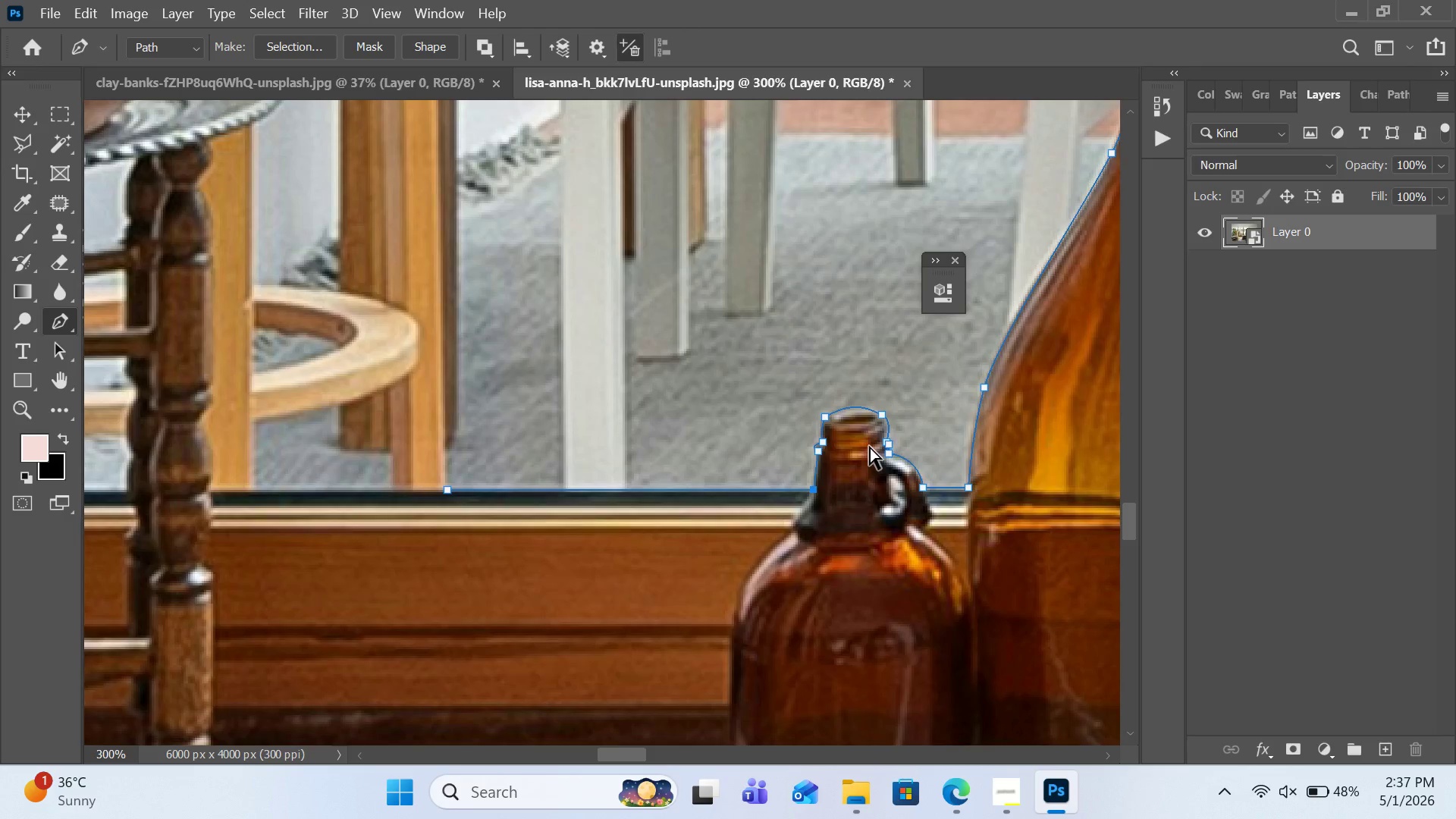 
key(Control+Minus)
 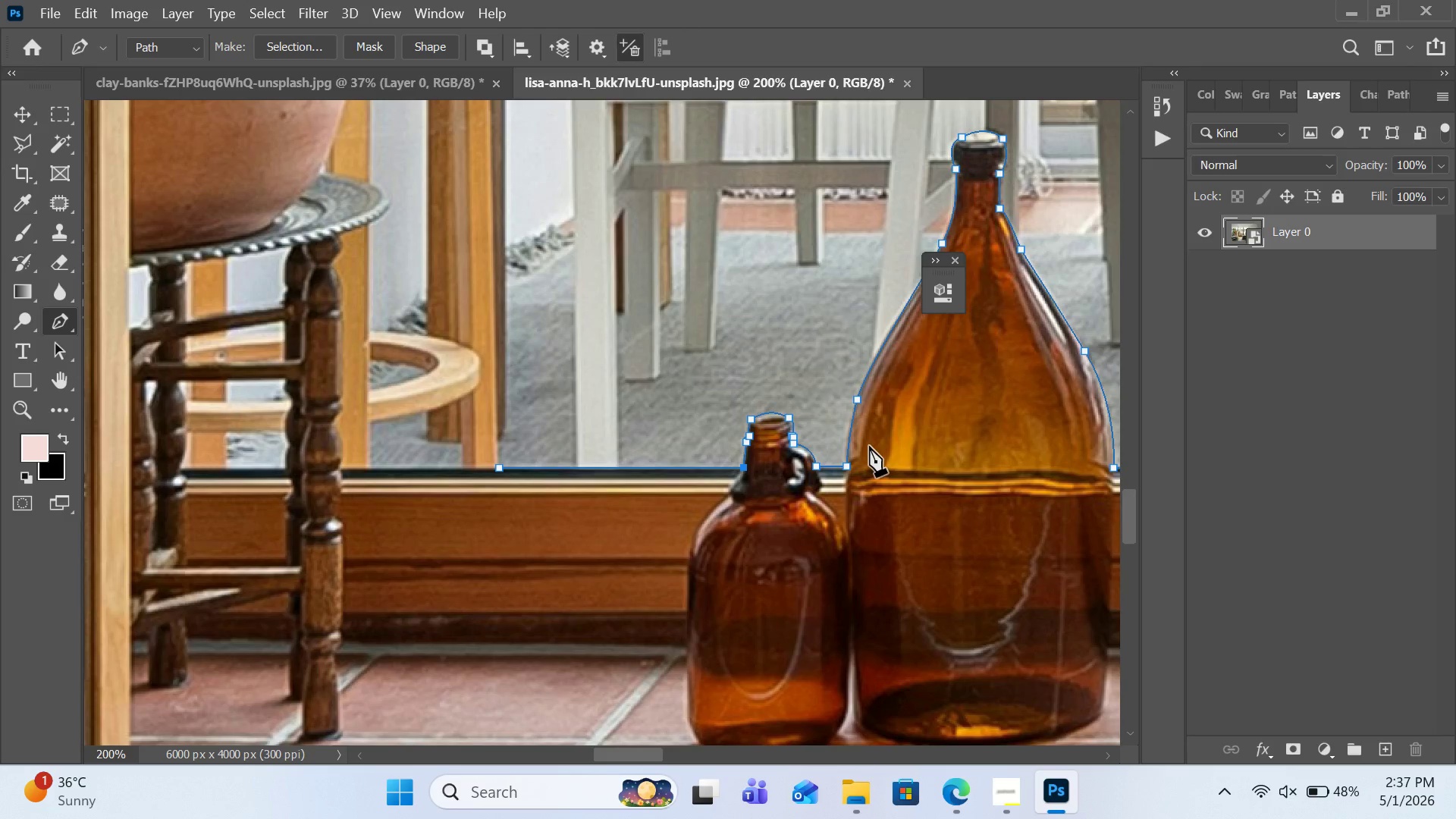 
scroll: coordinate [869, 446], scroll_direction: up, amount: 15.0
 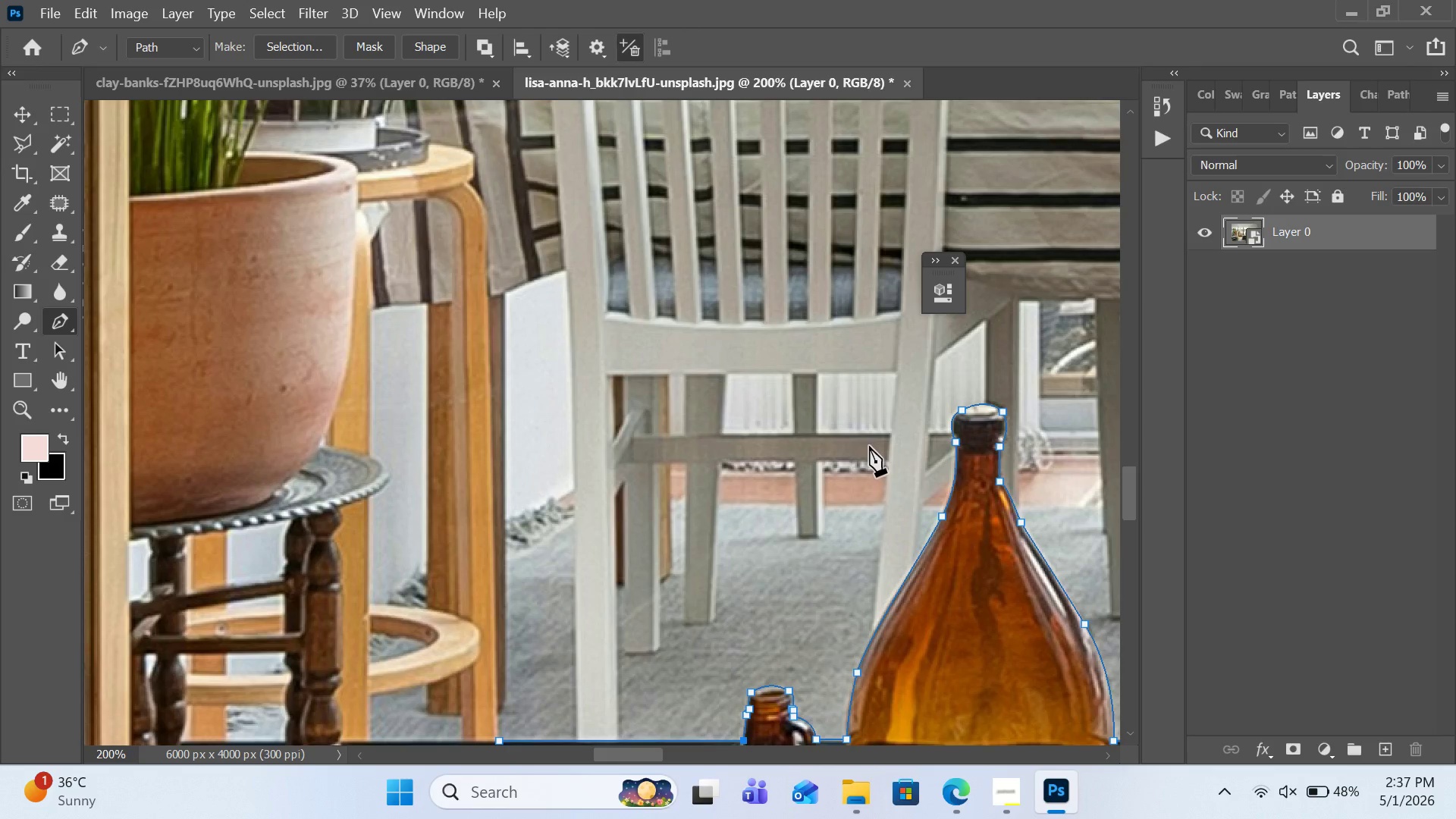 
scroll: coordinate [869, 446], scroll_direction: down, amount: 9.0
 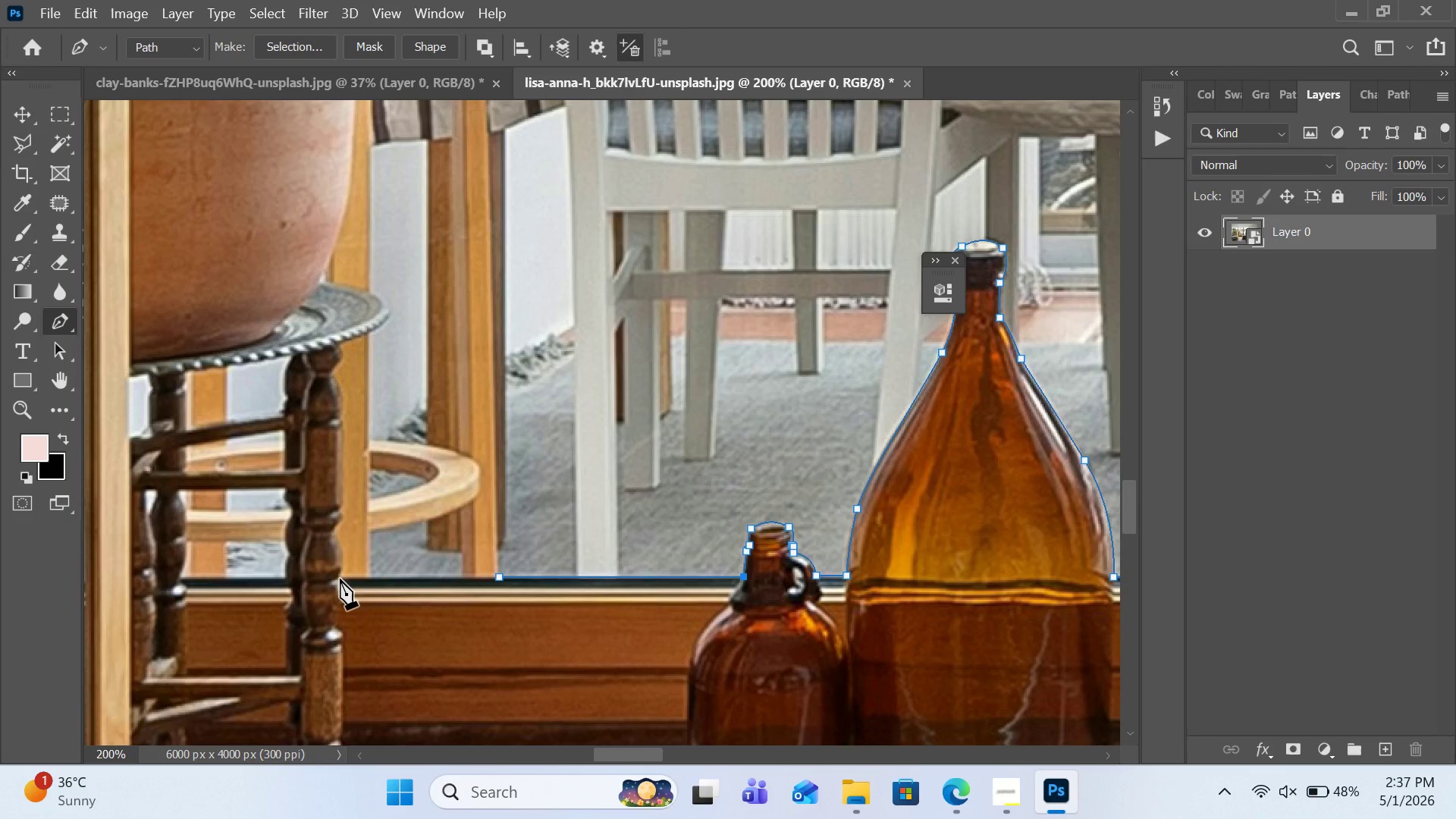 
wait(5.93)
 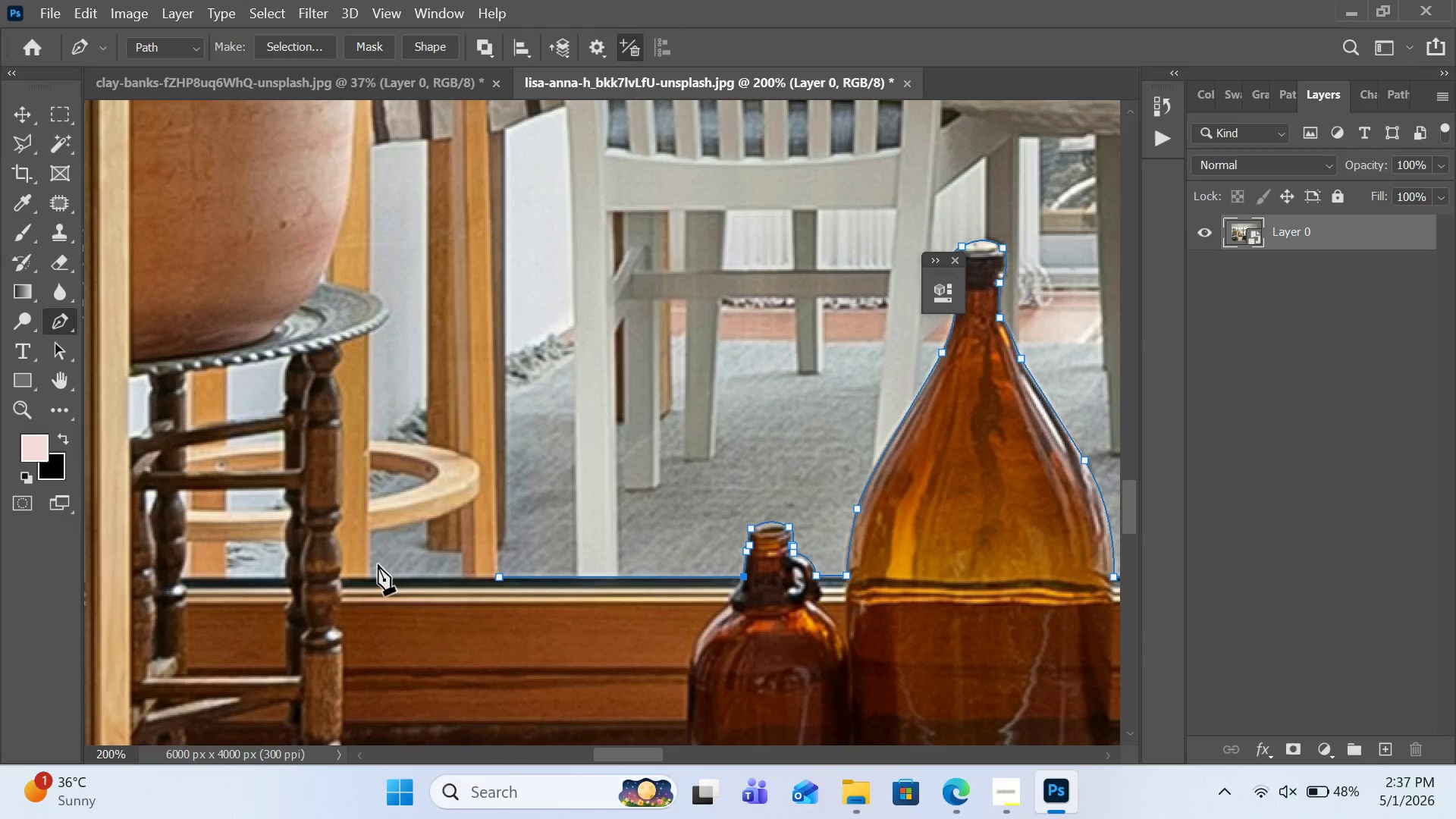 
left_click([340, 577])
 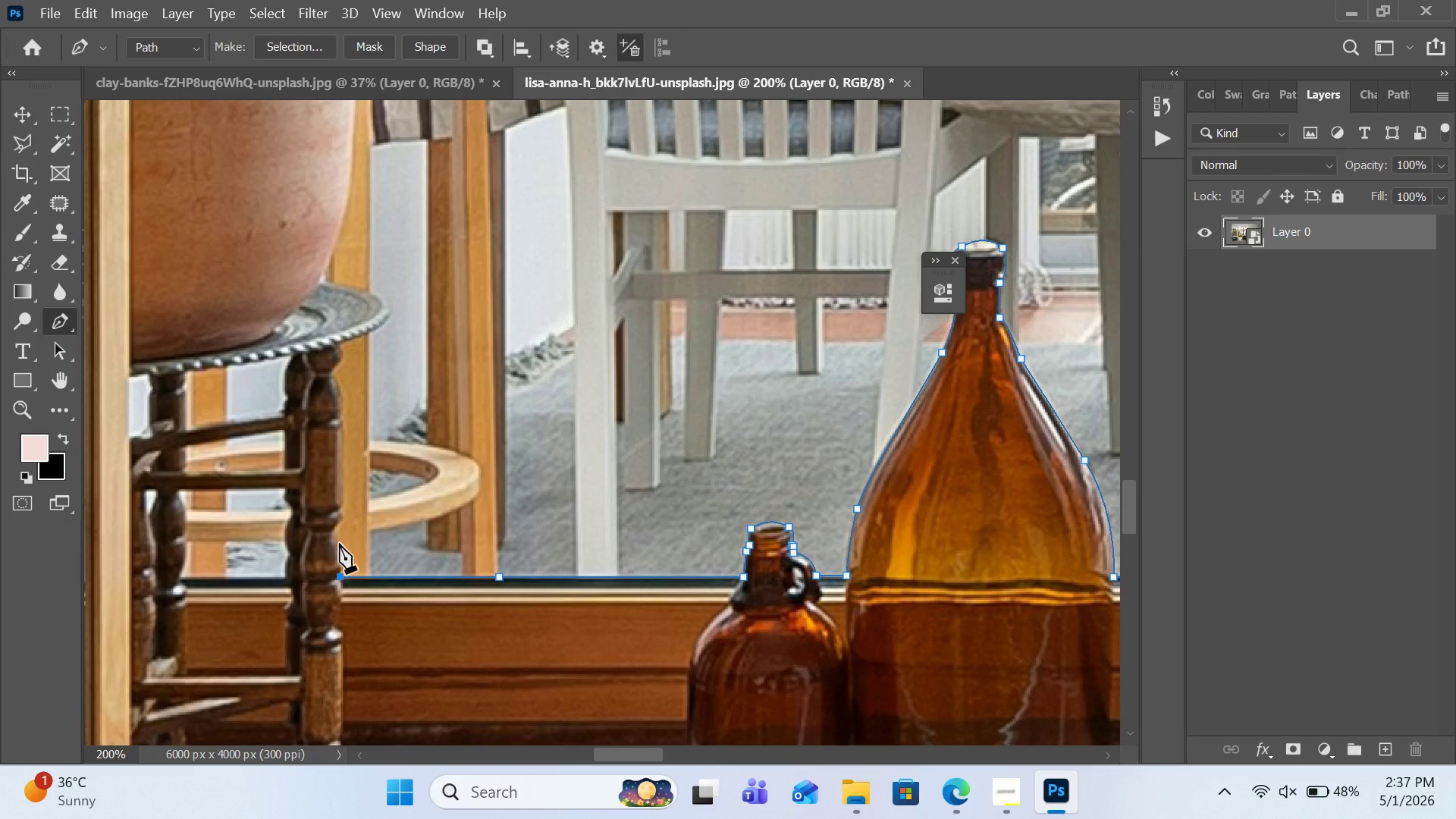 
key(Control+Equal)
 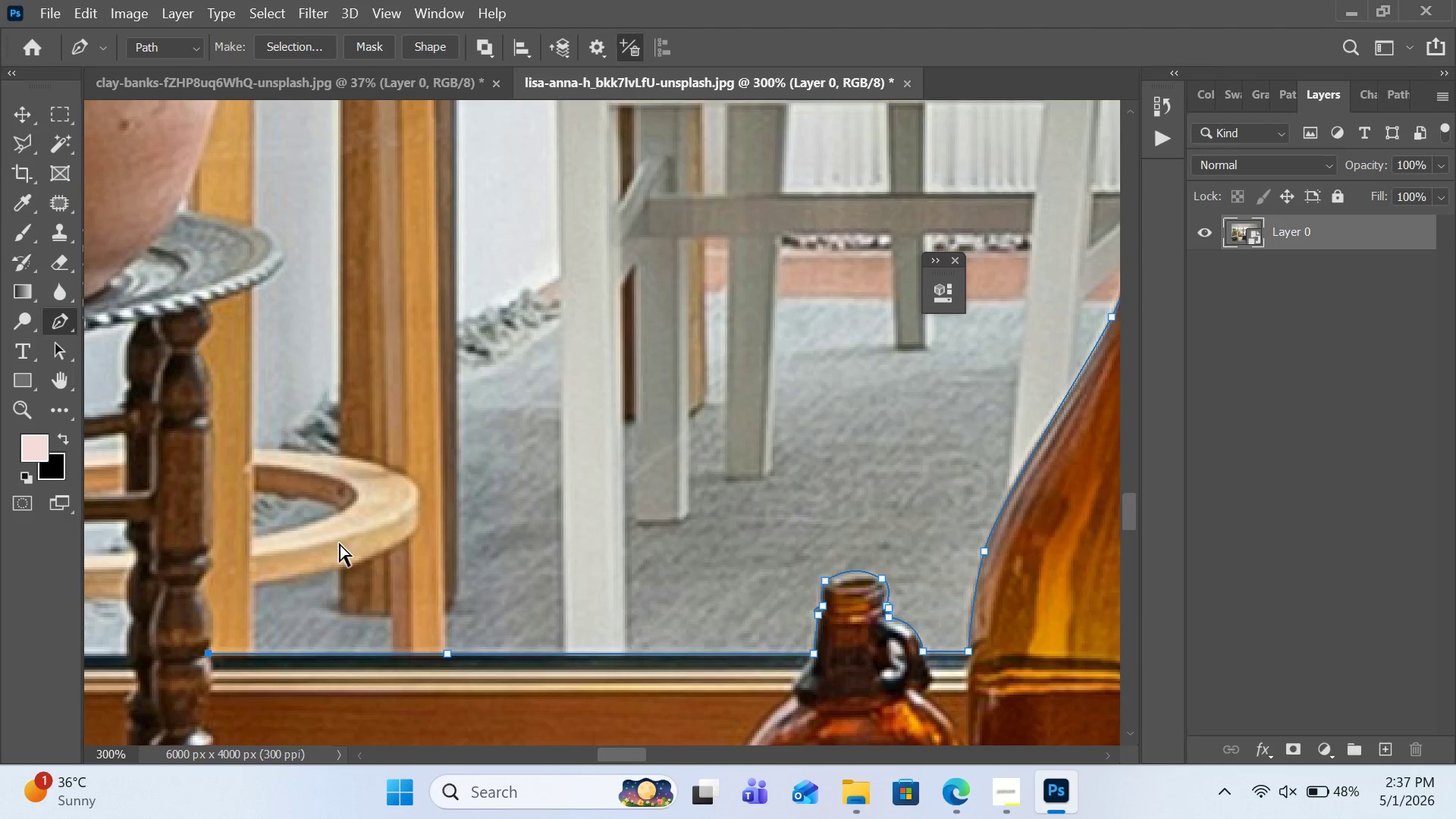 
key(Control+Equal)
 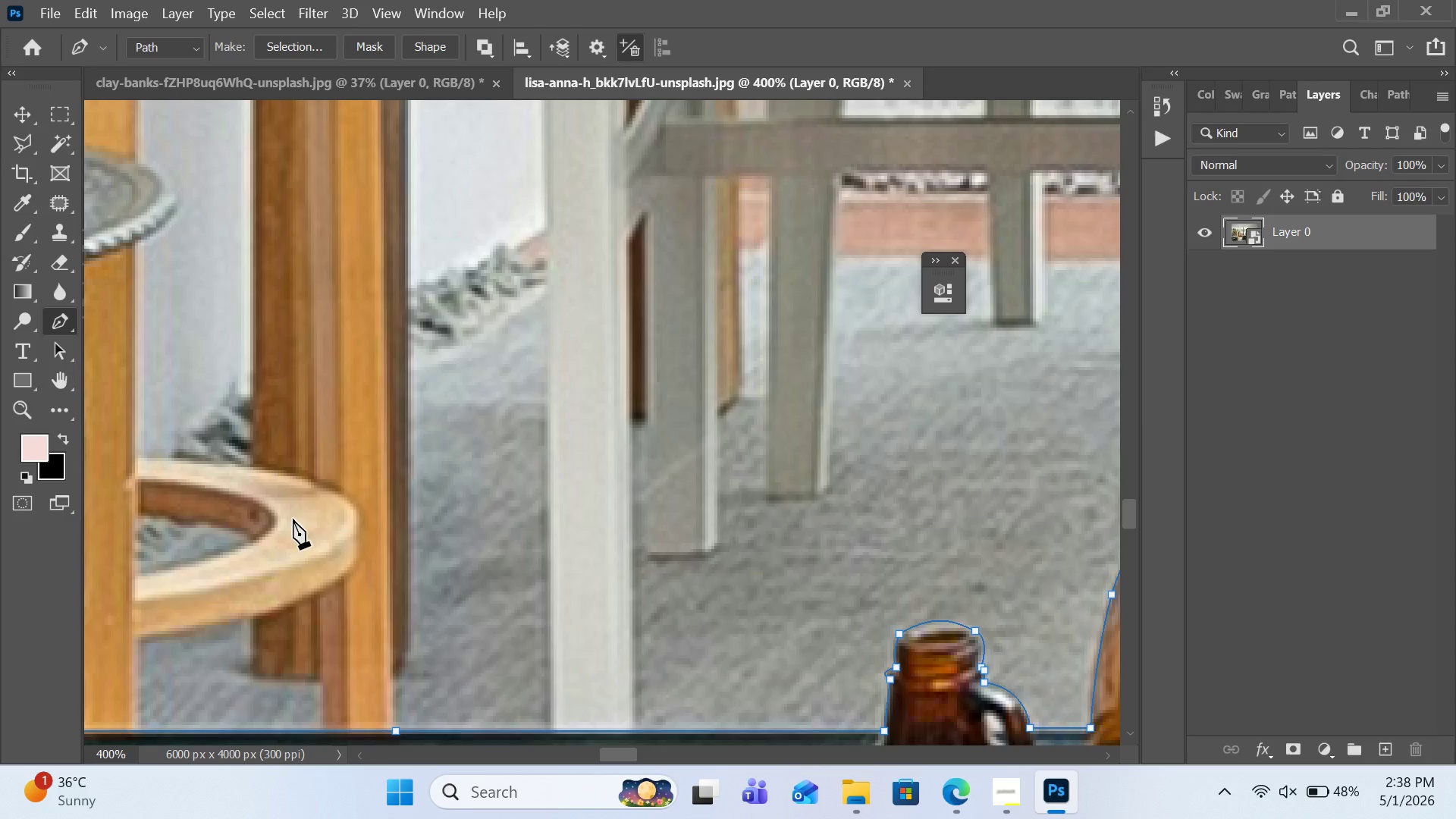 
wait(62.56)
 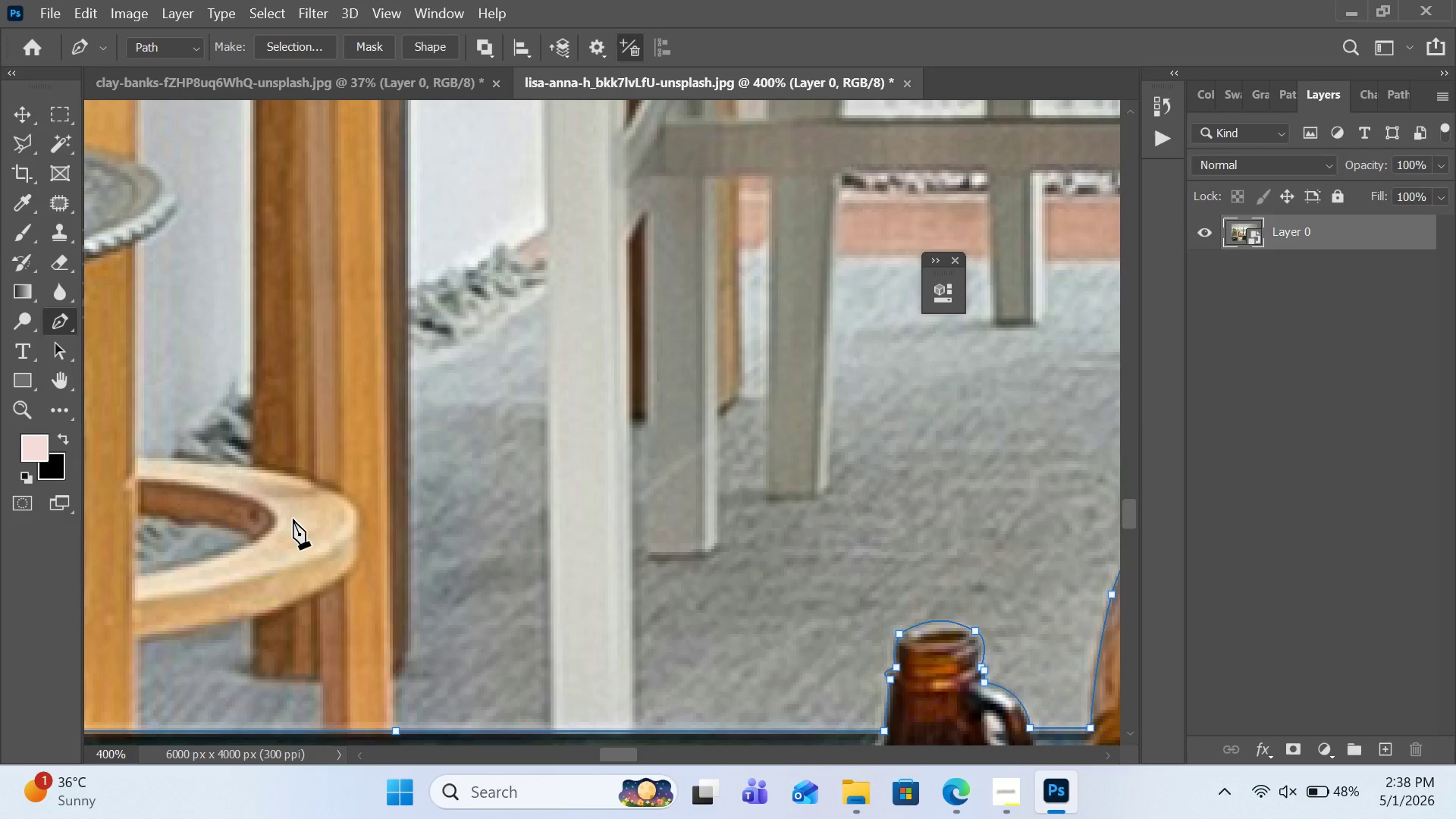 
key(Control+Minus)
 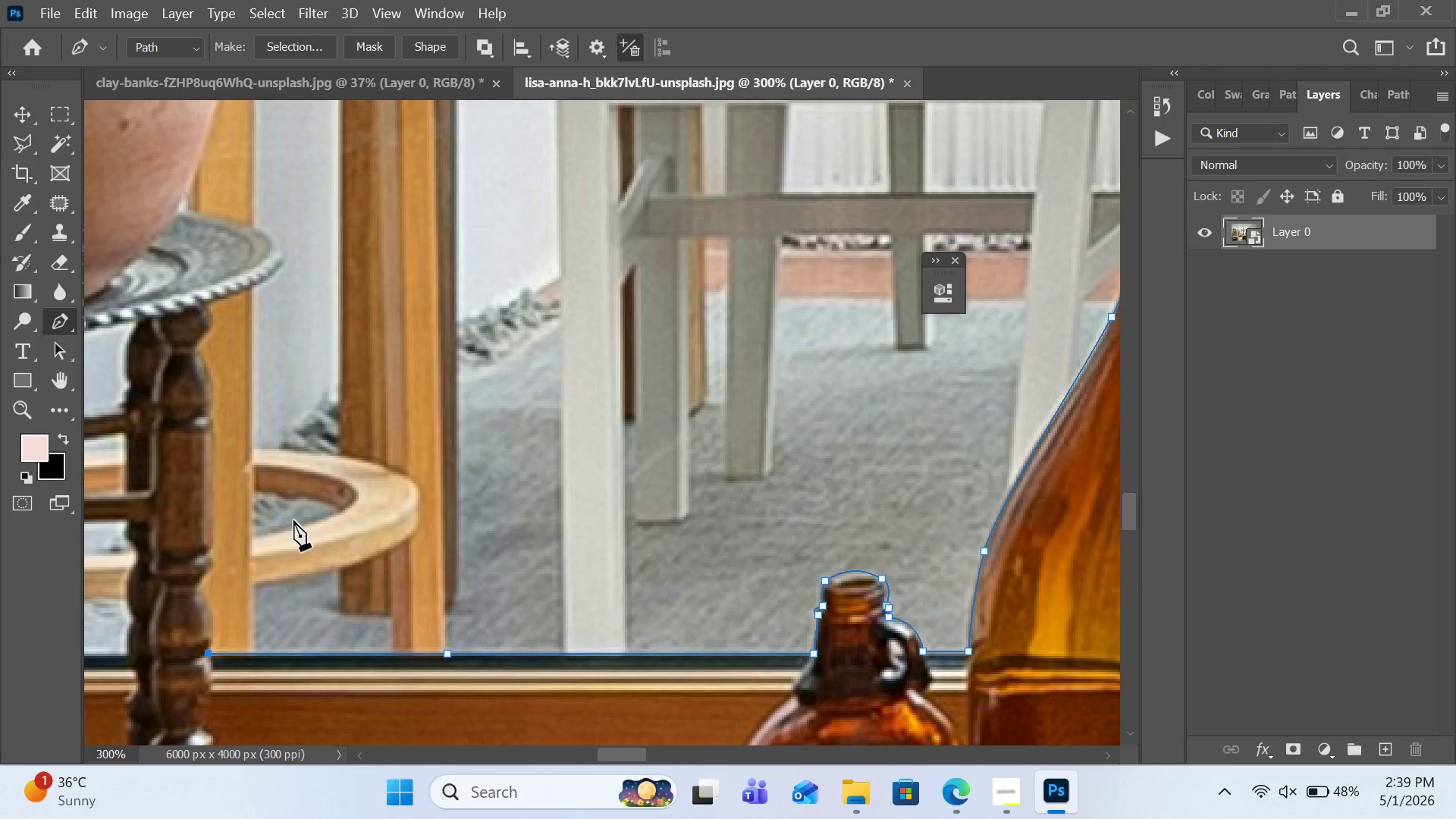 
wait(25.69)
 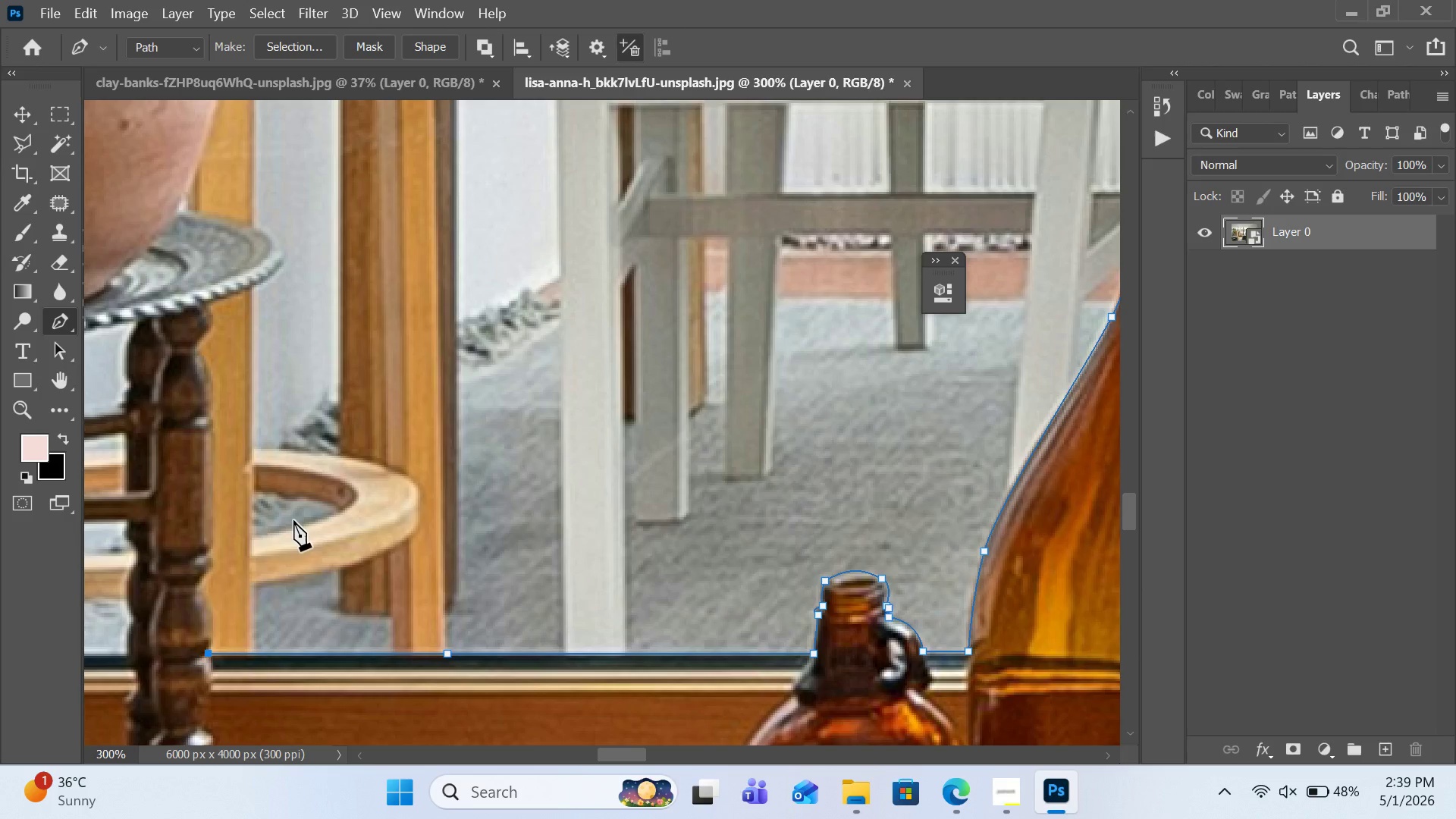 
scroll: coordinate [340, 510], scroll_direction: up, amount: 2.0
 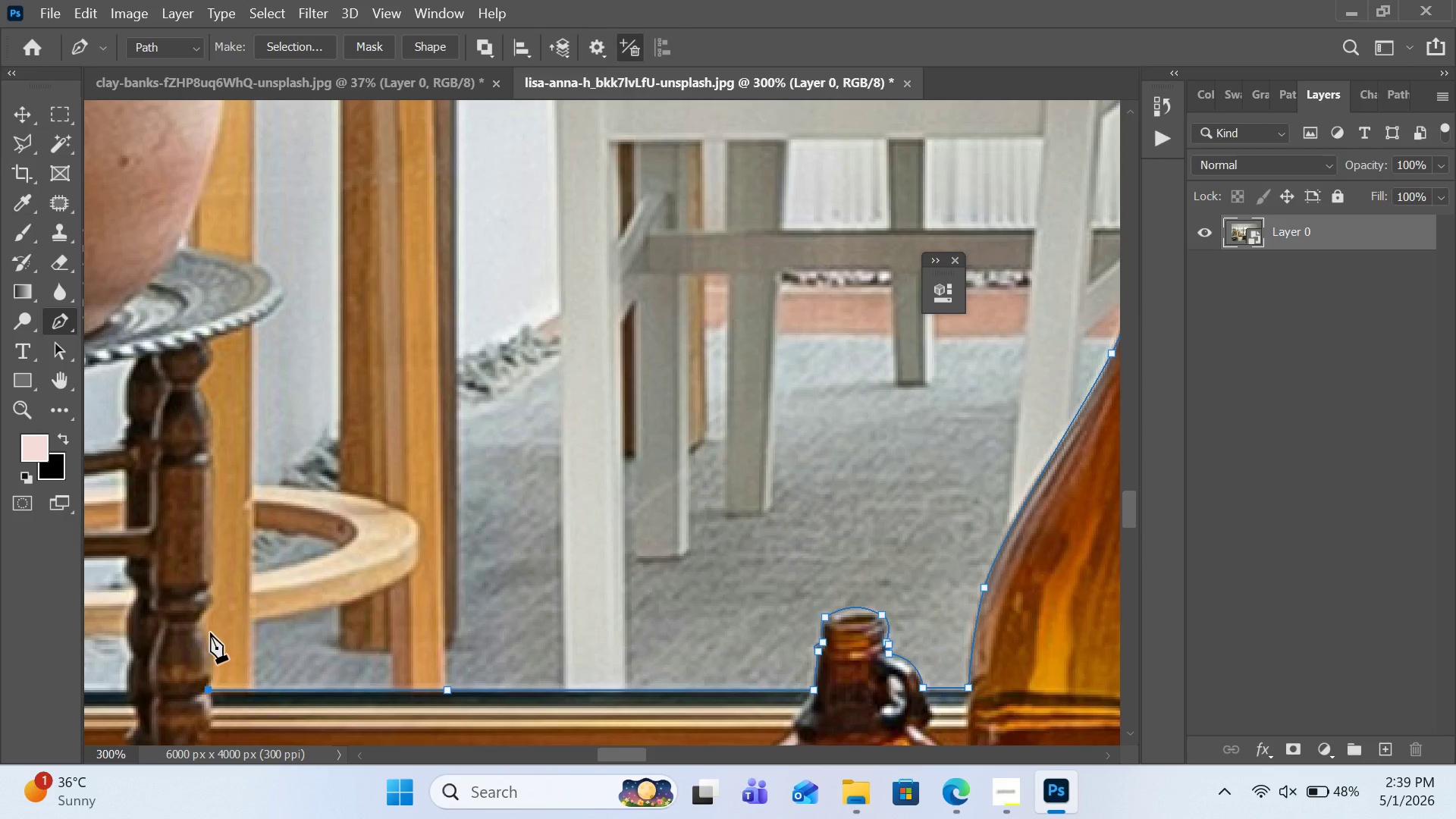 
key(Control+Equal)
 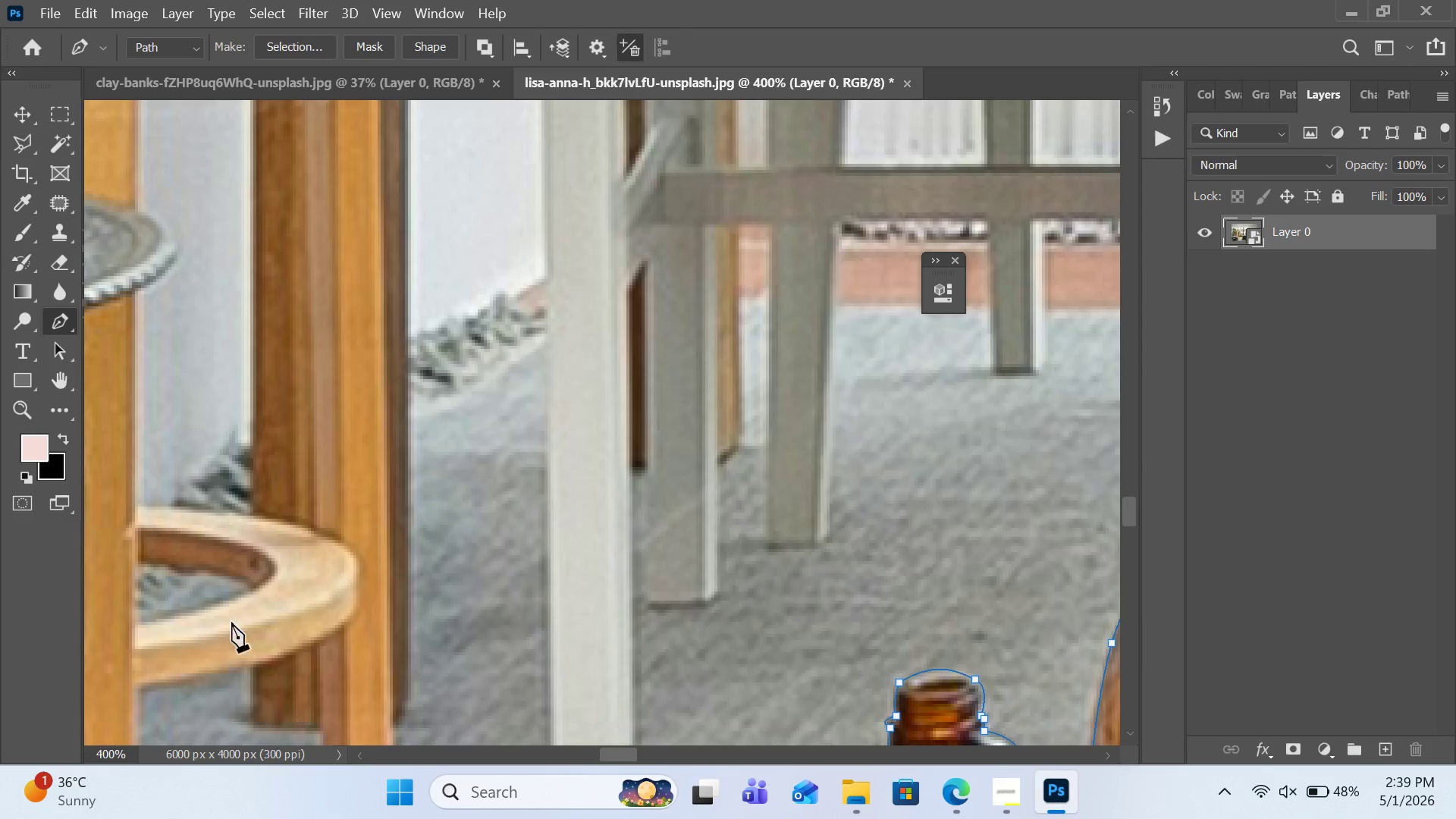 
hold_key(key=Space, duration=1.03)
 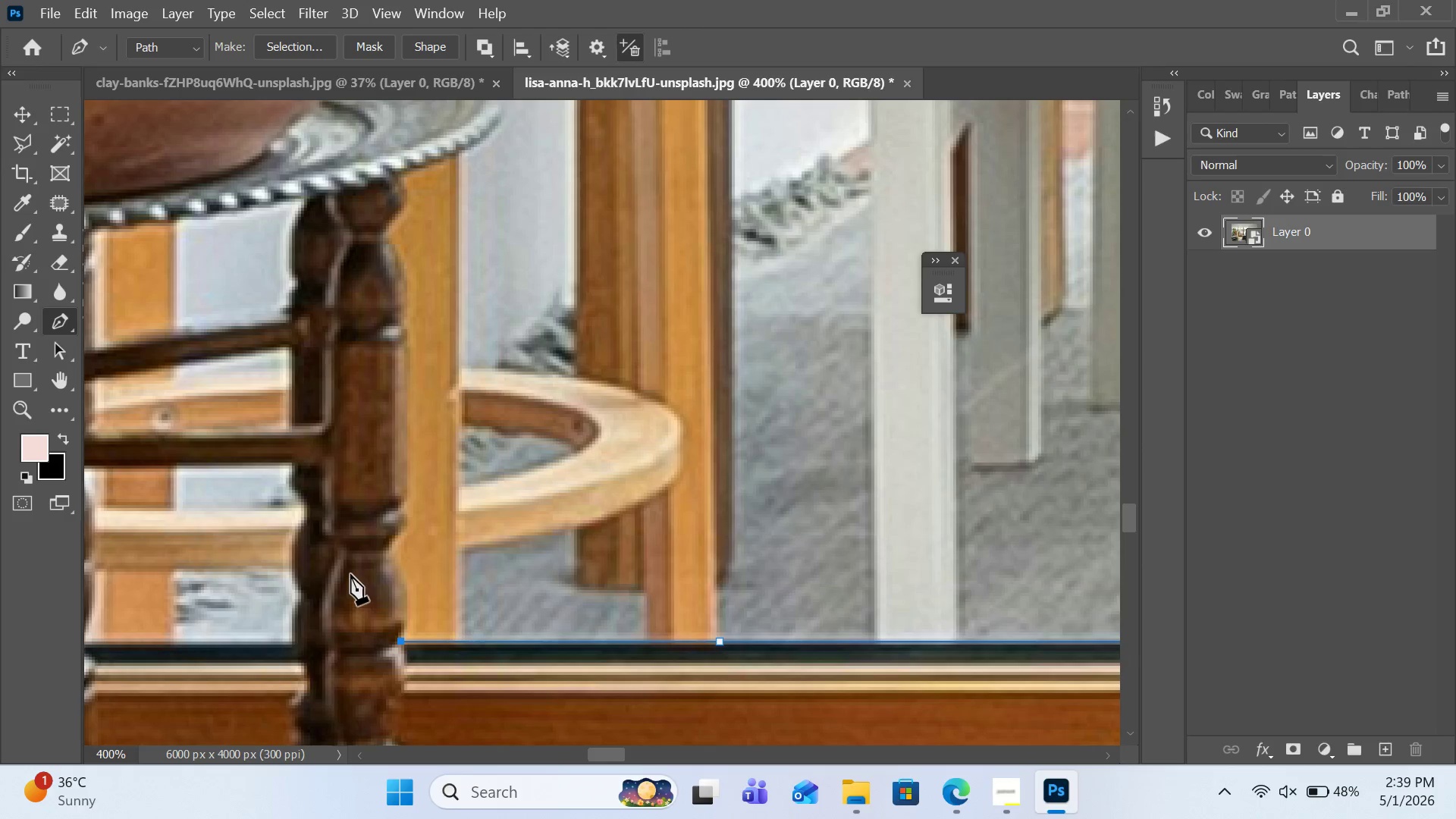 
left_click_drag(start_coordinate=[219, 570], to_coordinate=[543, 432])
 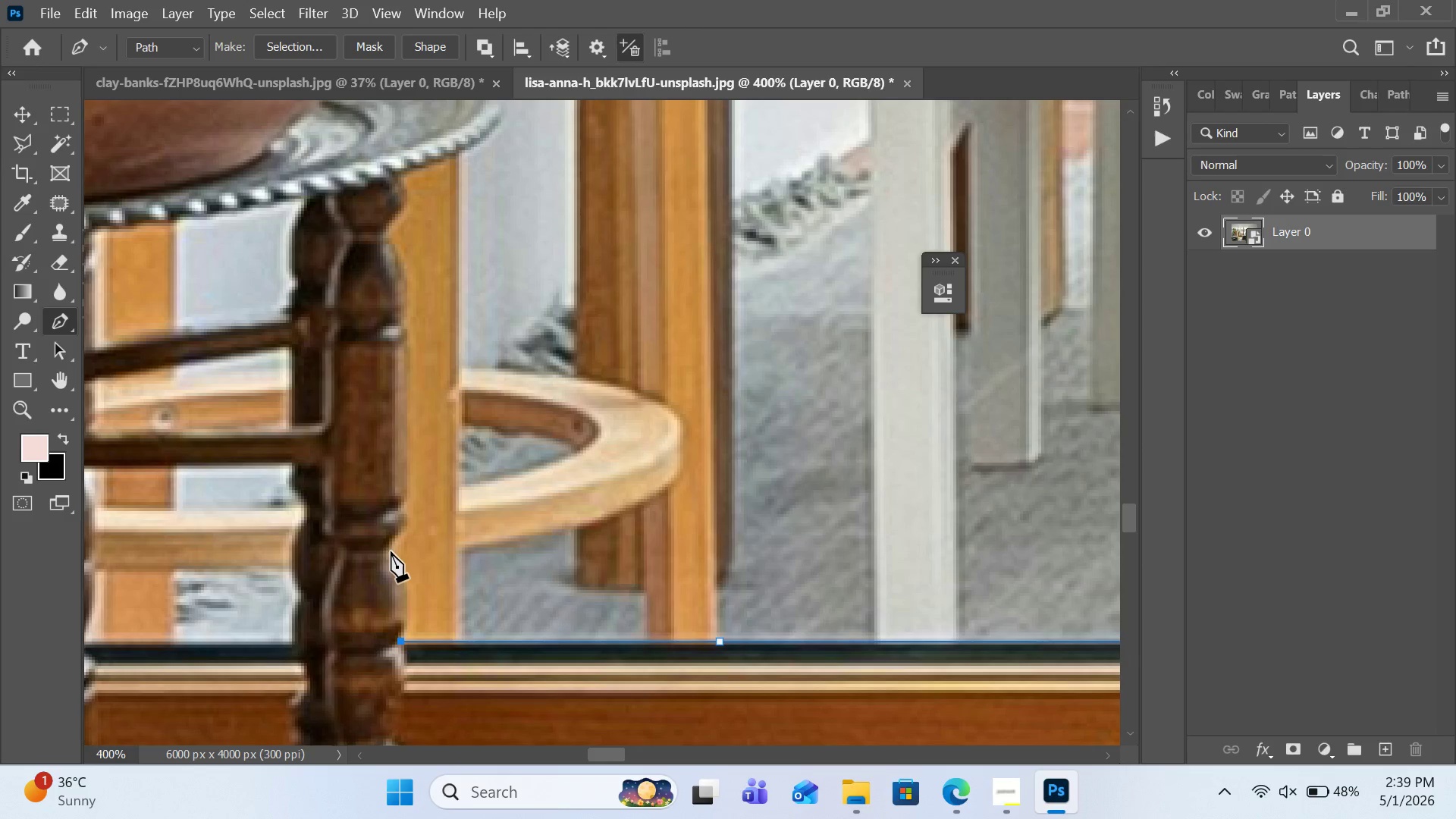 
left_click_drag(start_coordinate=[391, 551], to_coordinate=[361, 511])
 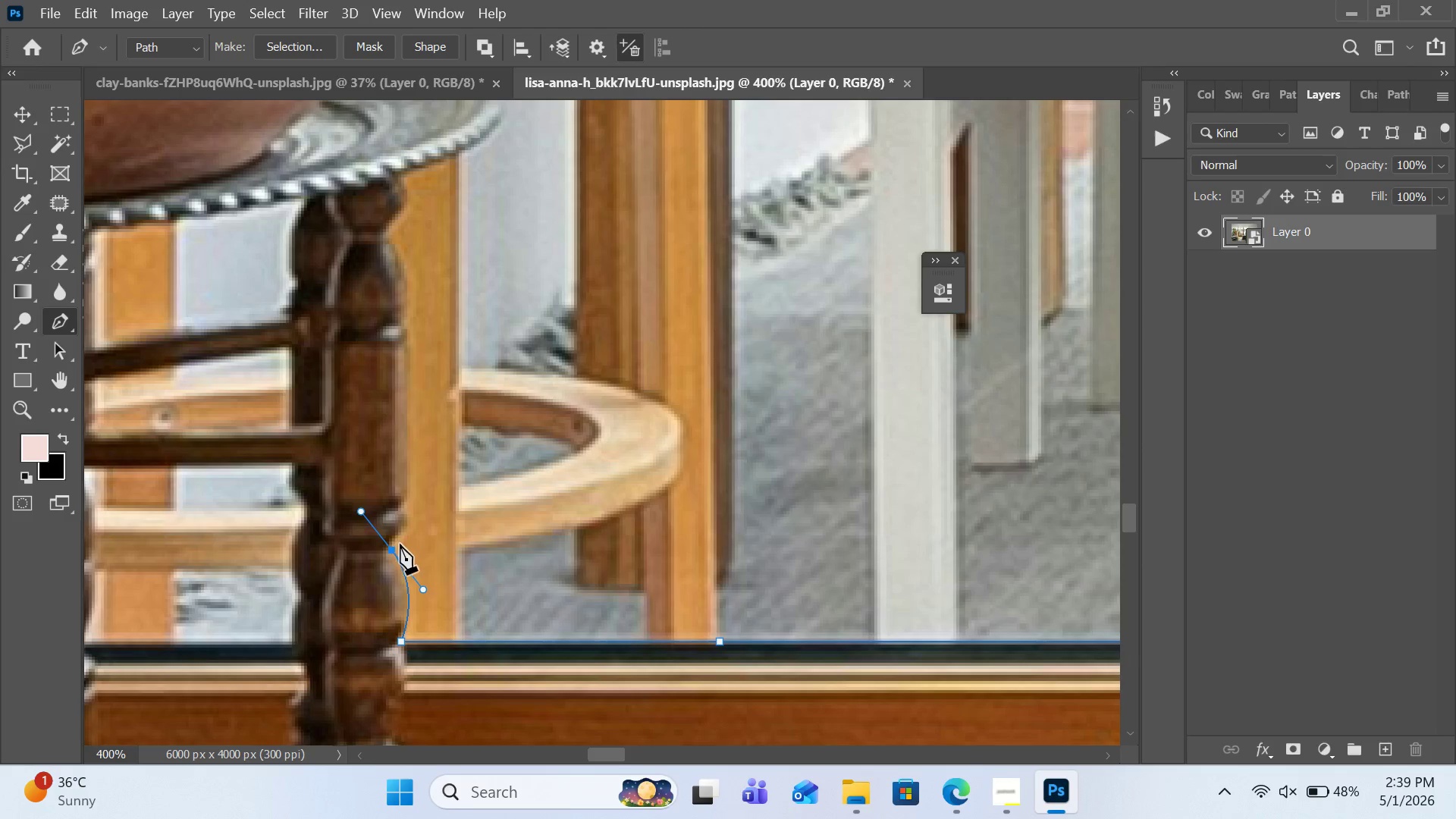 
hold_key(key=AltLeft, duration=1.03)
left_click([390, 550])
 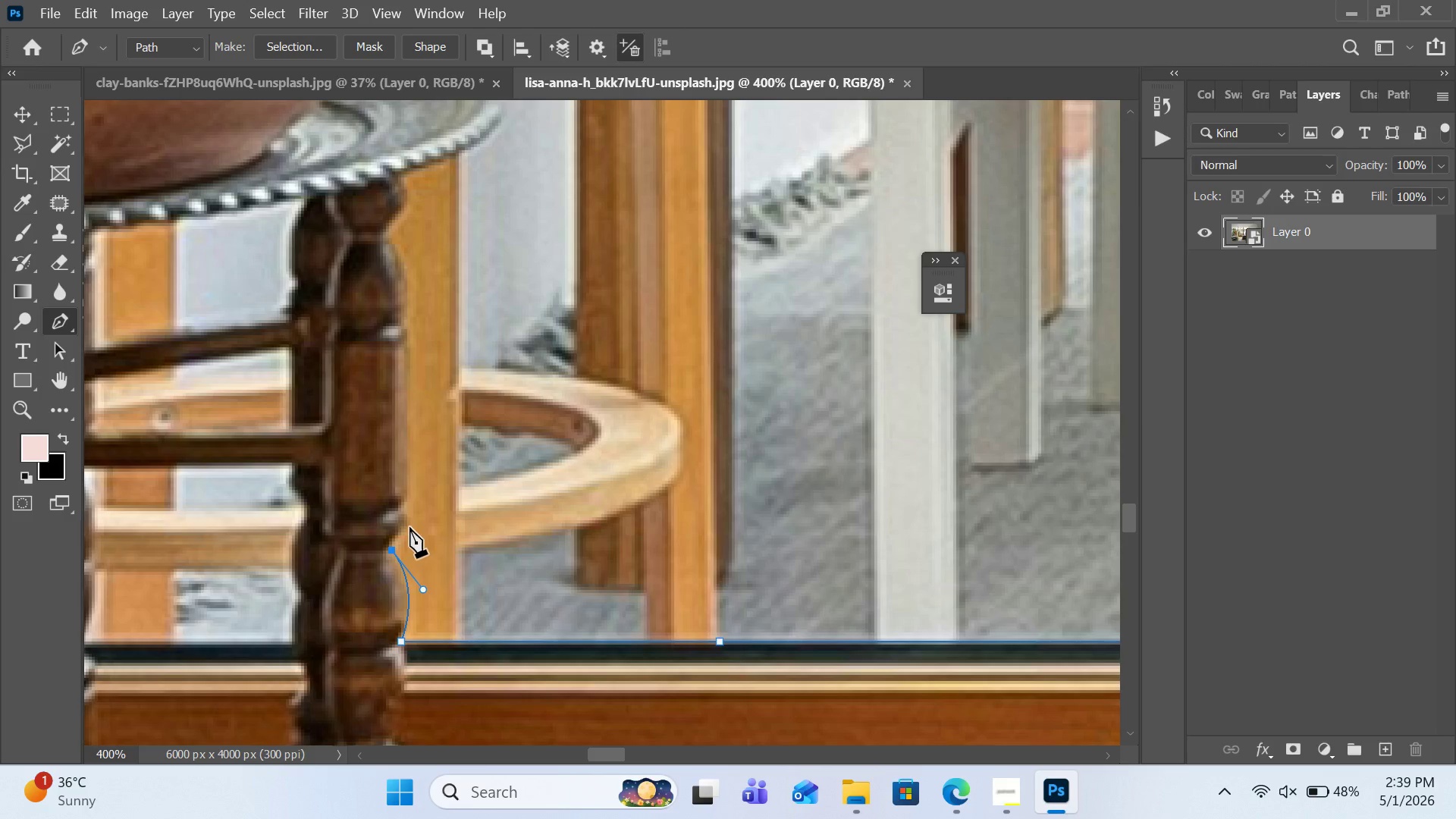 
left_click_drag(start_coordinate=[408, 527], to_coordinate=[427, 515])
 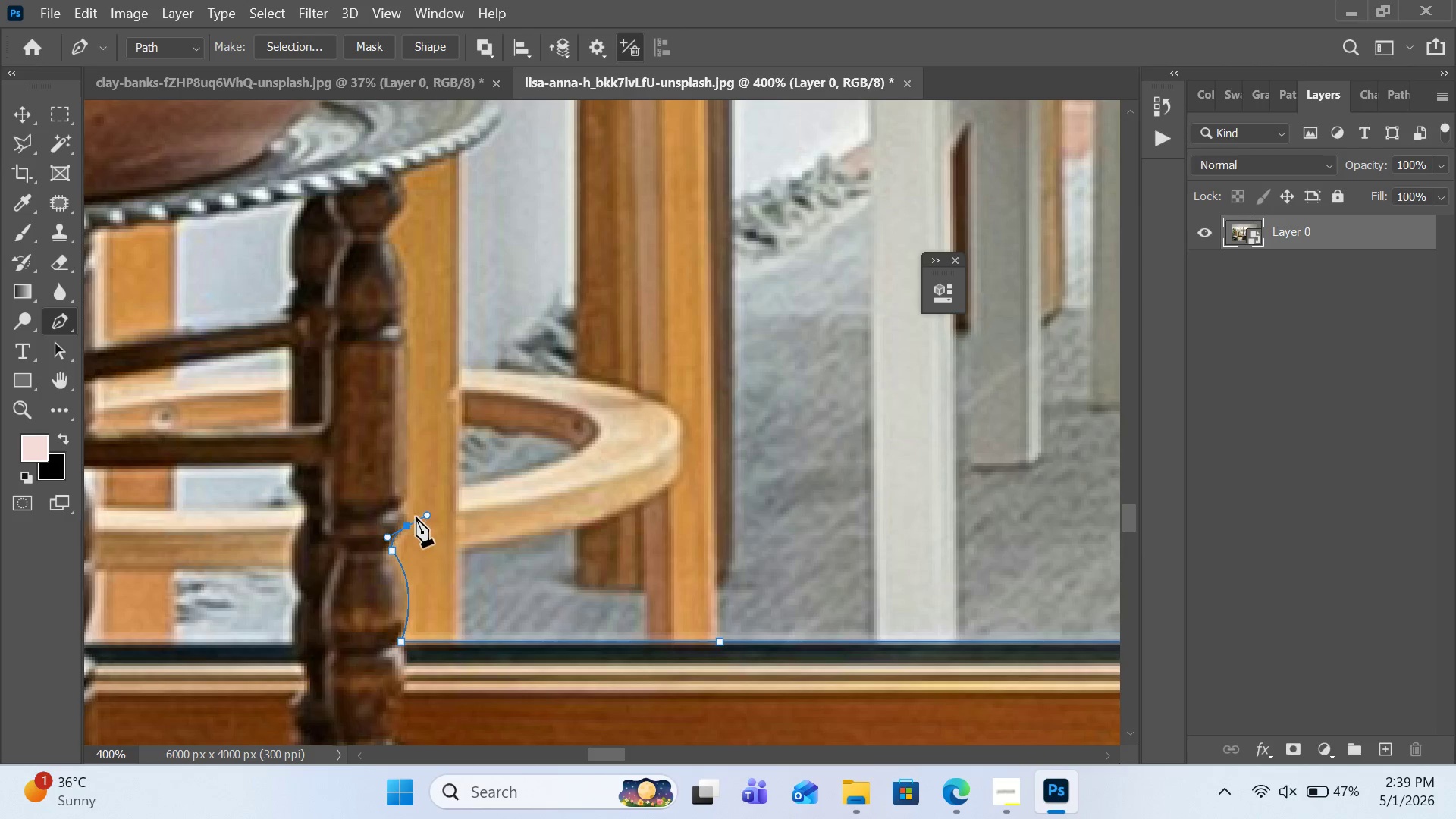 
hold_key(key=AltLeft, duration=0.86)
 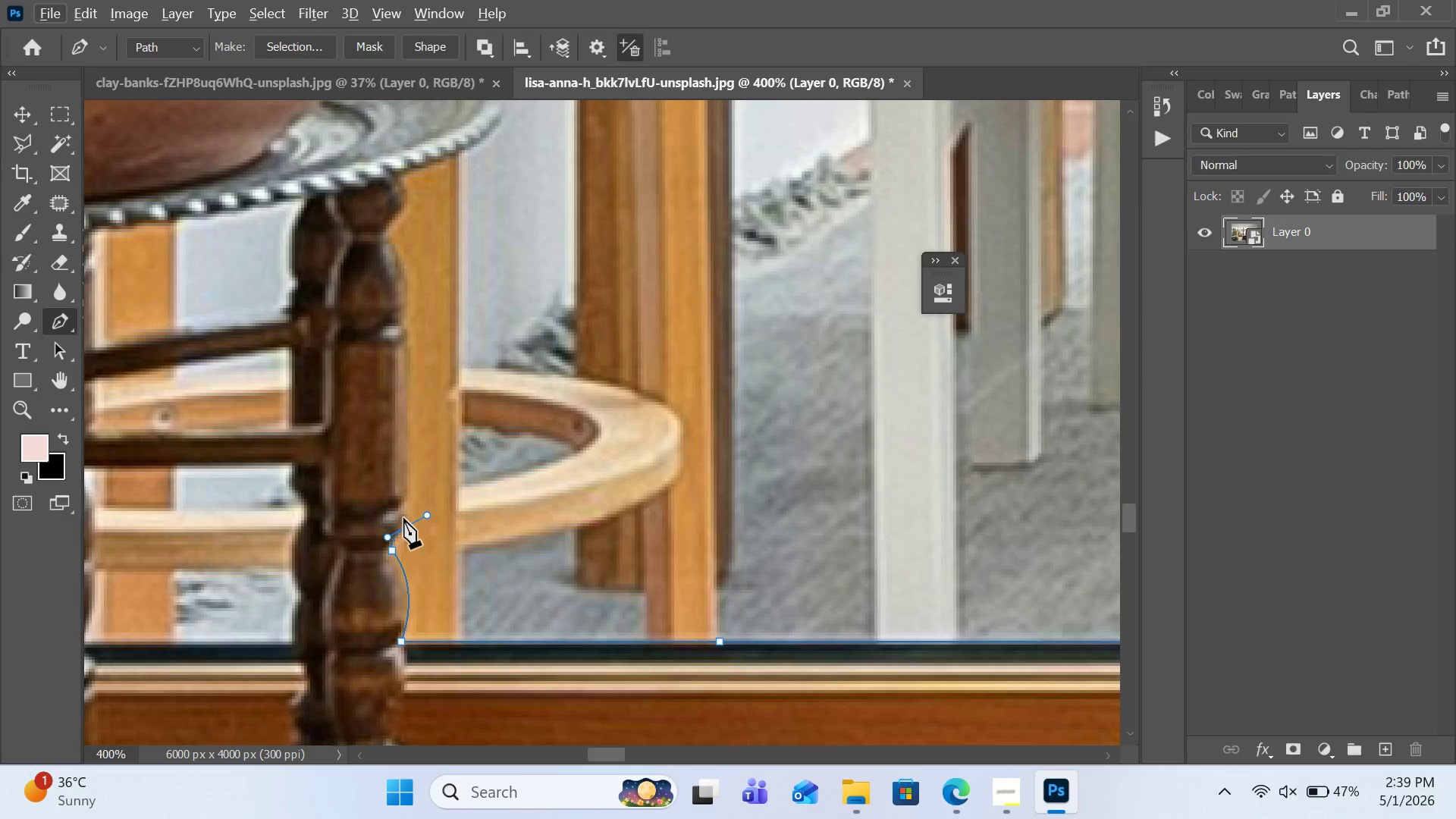 
hold_key(key=AltLeft, duration=0.97)
left_click([406, 526])
 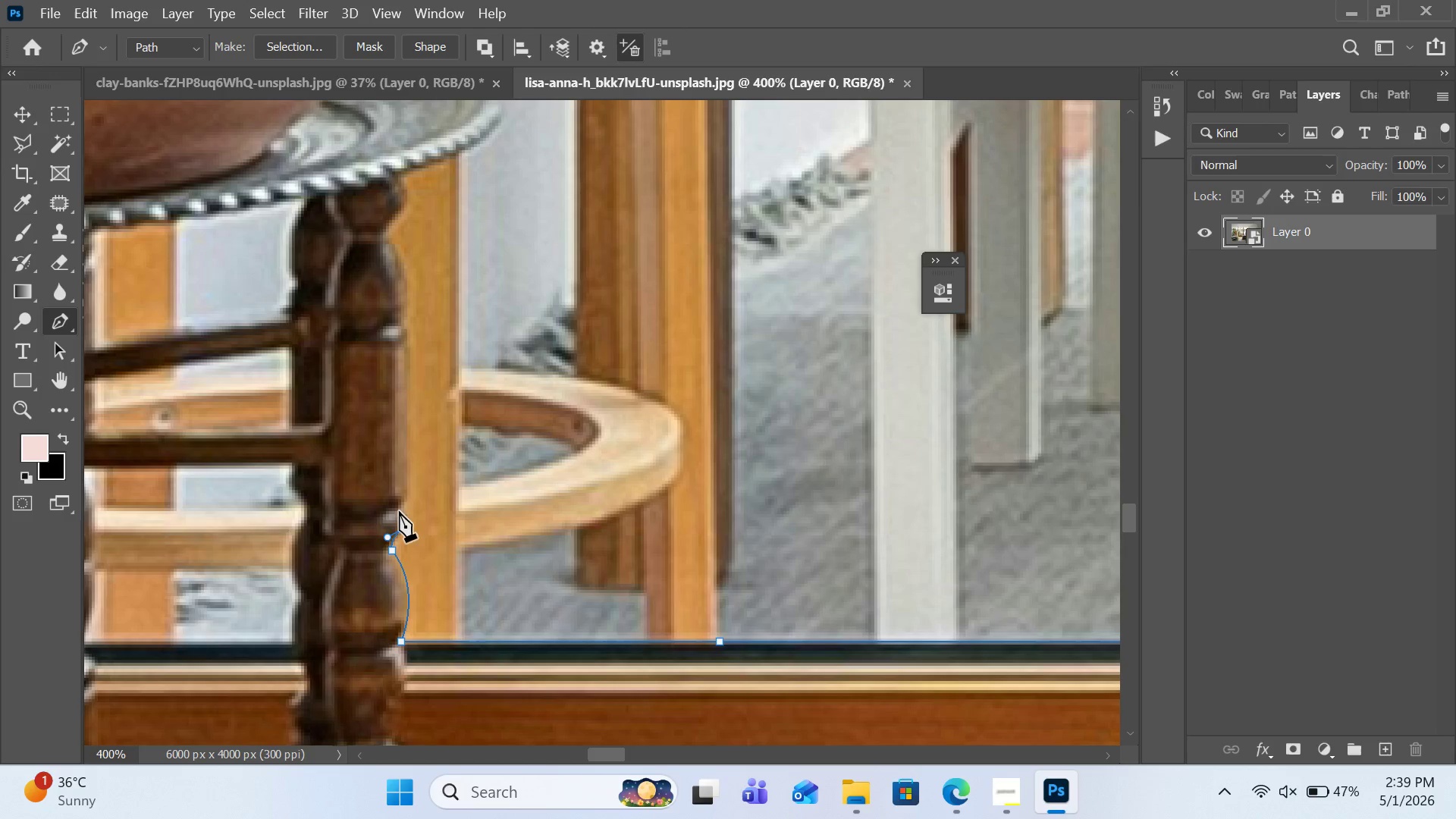 
left_click_drag(start_coordinate=[399, 511], to_coordinate=[384, 512])
 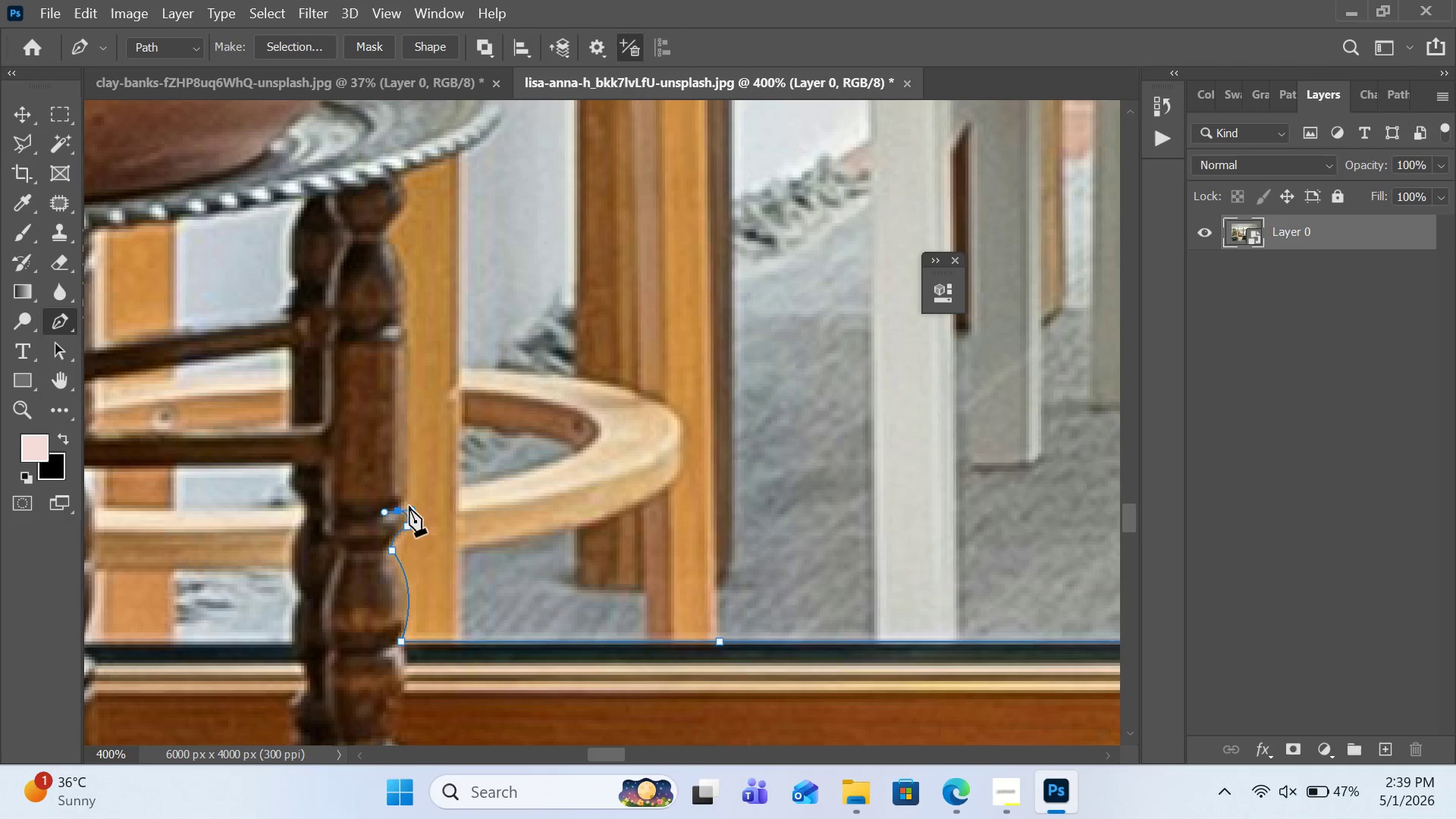 
hold_key(key=AltLeft, duration=0.78)
 